 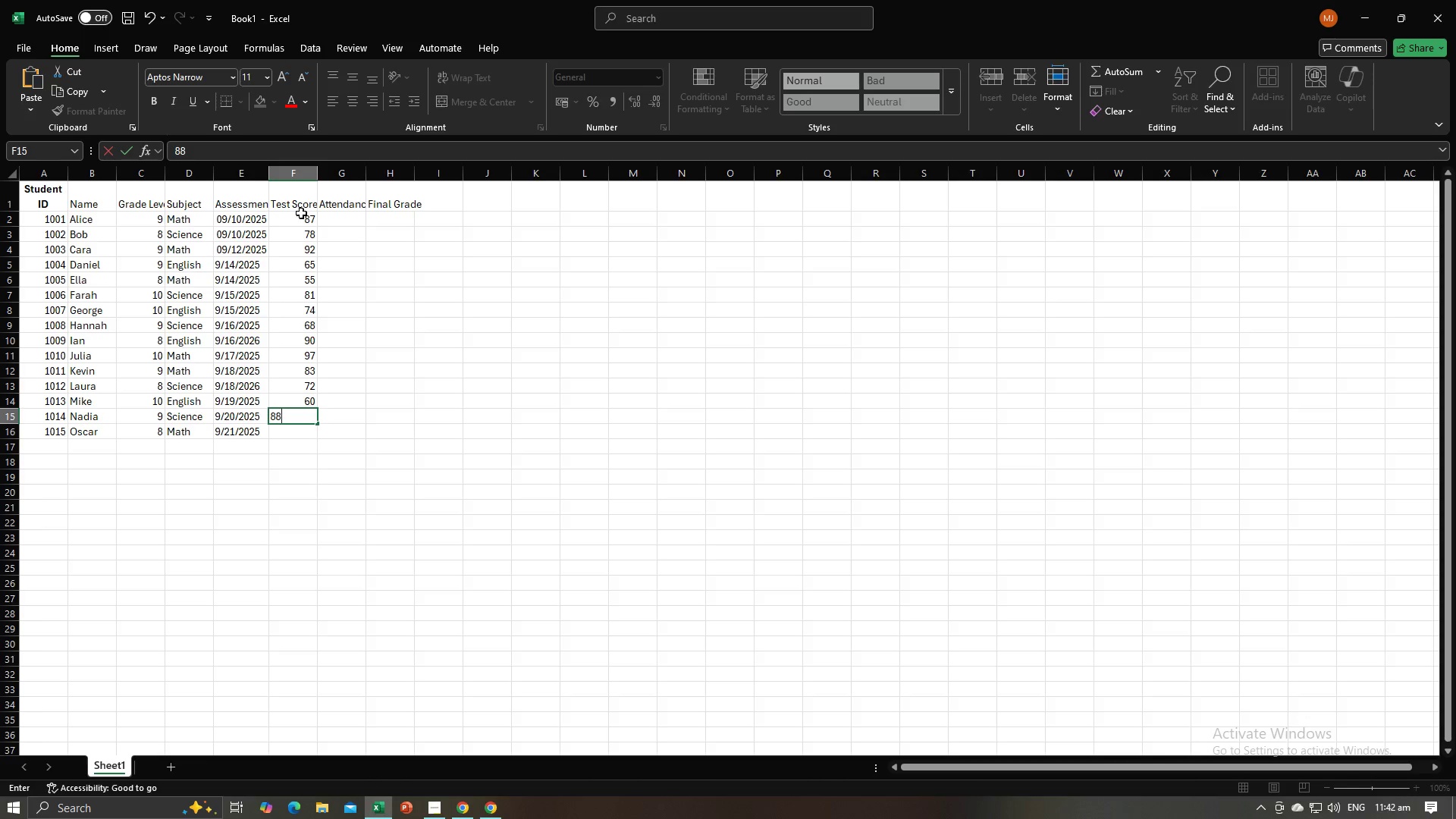 
key(NumpadEnter)
 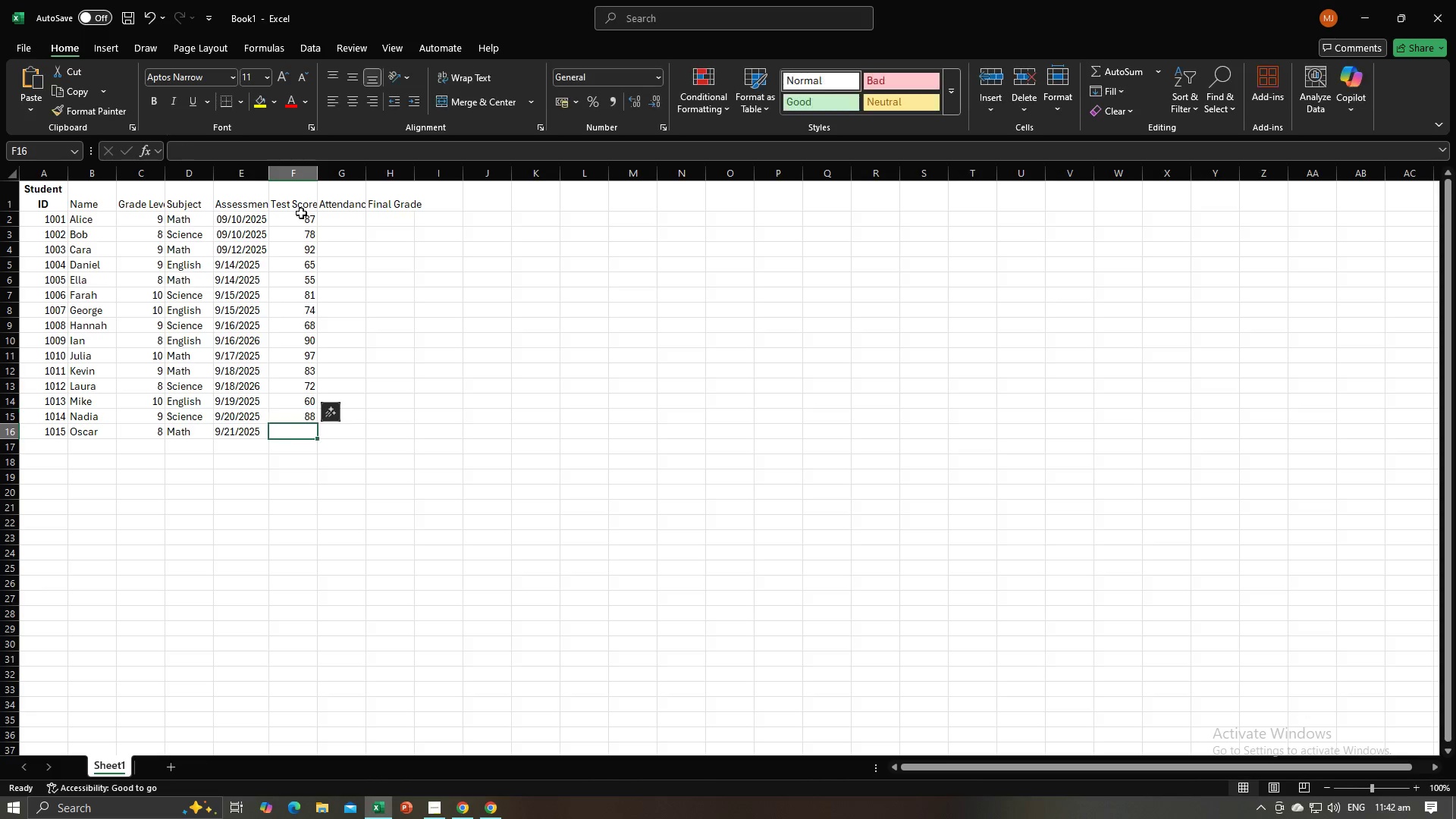 
key(Alt+AltLeft)
 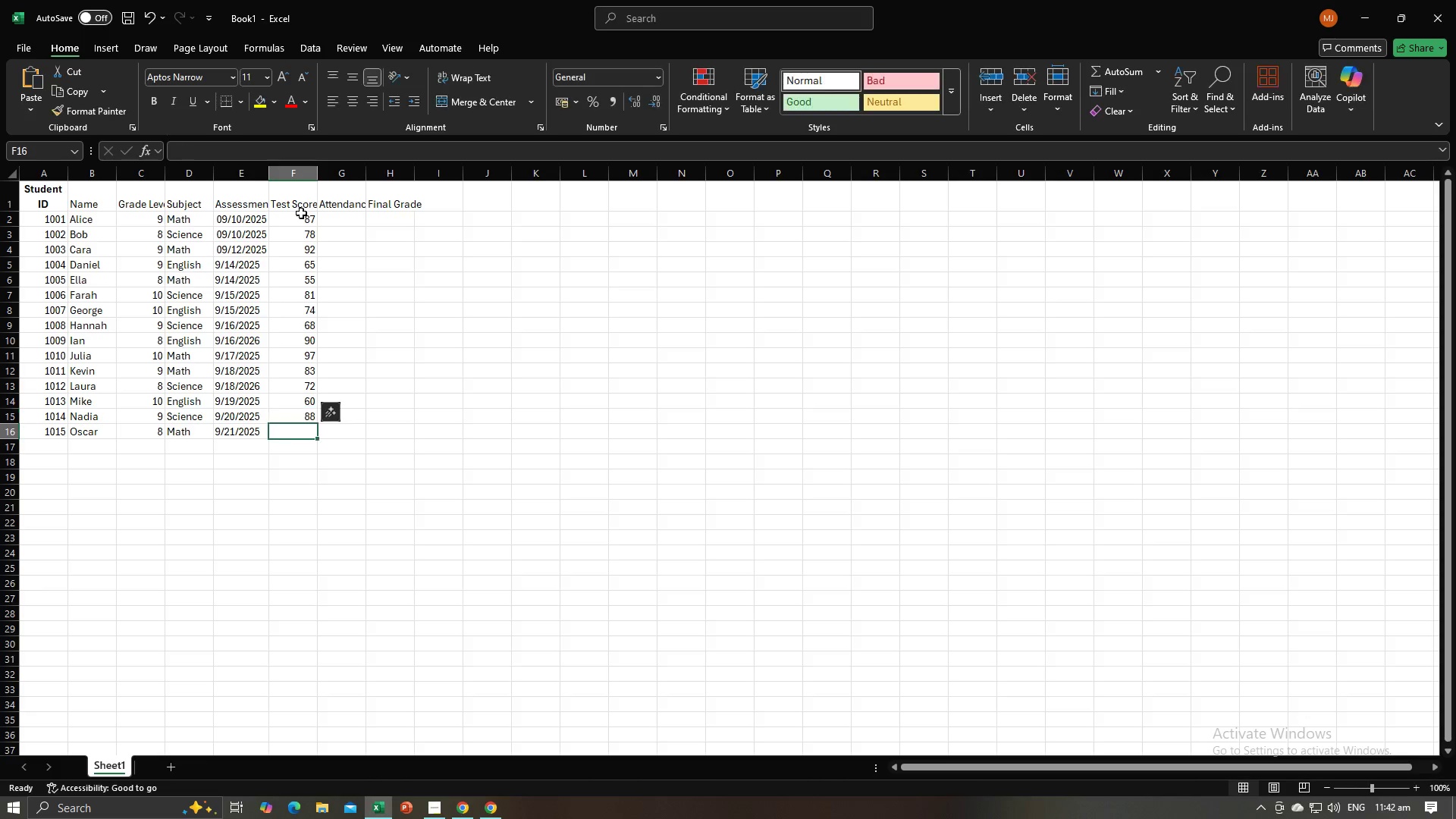 
key(Alt+Tab)
 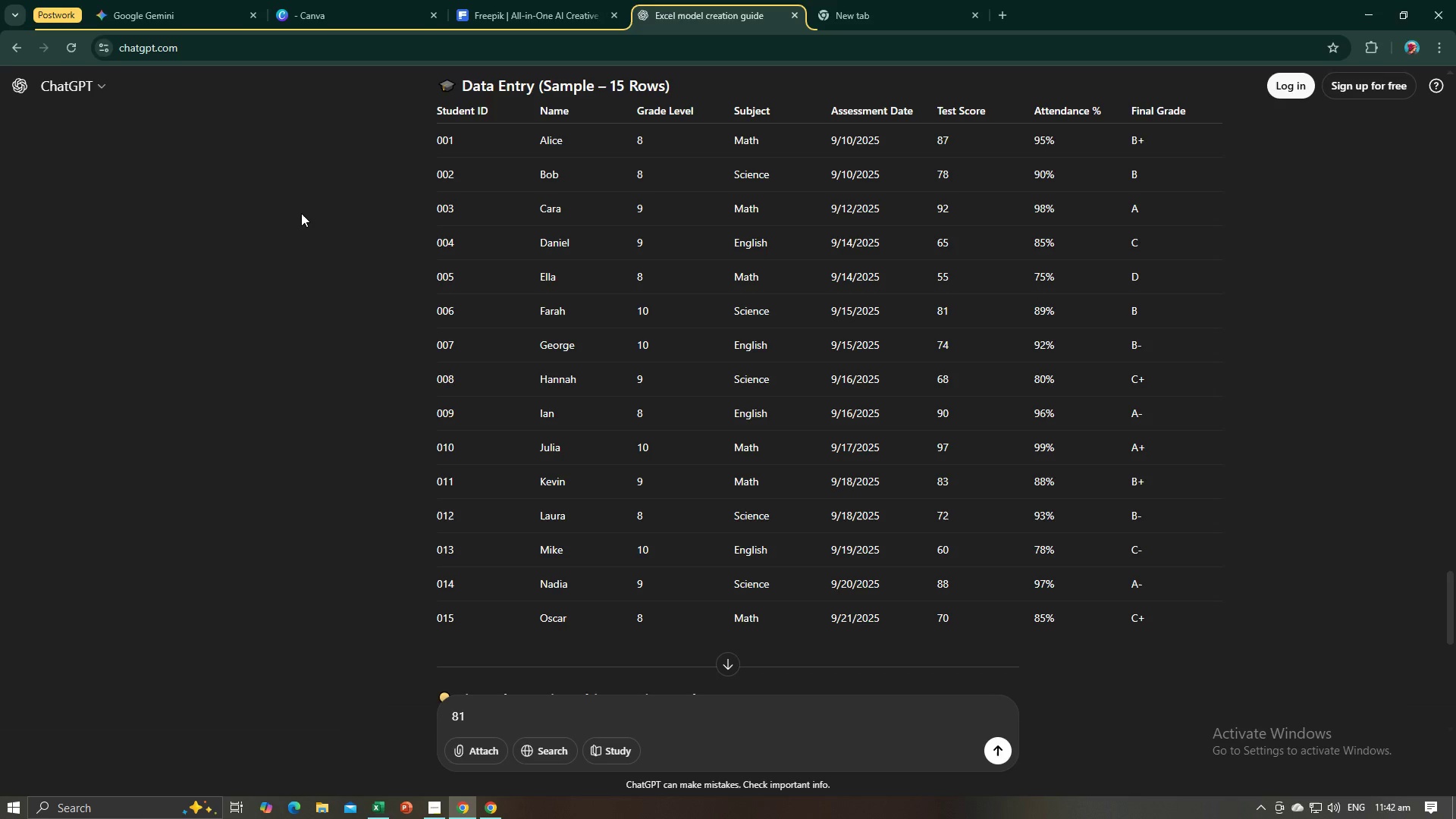 
key(Alt+AltLeft)
 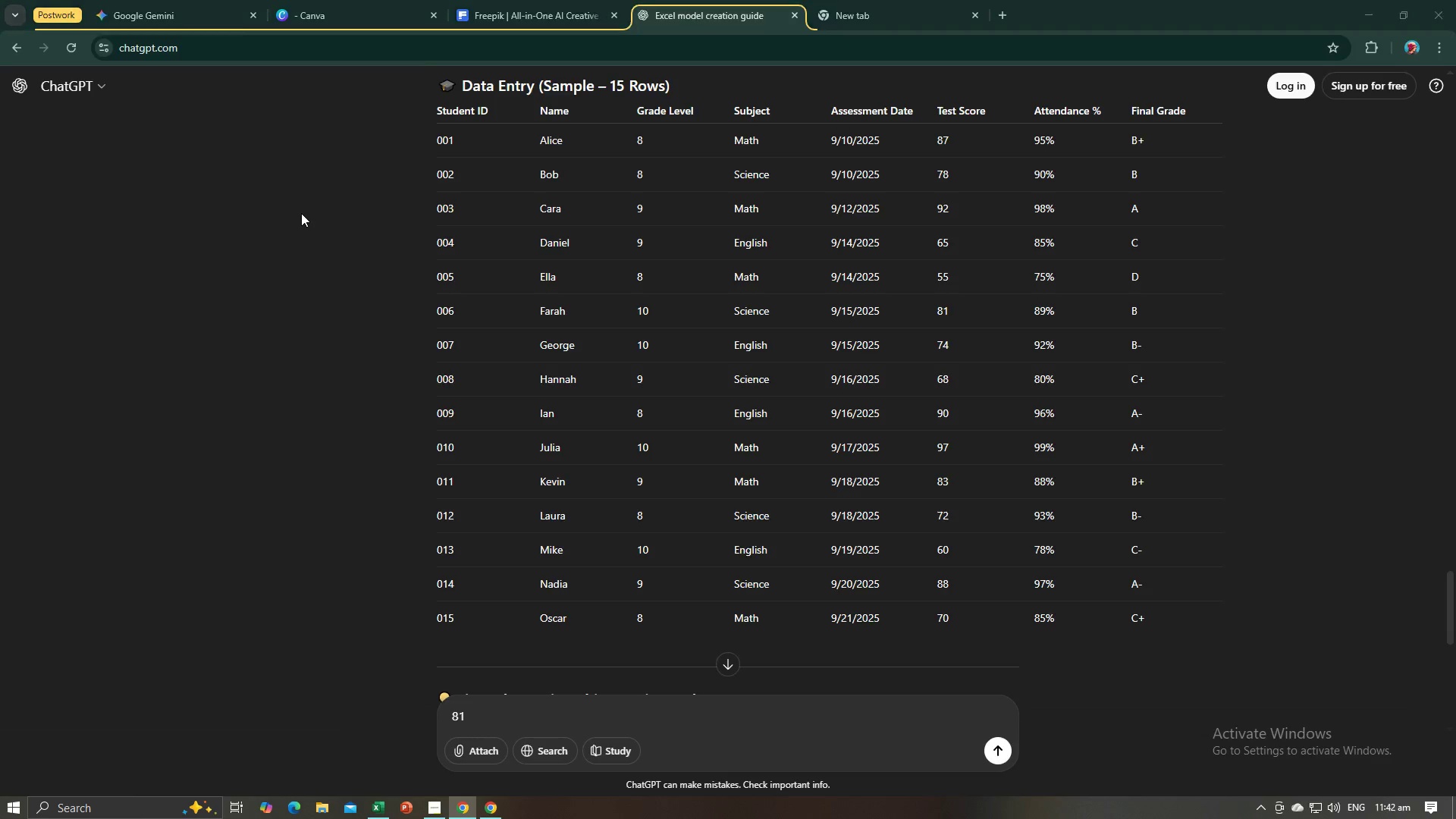 
key(Alt+Tab)
 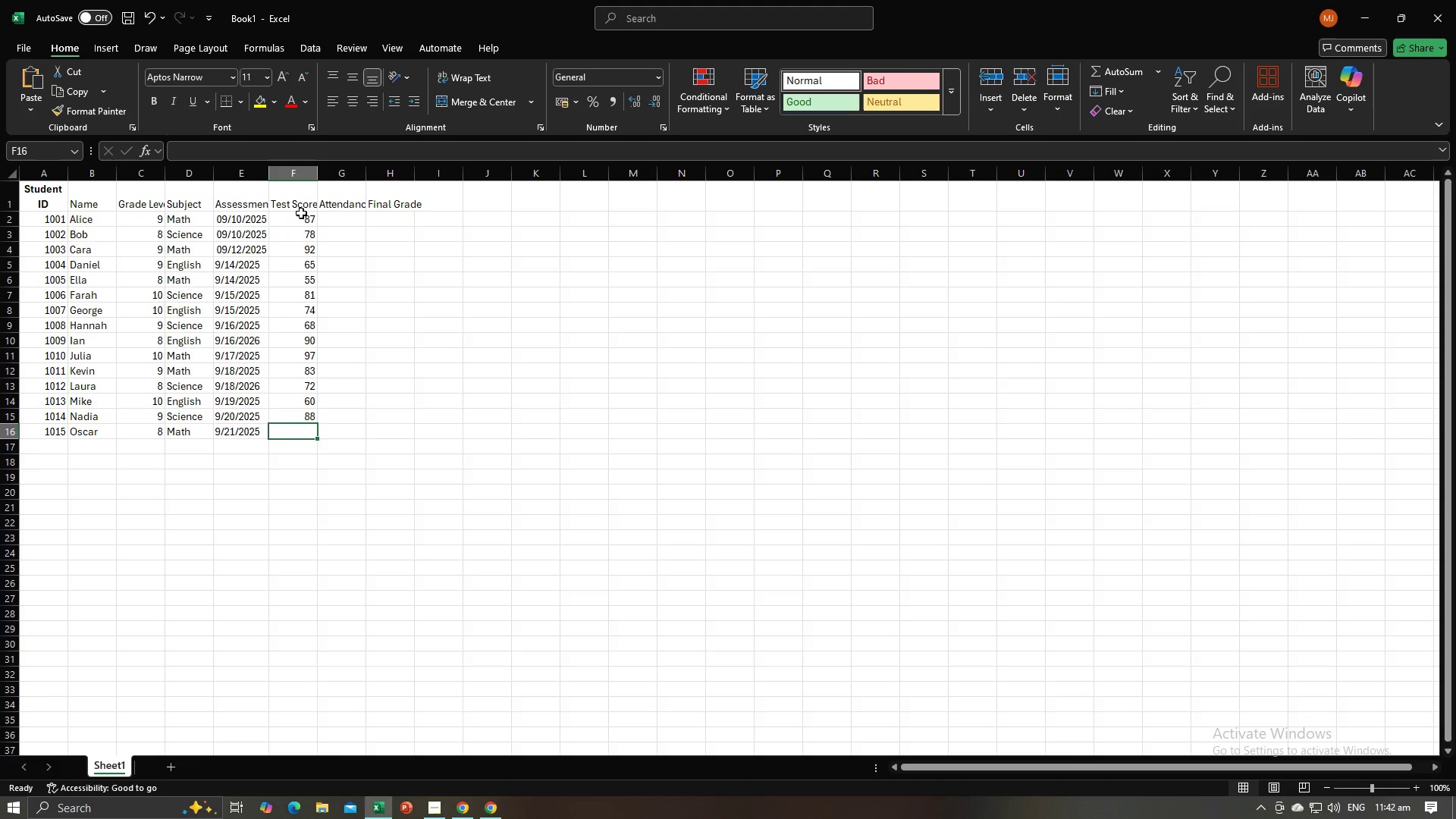 
key(Numpad7)
 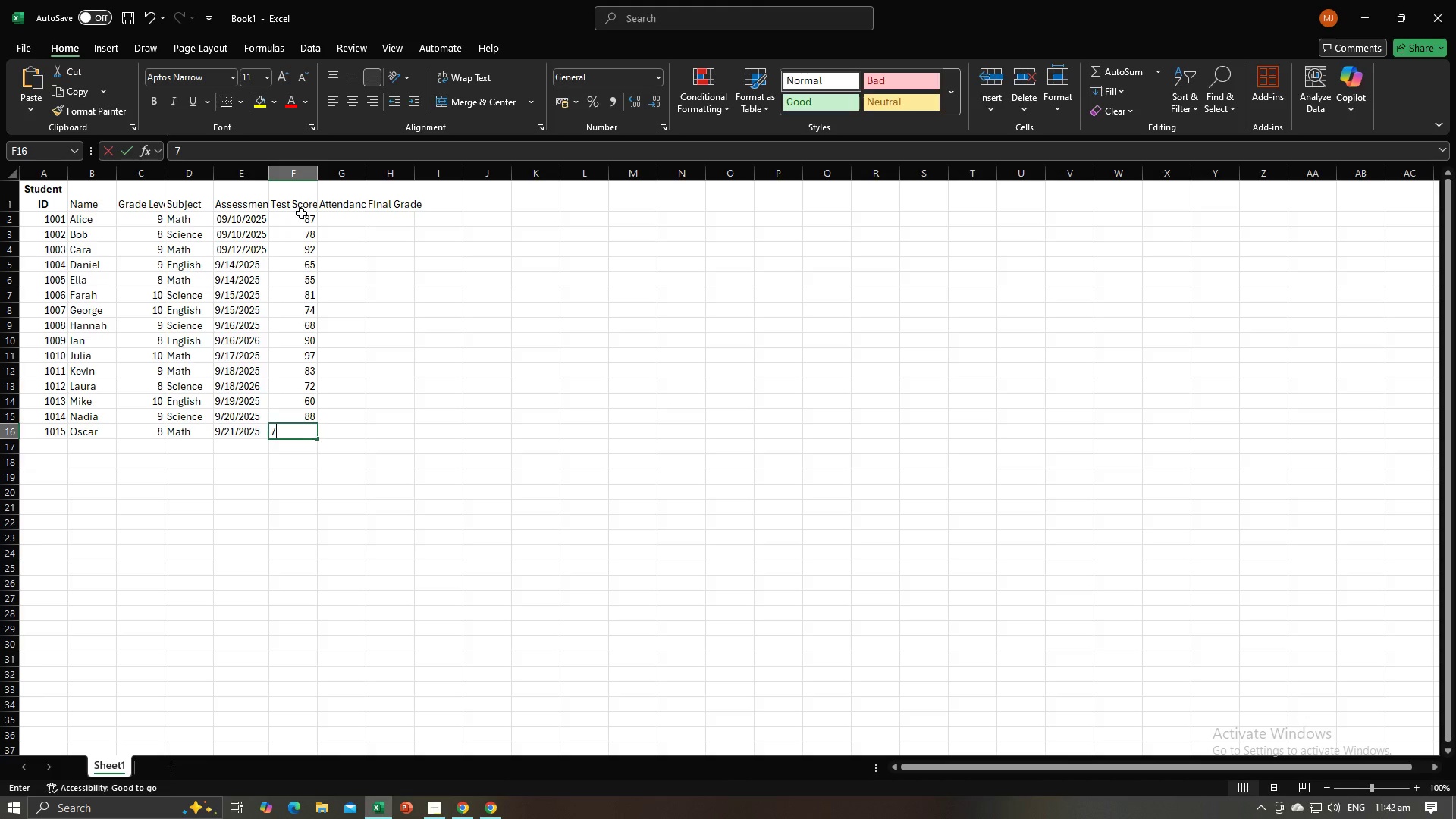 
key(Numpad0)
 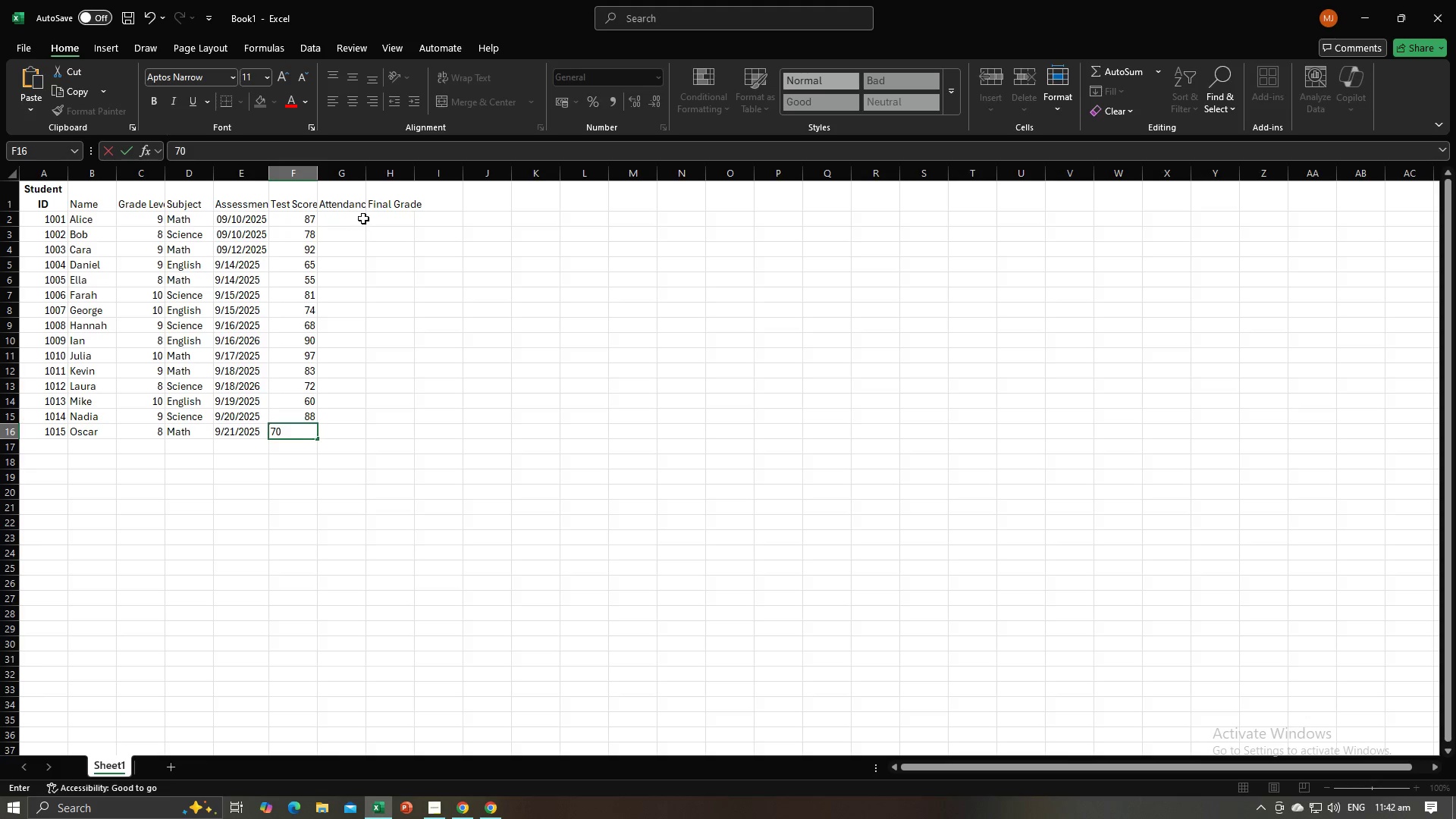 
left_click([362, 214])
 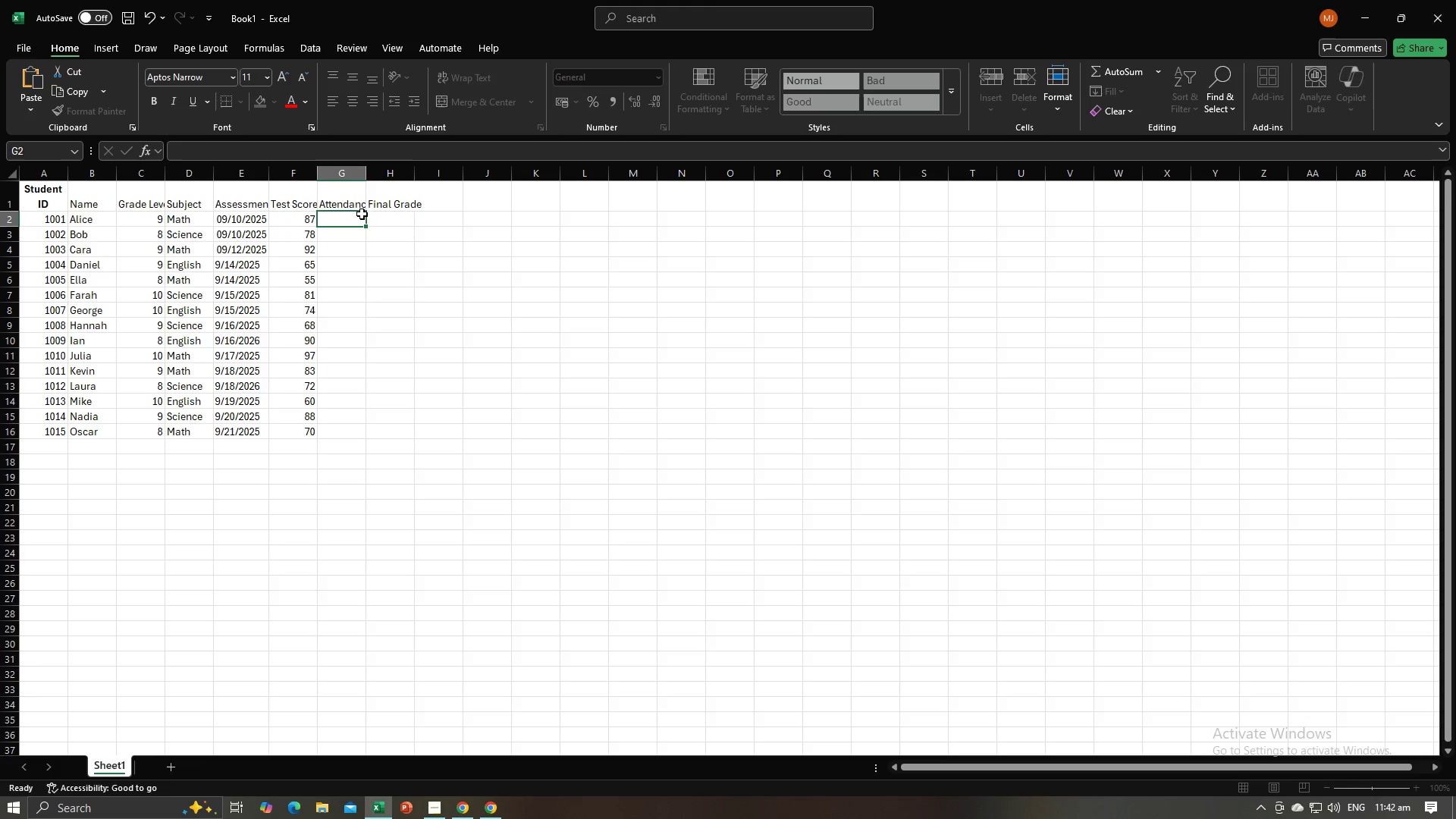 
key(Alt+AltLeft)
 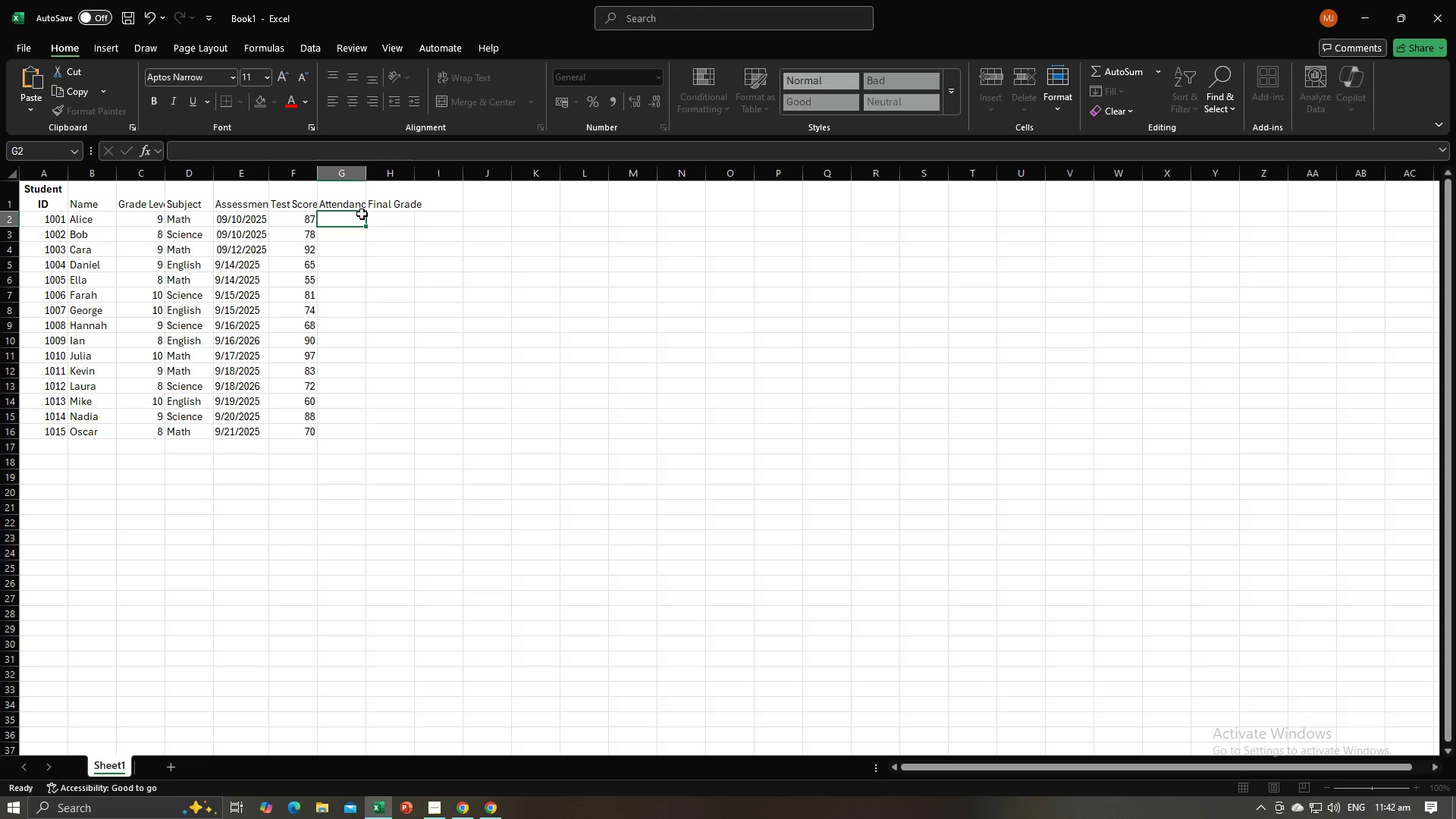 
key(Alt+Tab)
 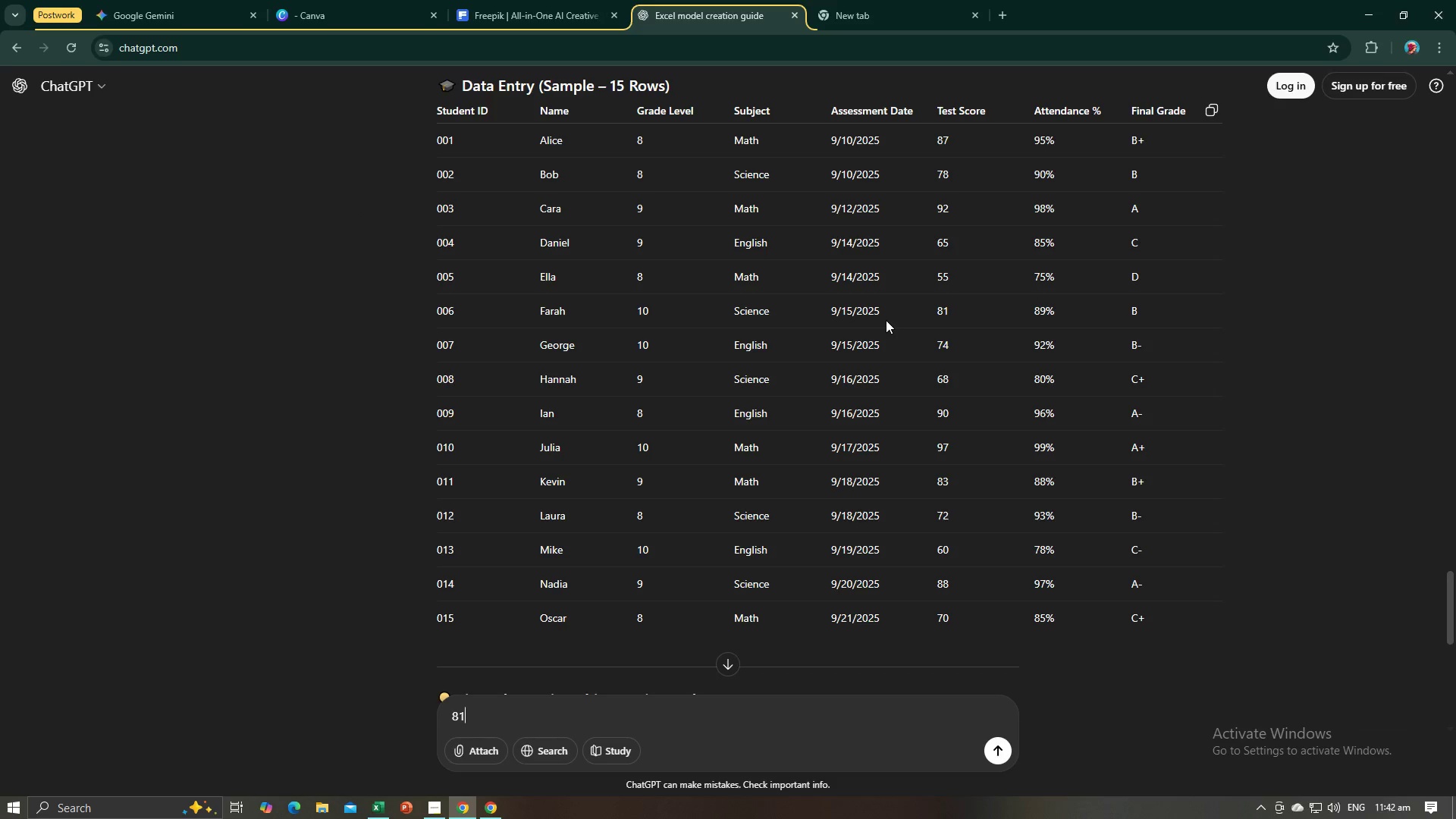 
key(Alt+AltLeft)
 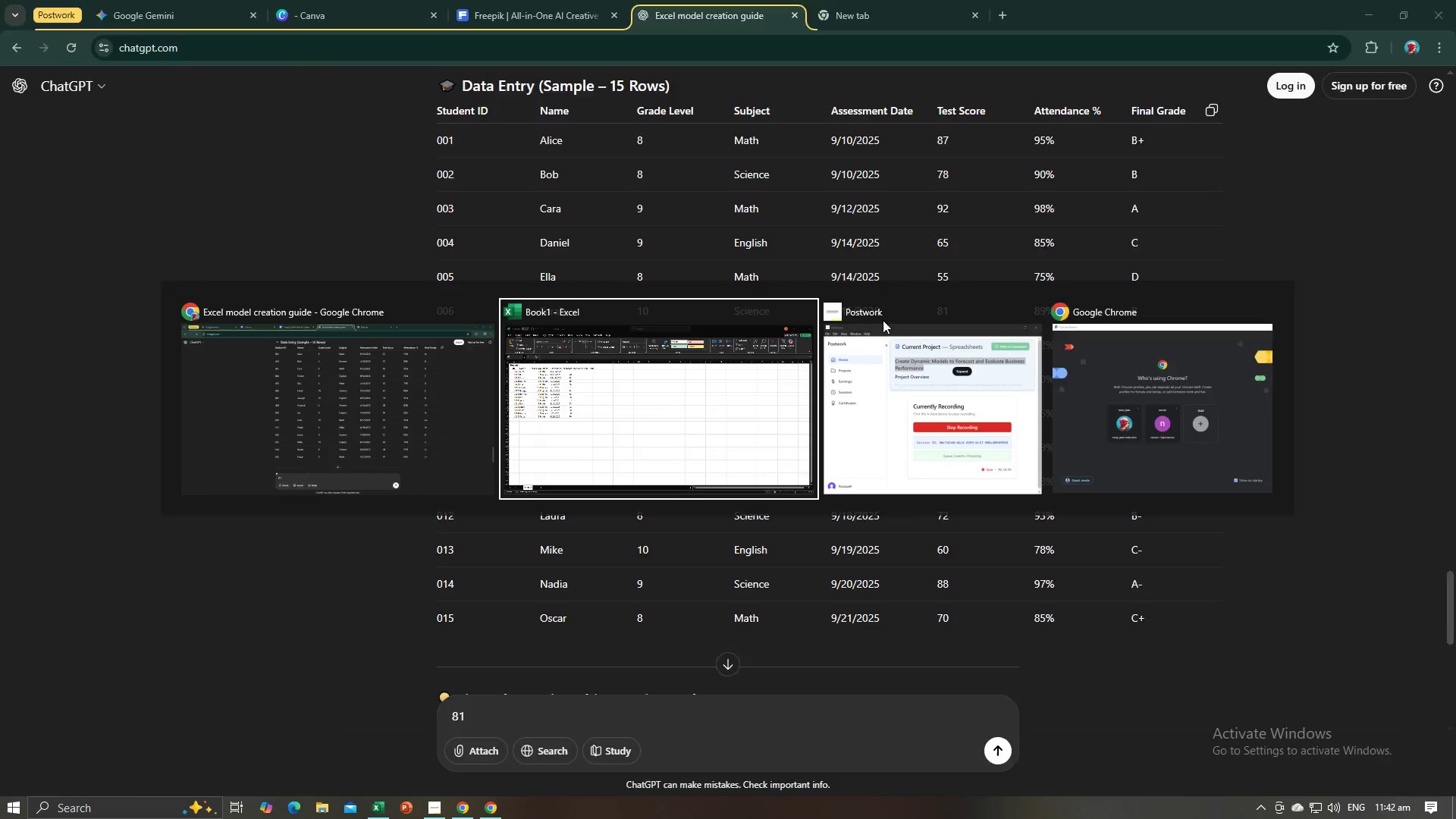 
key(Alt+Tab)
 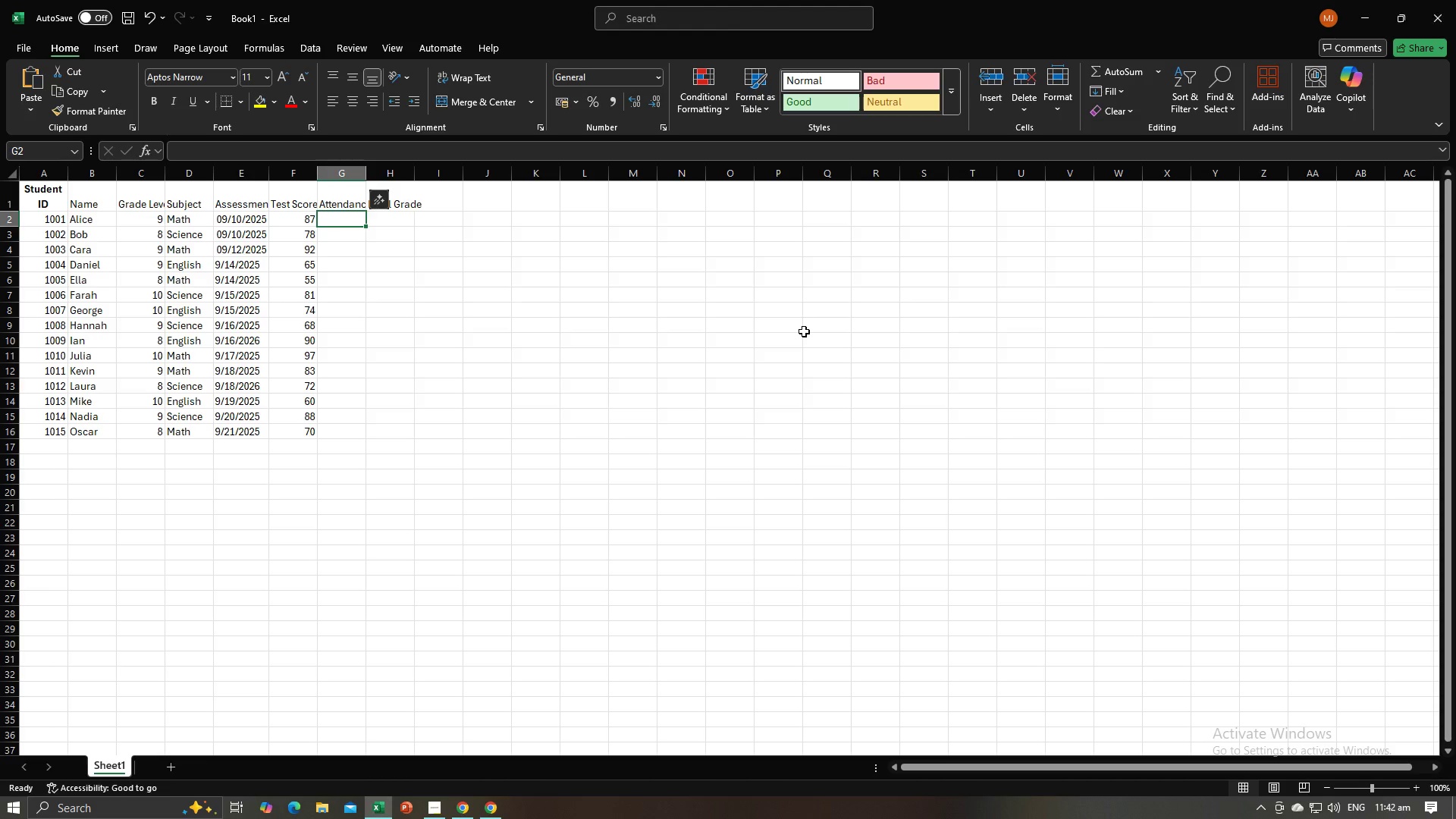 
key(Numpad9)
 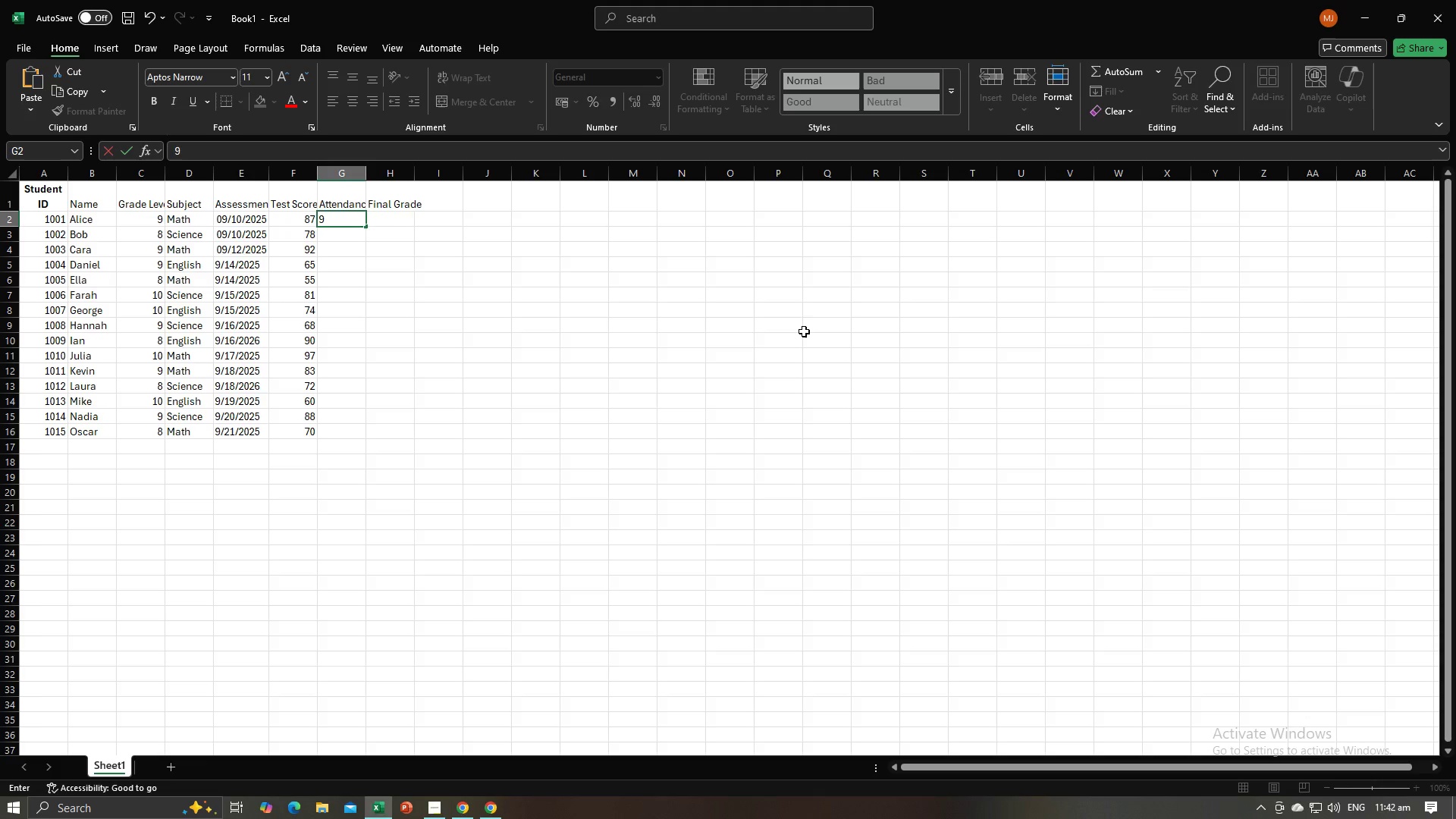 
key(Numpad5)
 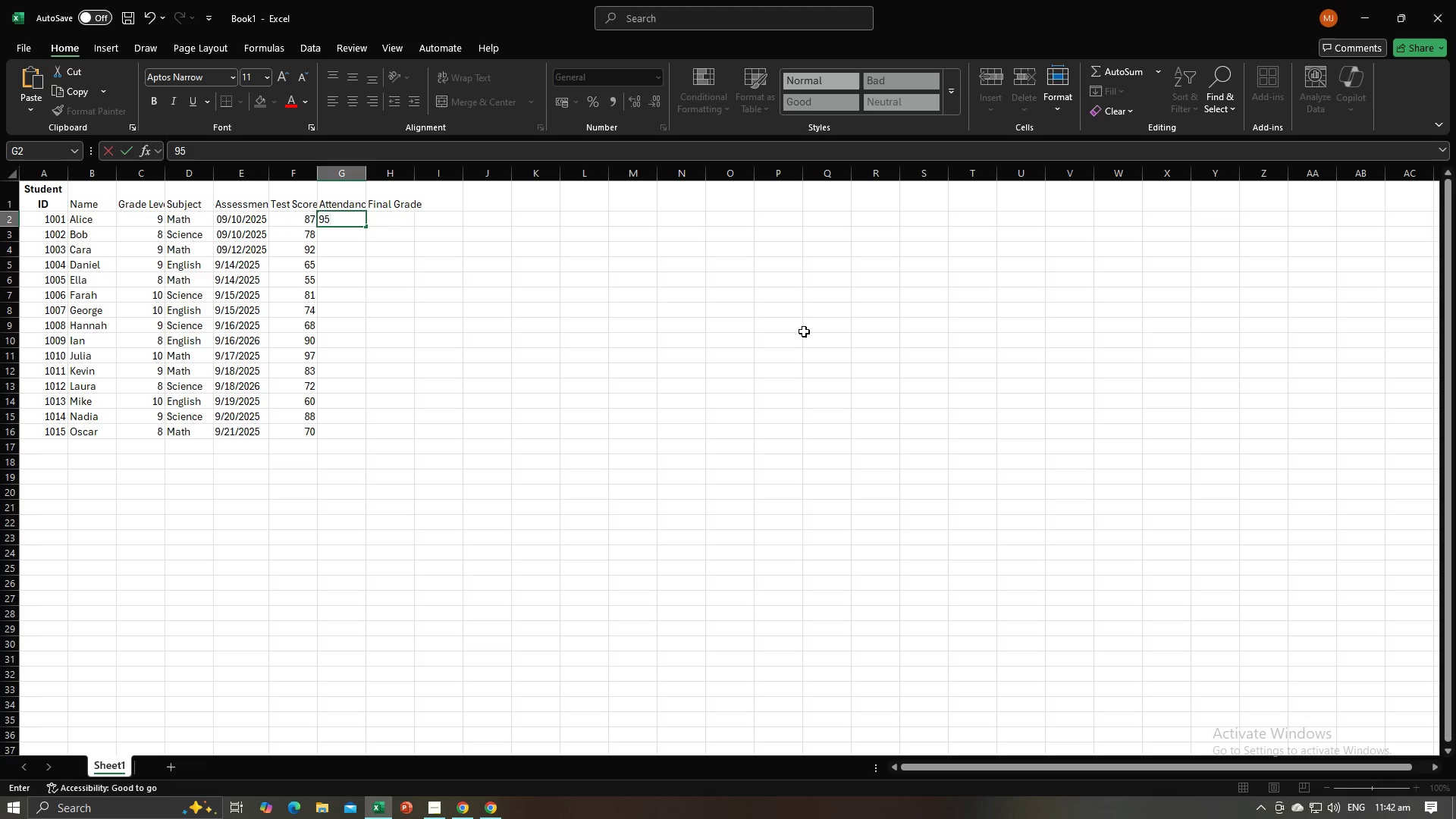 
key(Shift+5)
 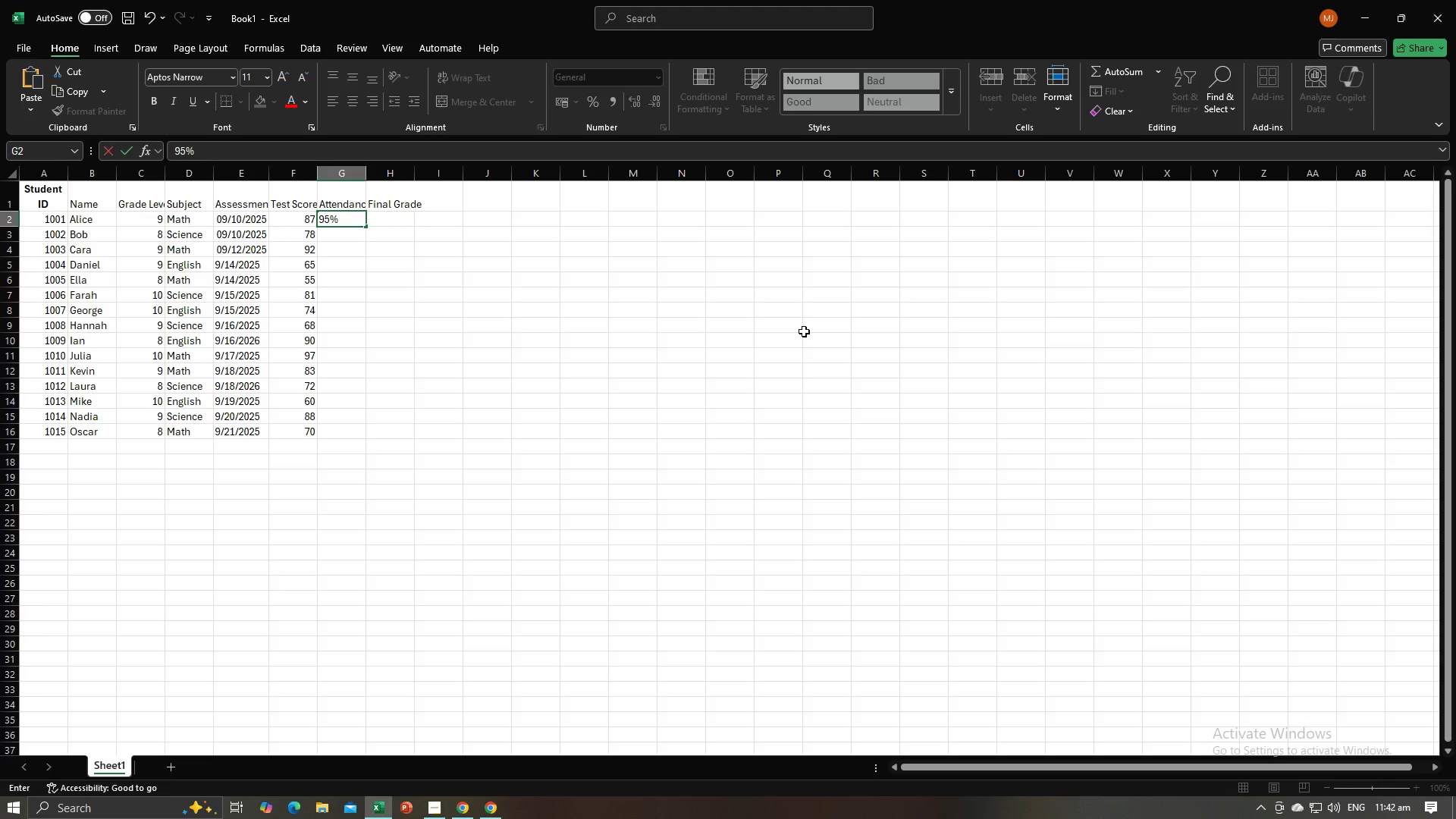 
key(Enter)
 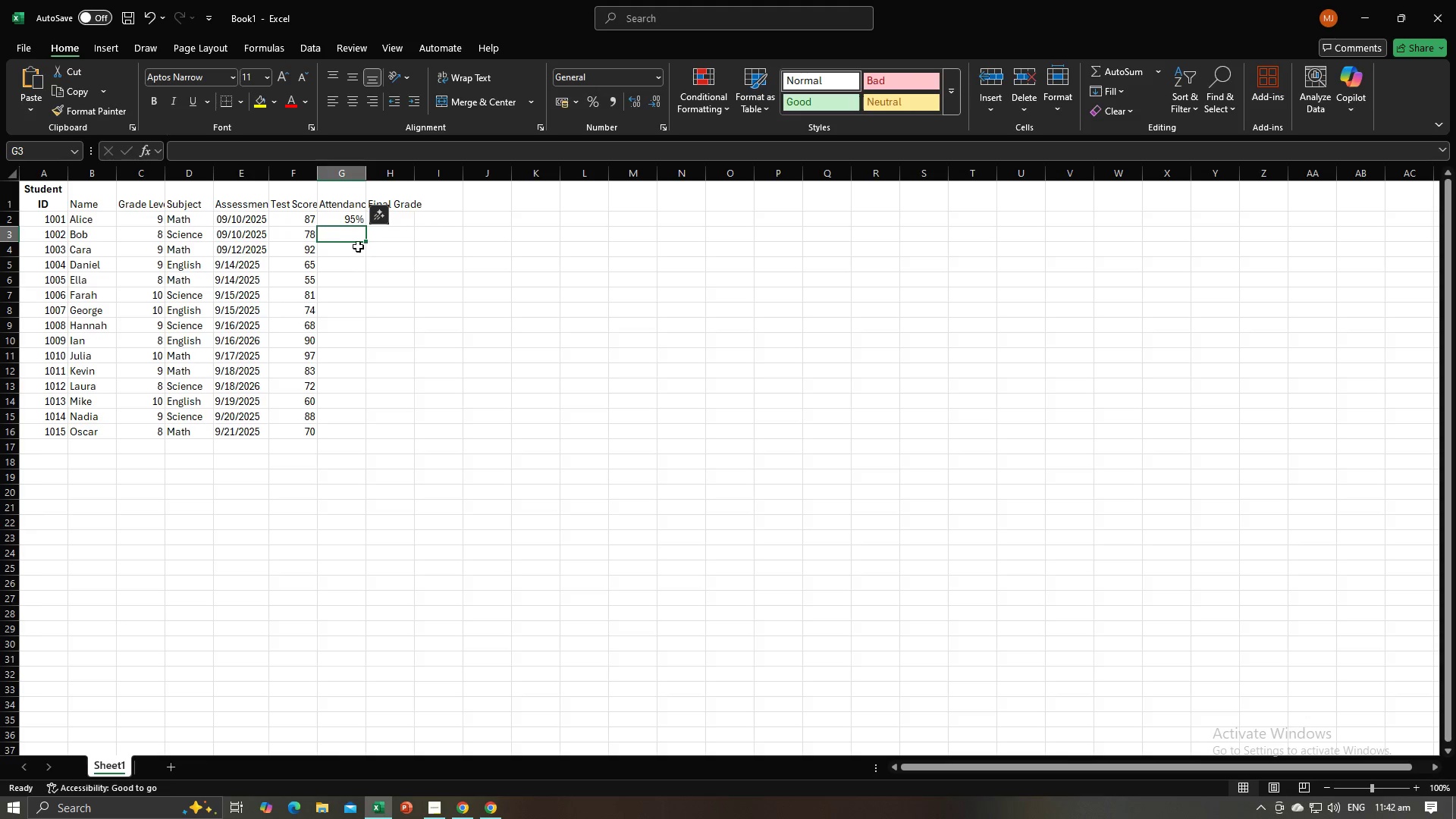 
left_click([353, 219])
 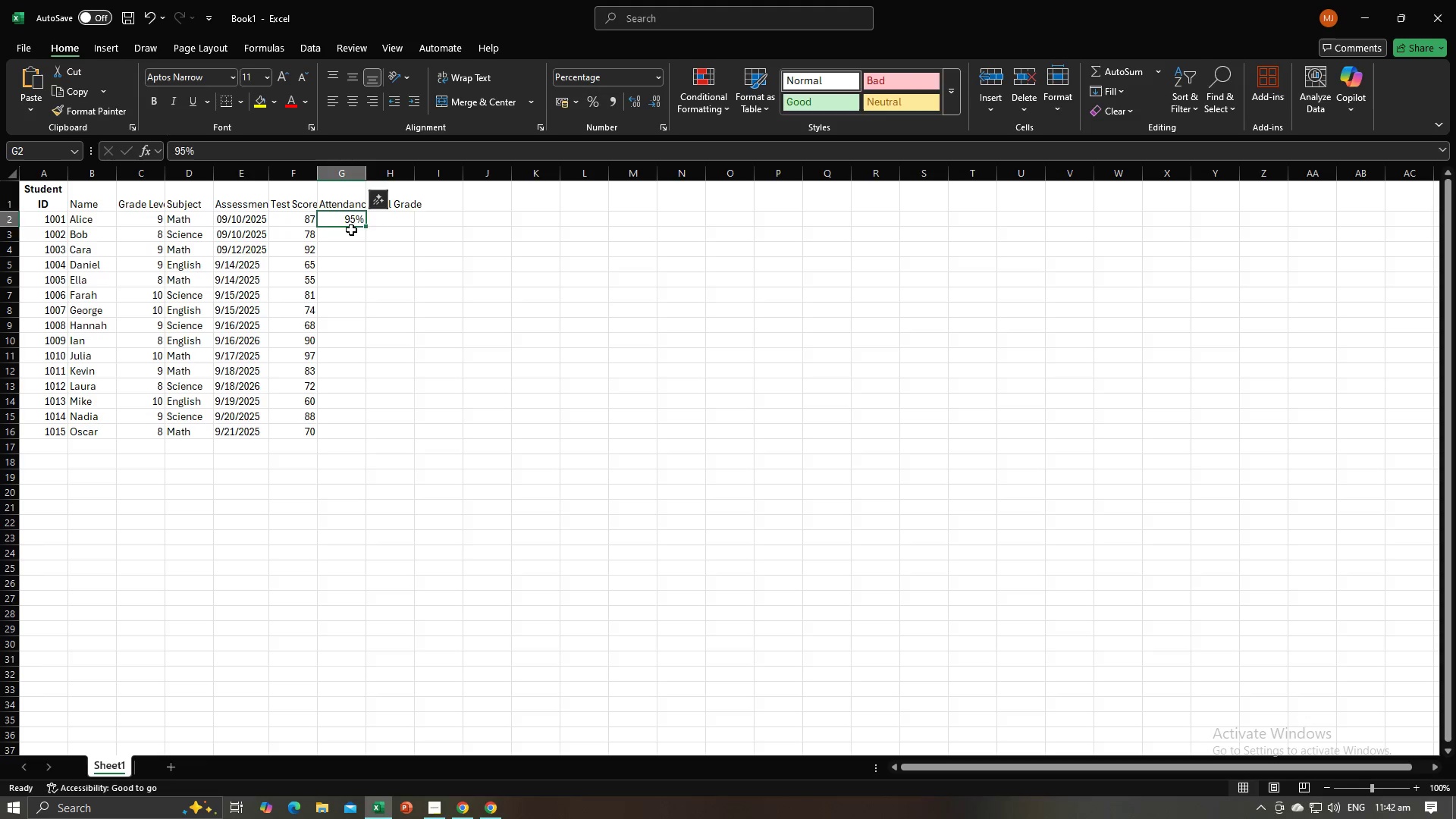 
left_click([351, 230])
 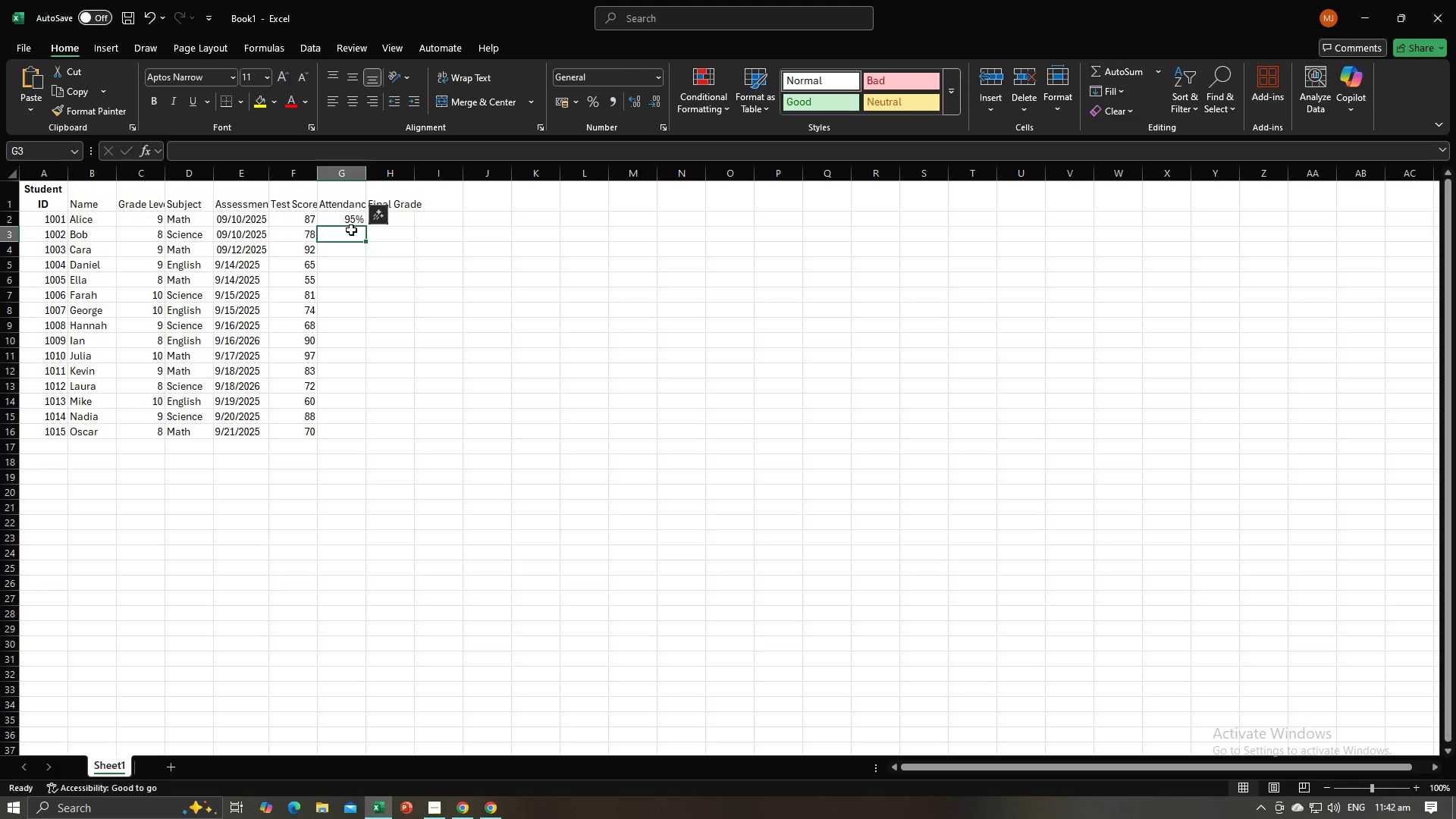 
key(Alt+AltLeft)
 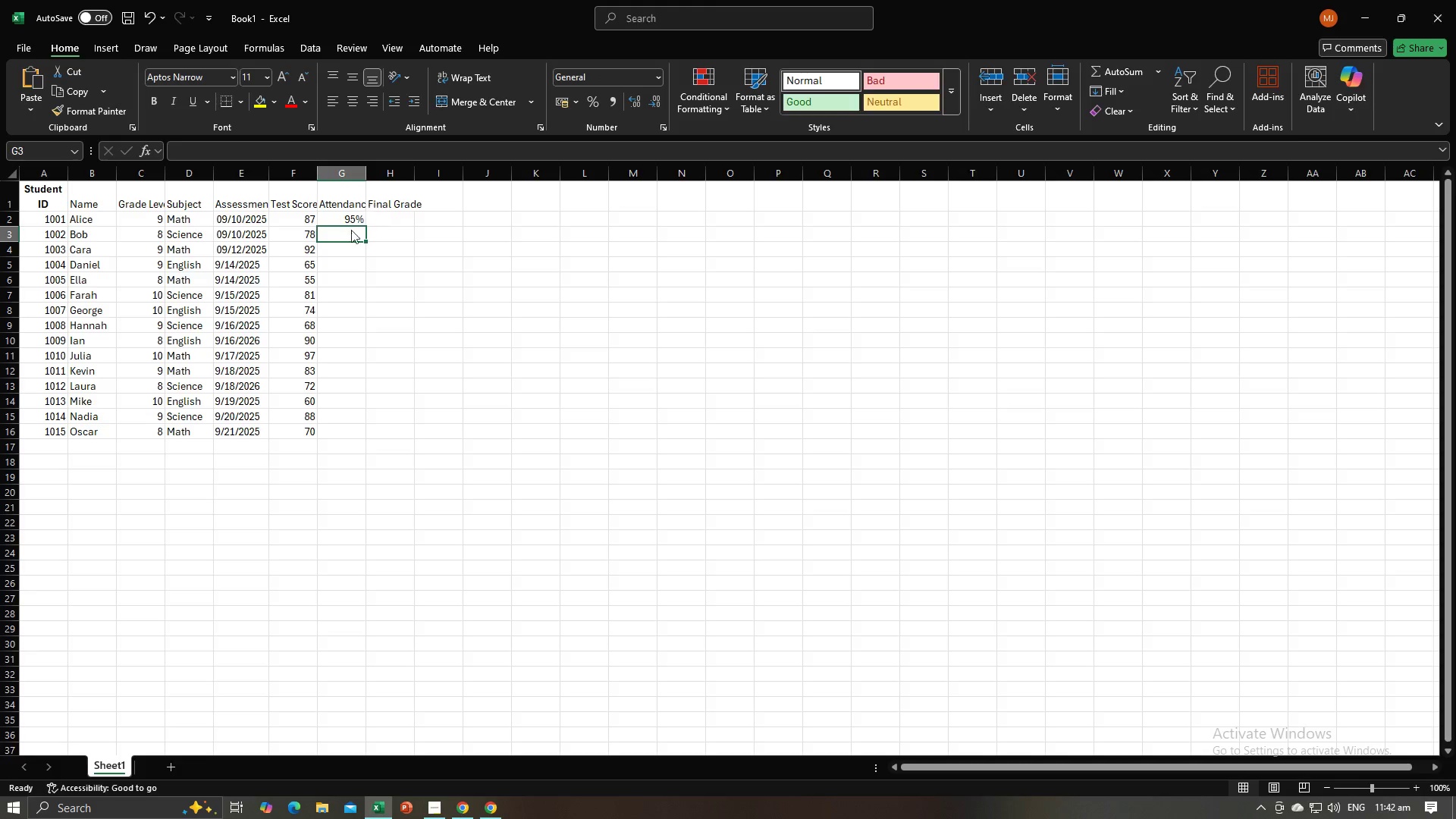 
key(Alt+Tab)
 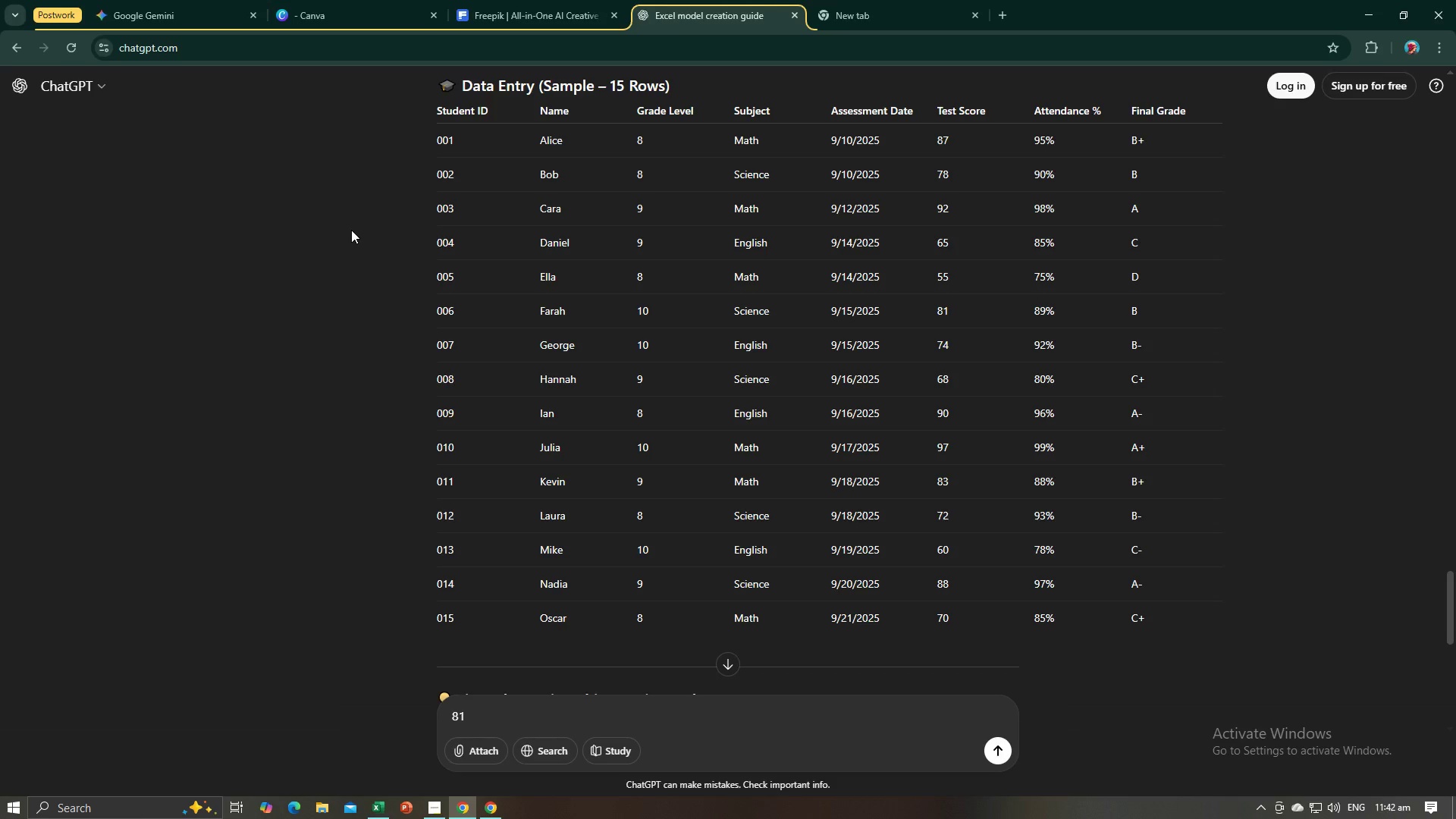 
key(Alt+AltLeft)
 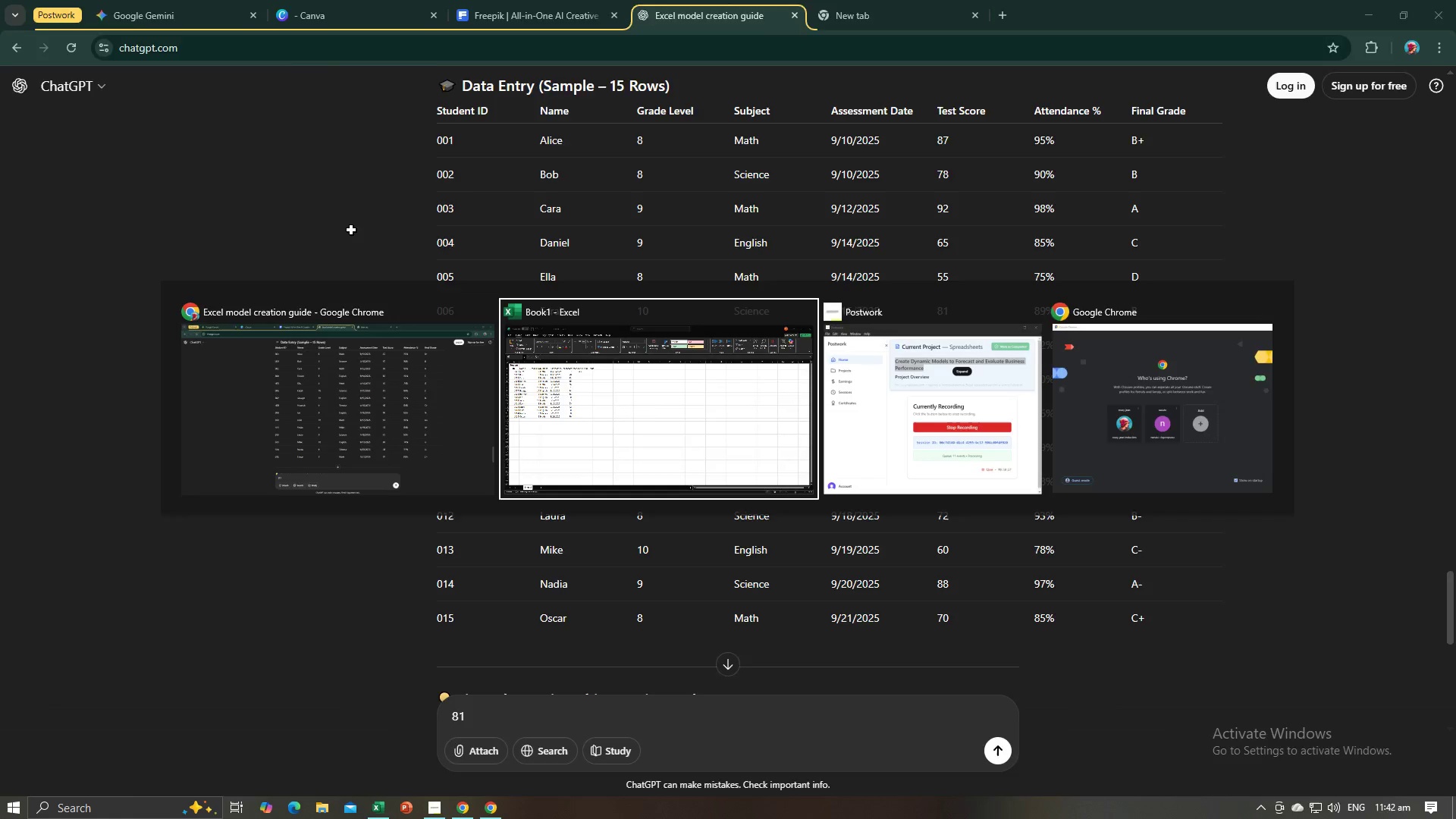 
key(Alt+Tab)
 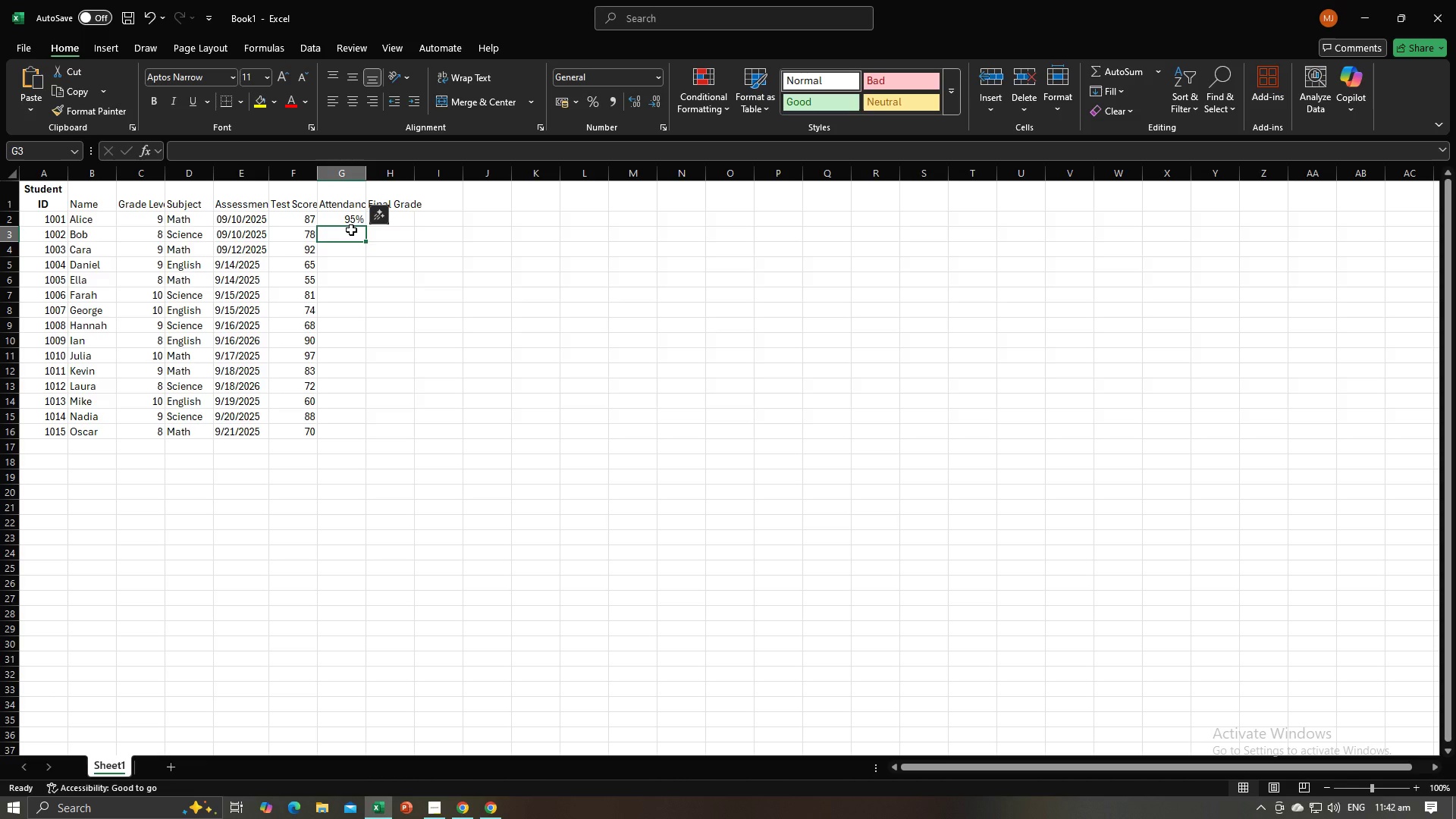 
key(Numpad9)
 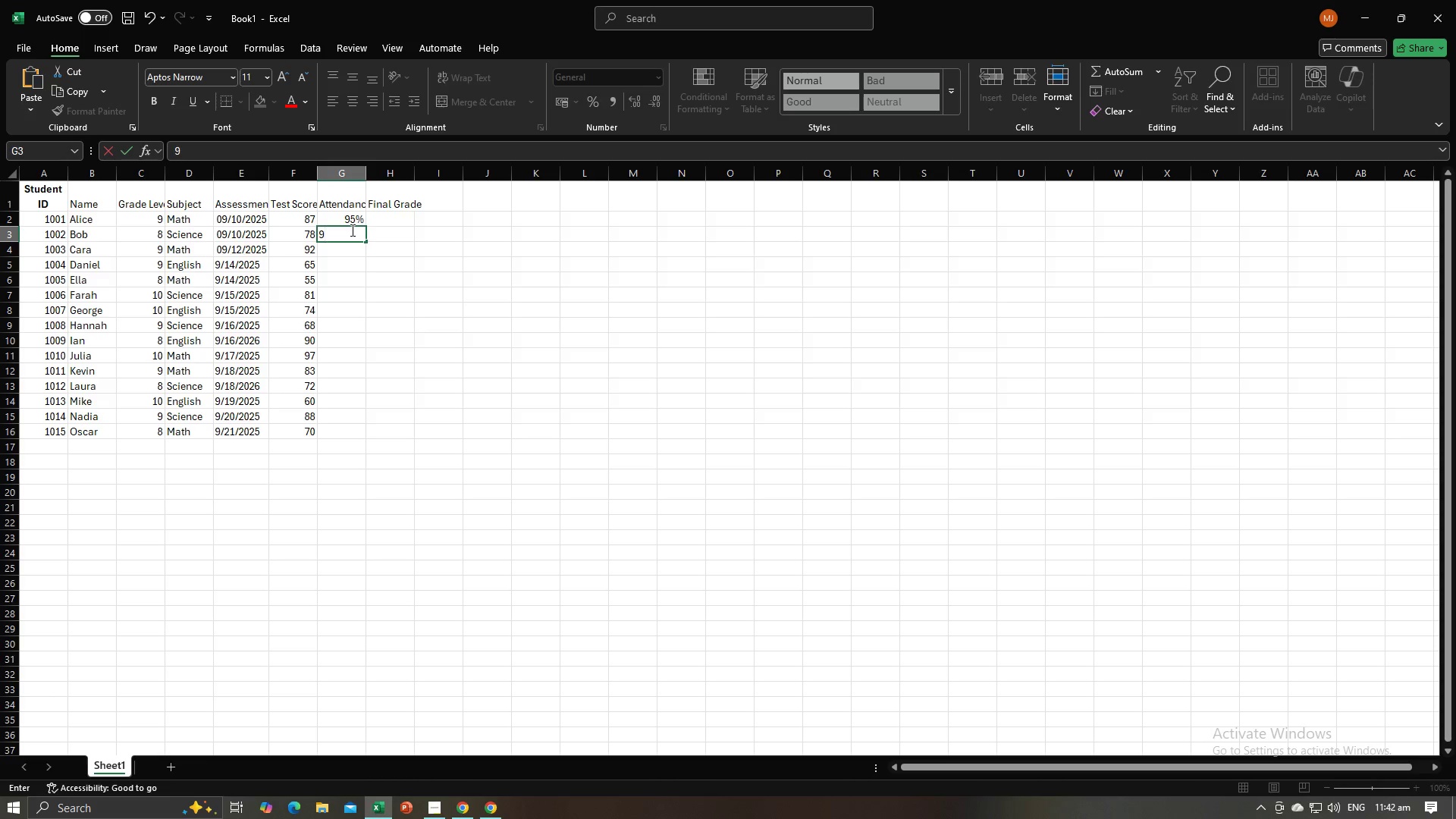 
key(Numpad0)
 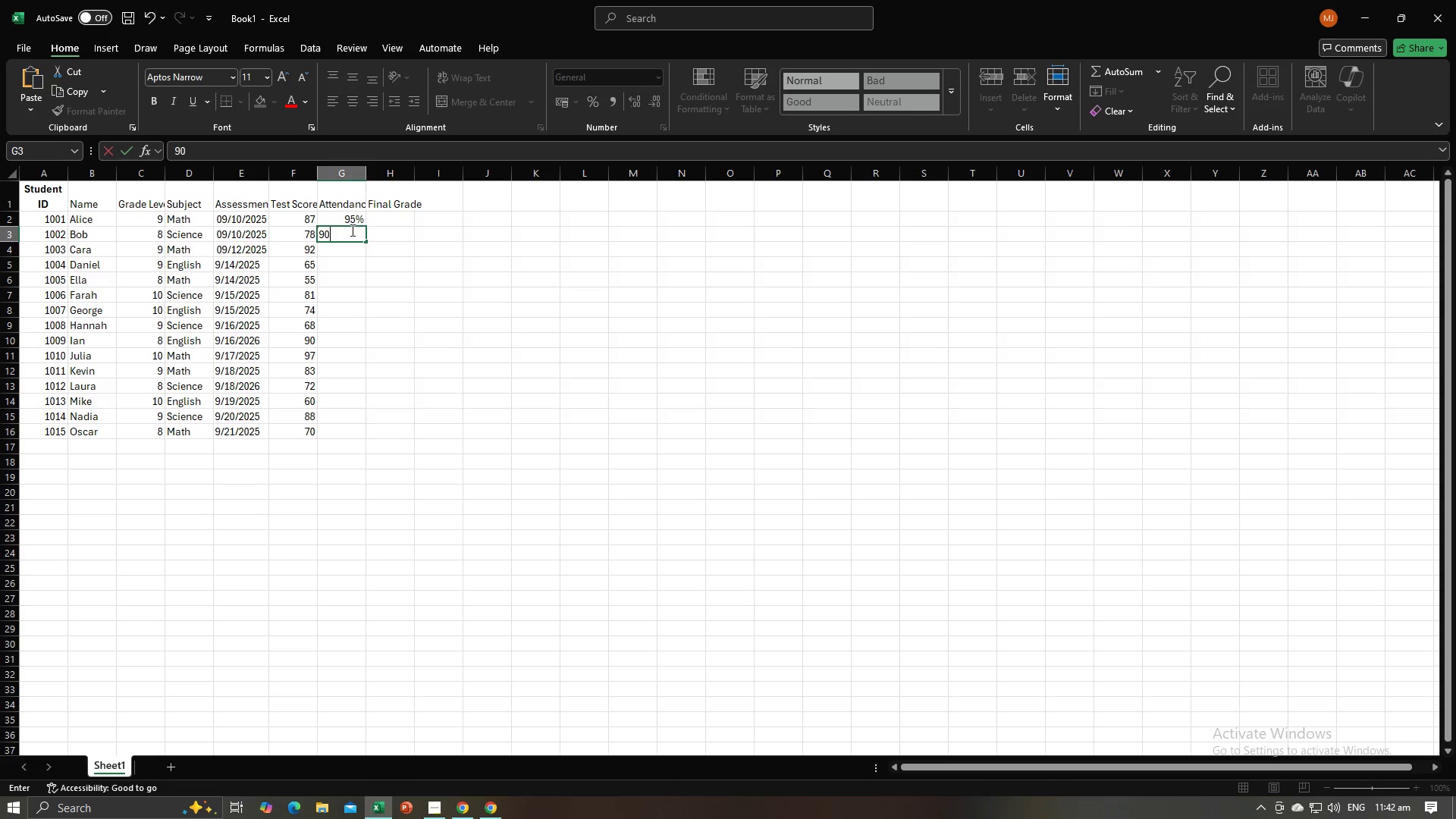 
key(Shift+5)
 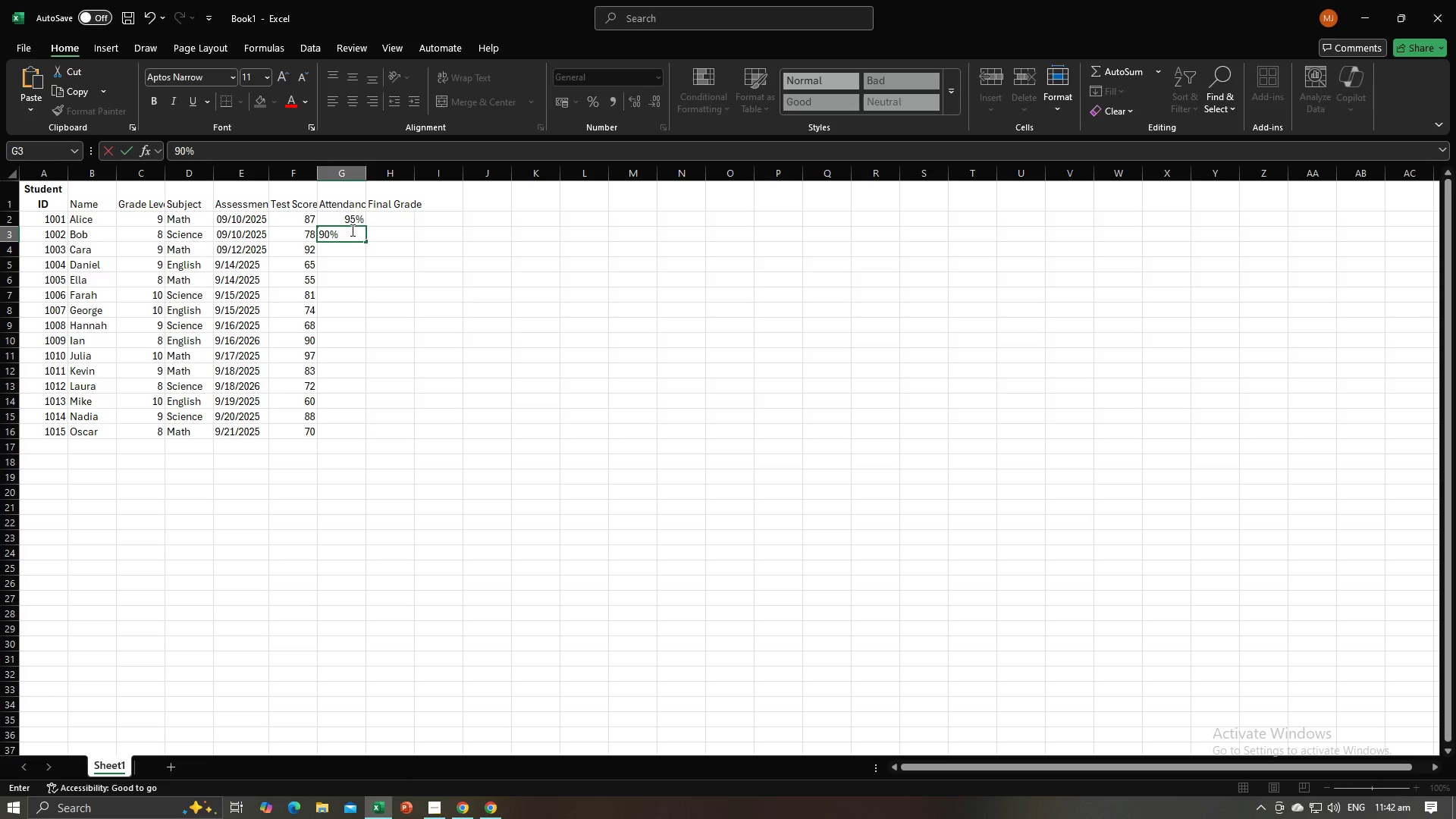 
key(Enter)
 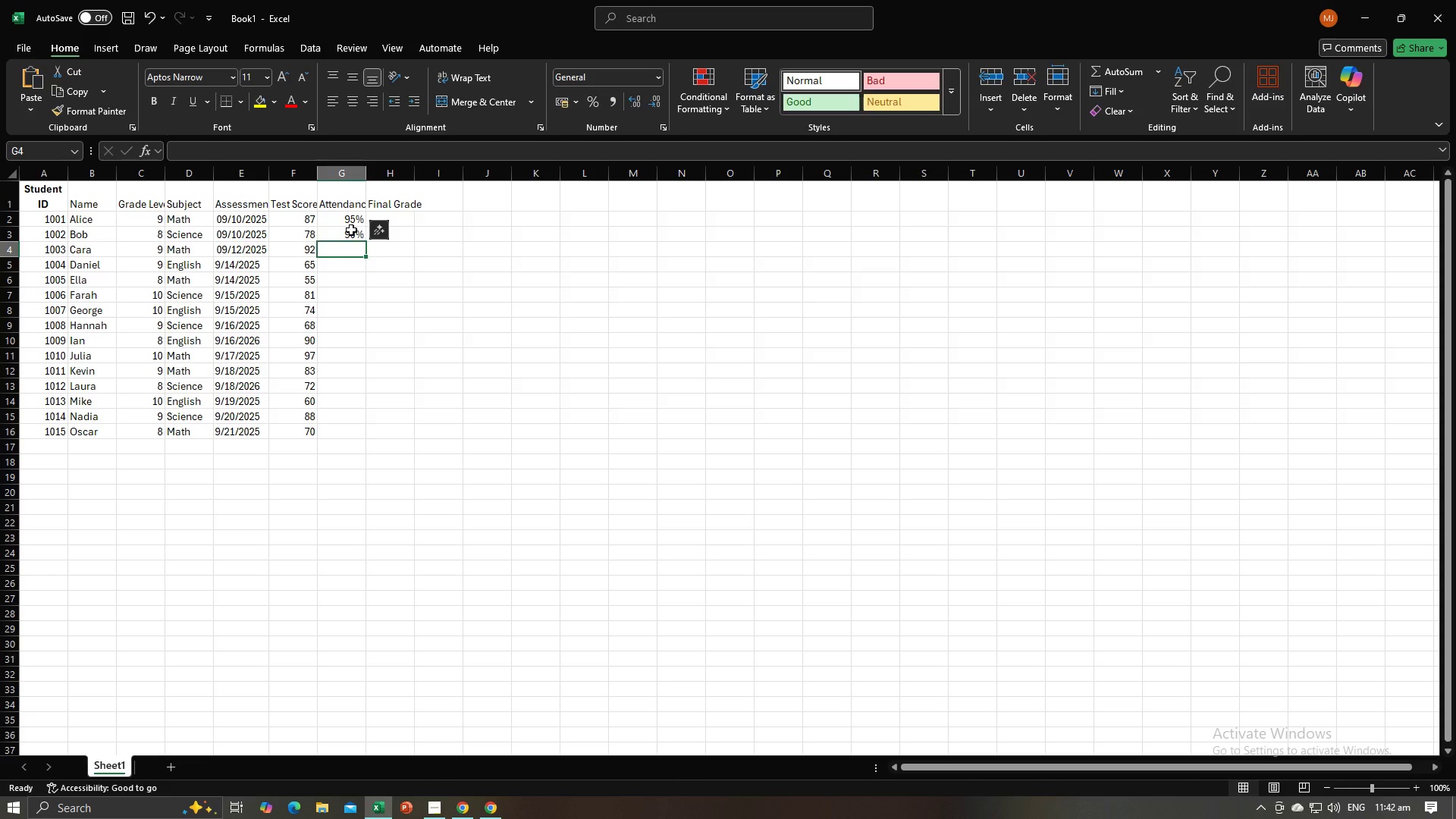 
key(Alt+AltLeft)
 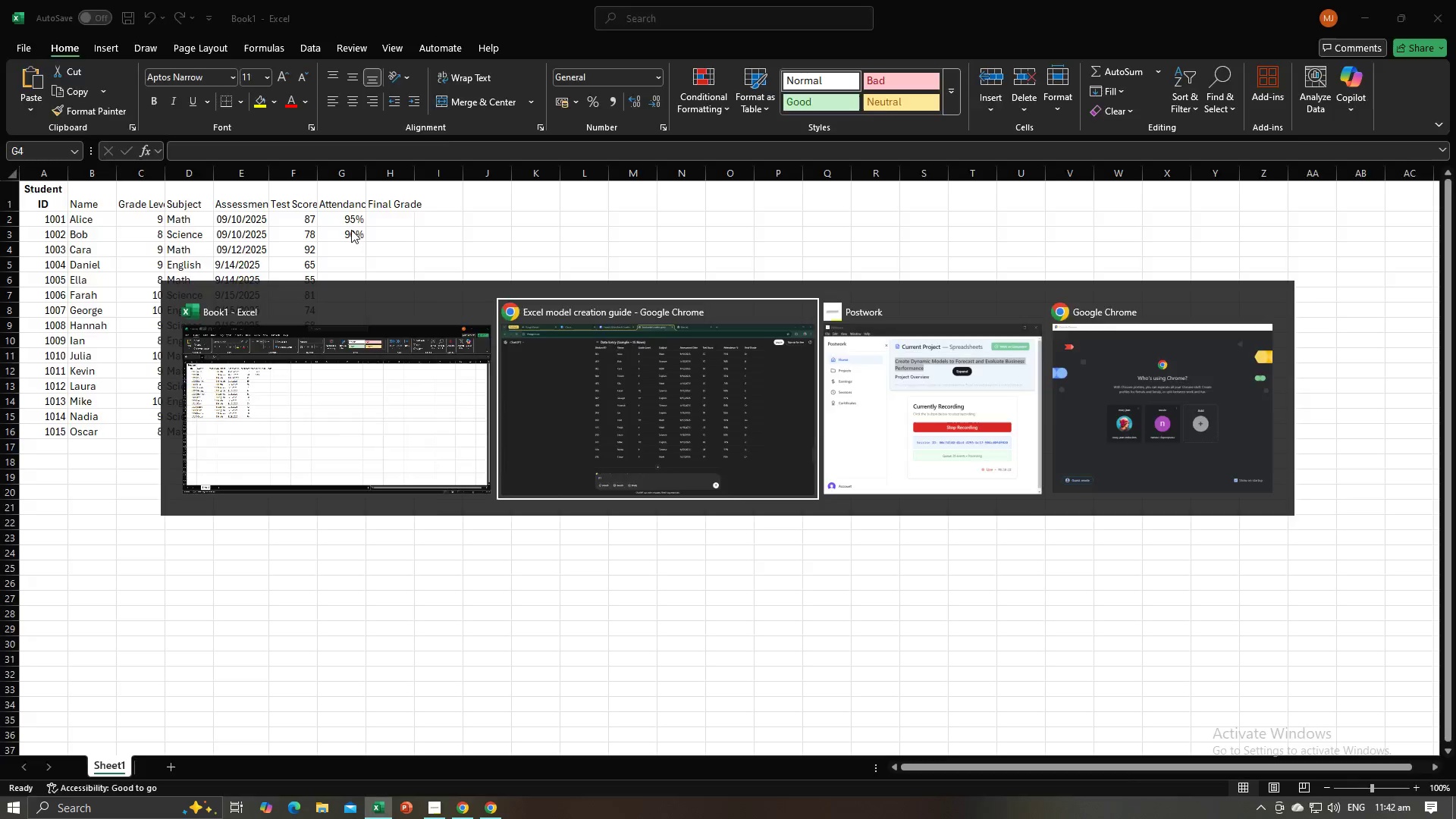 
key(Alt+Tab)
 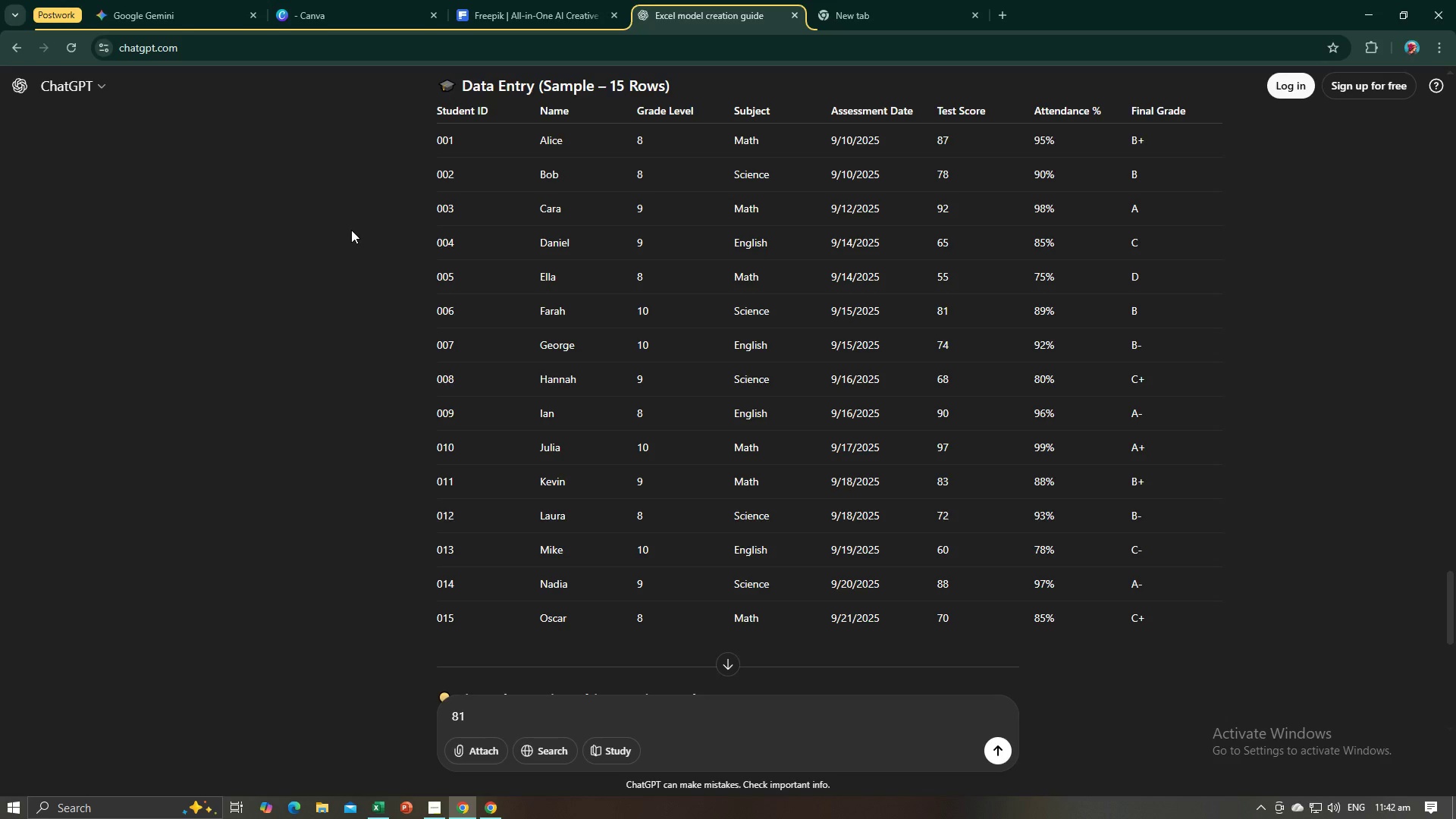 
key(Alt+AltLeft)
 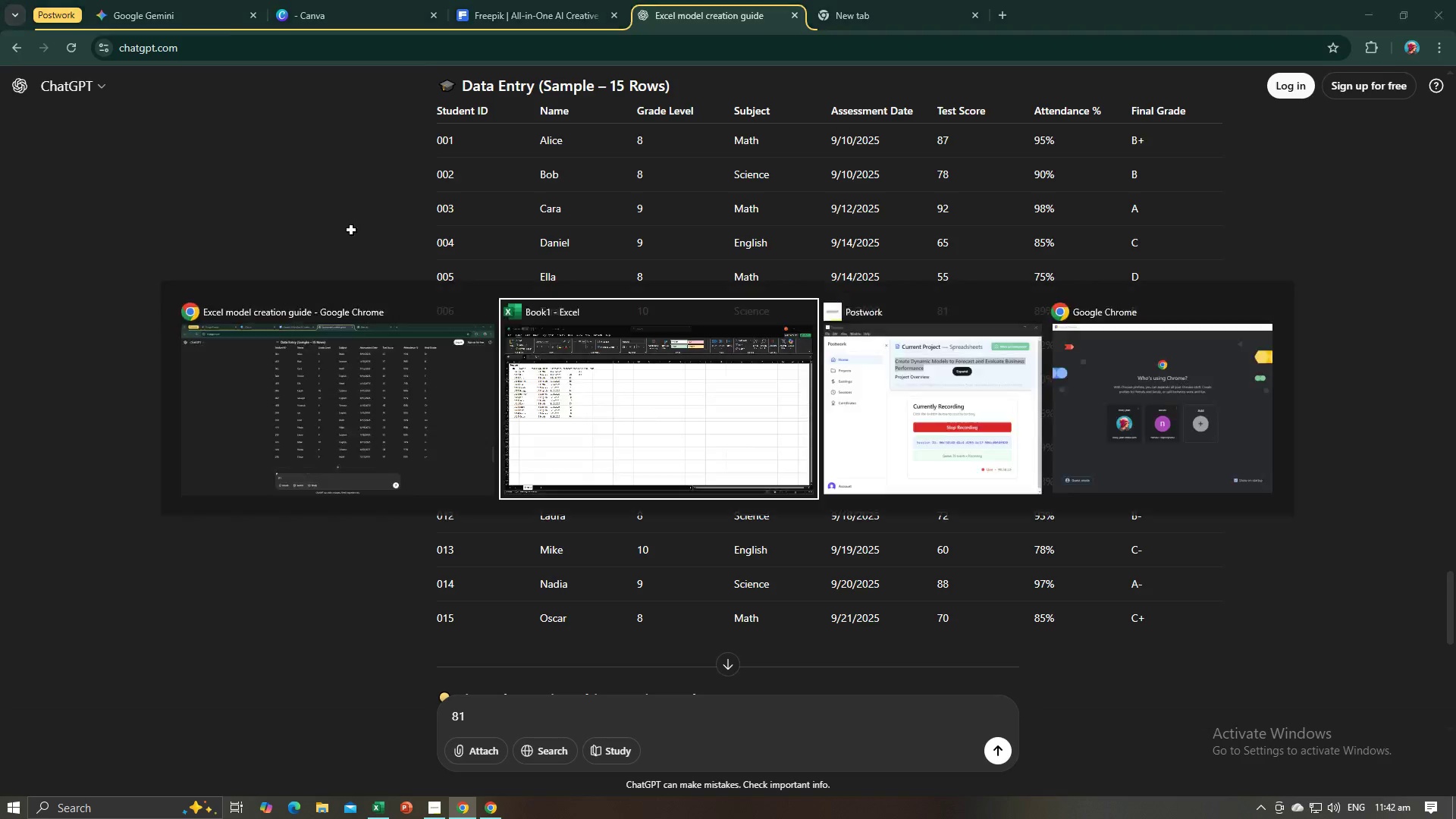 
key(Tab)
type(98%\)
key(Backspace)
 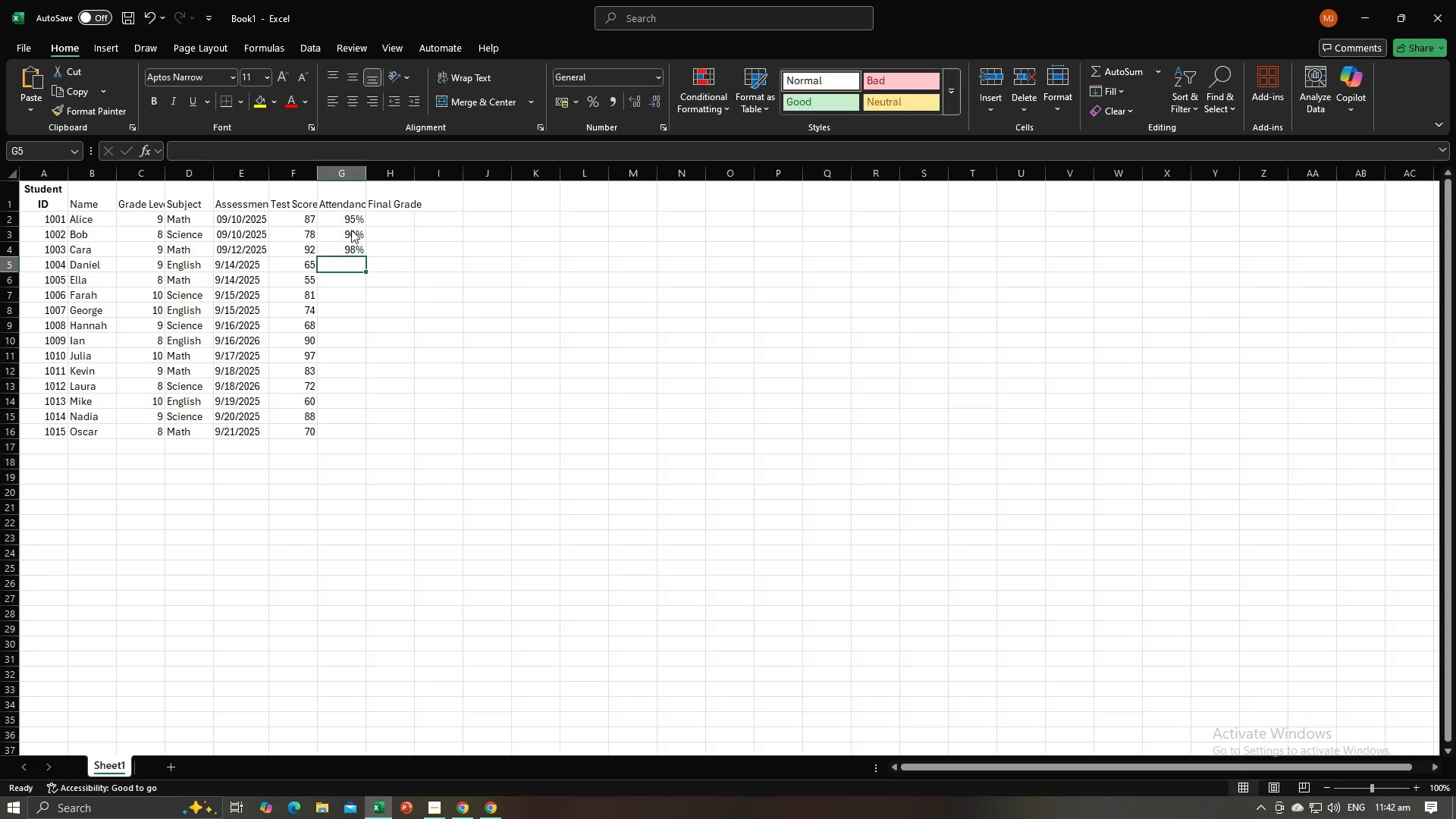 
 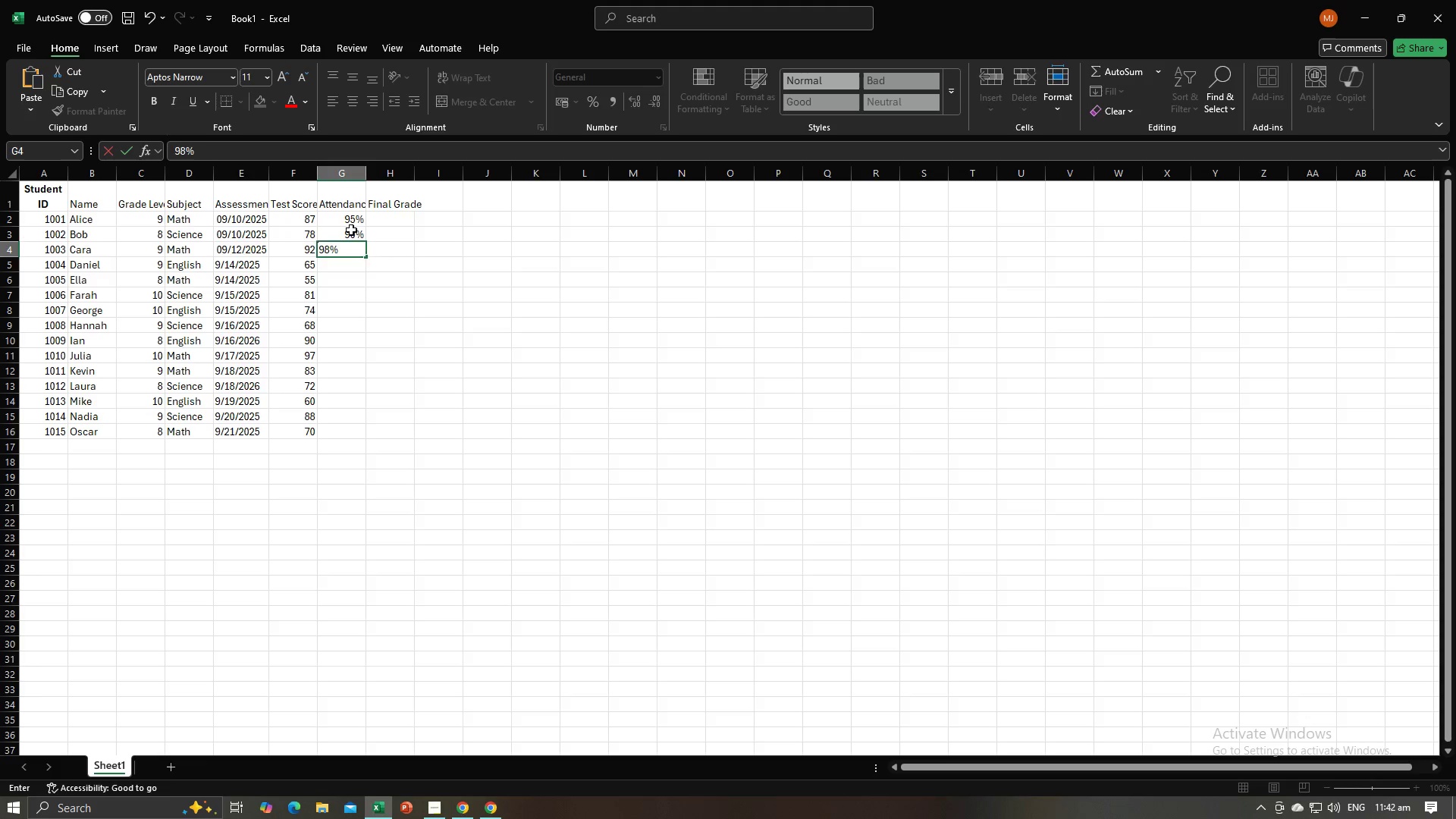 
key(Enter)
 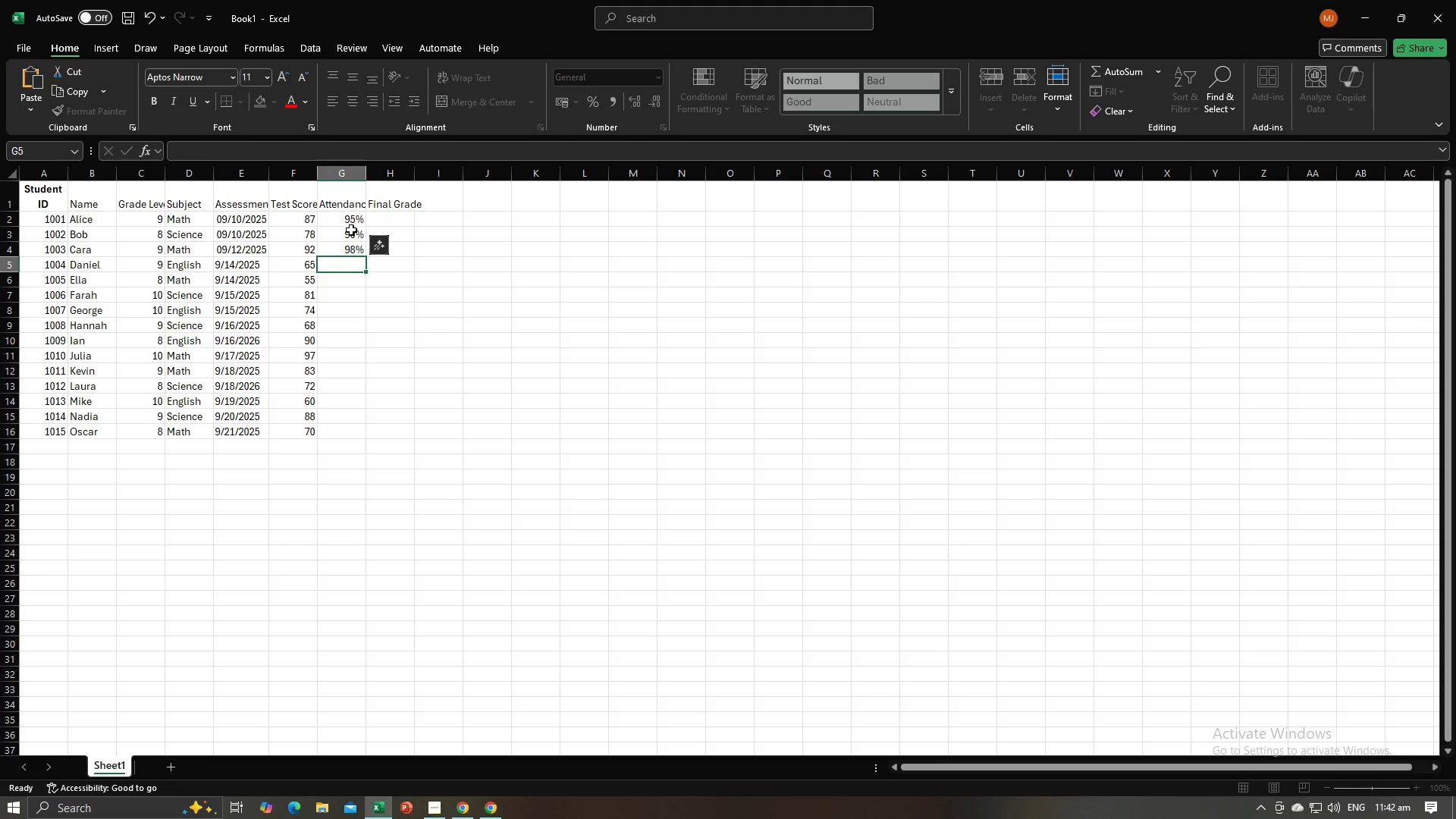 
key(Alt+AltLeft)
 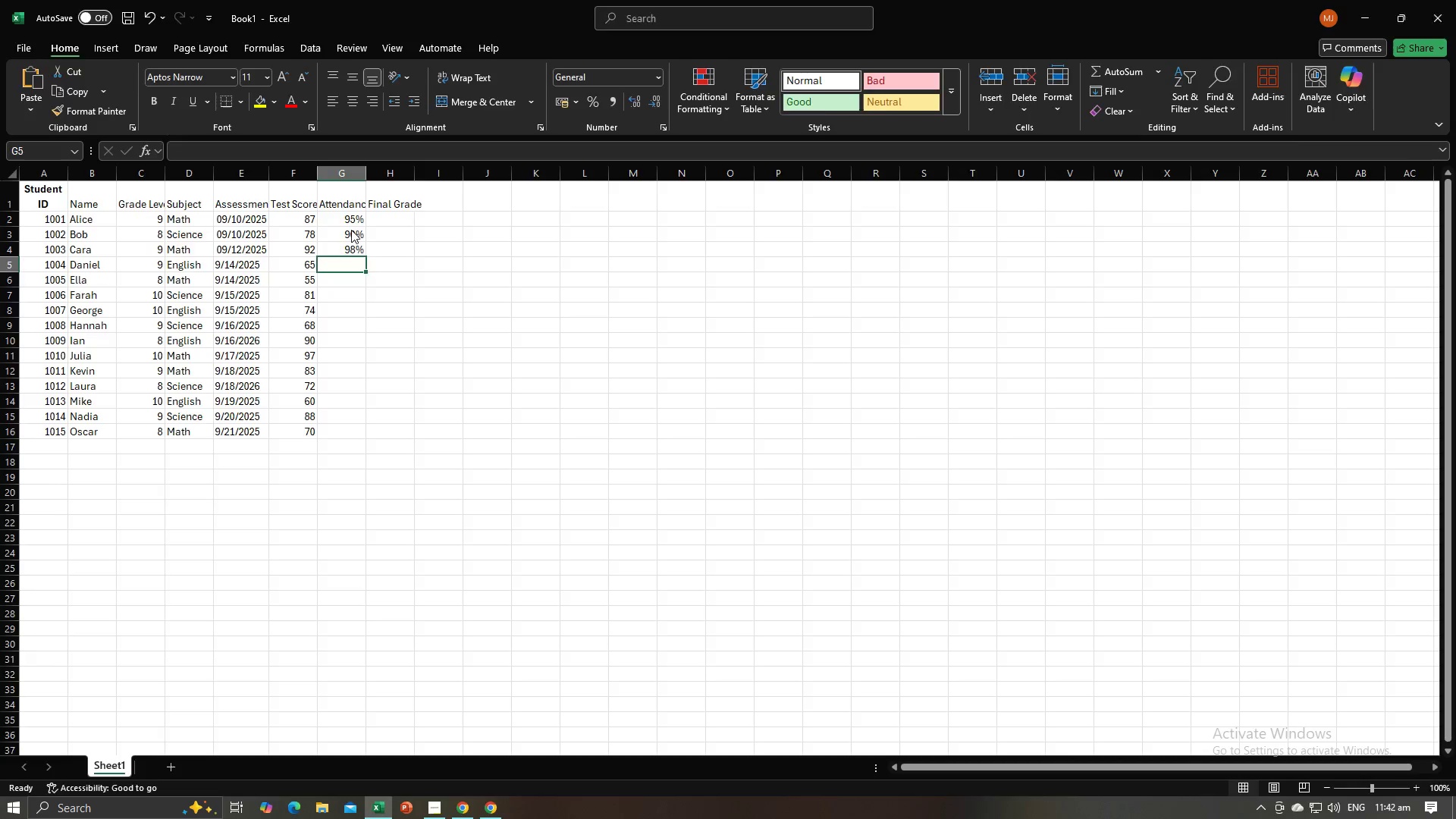 
key(Alt+Tab)
 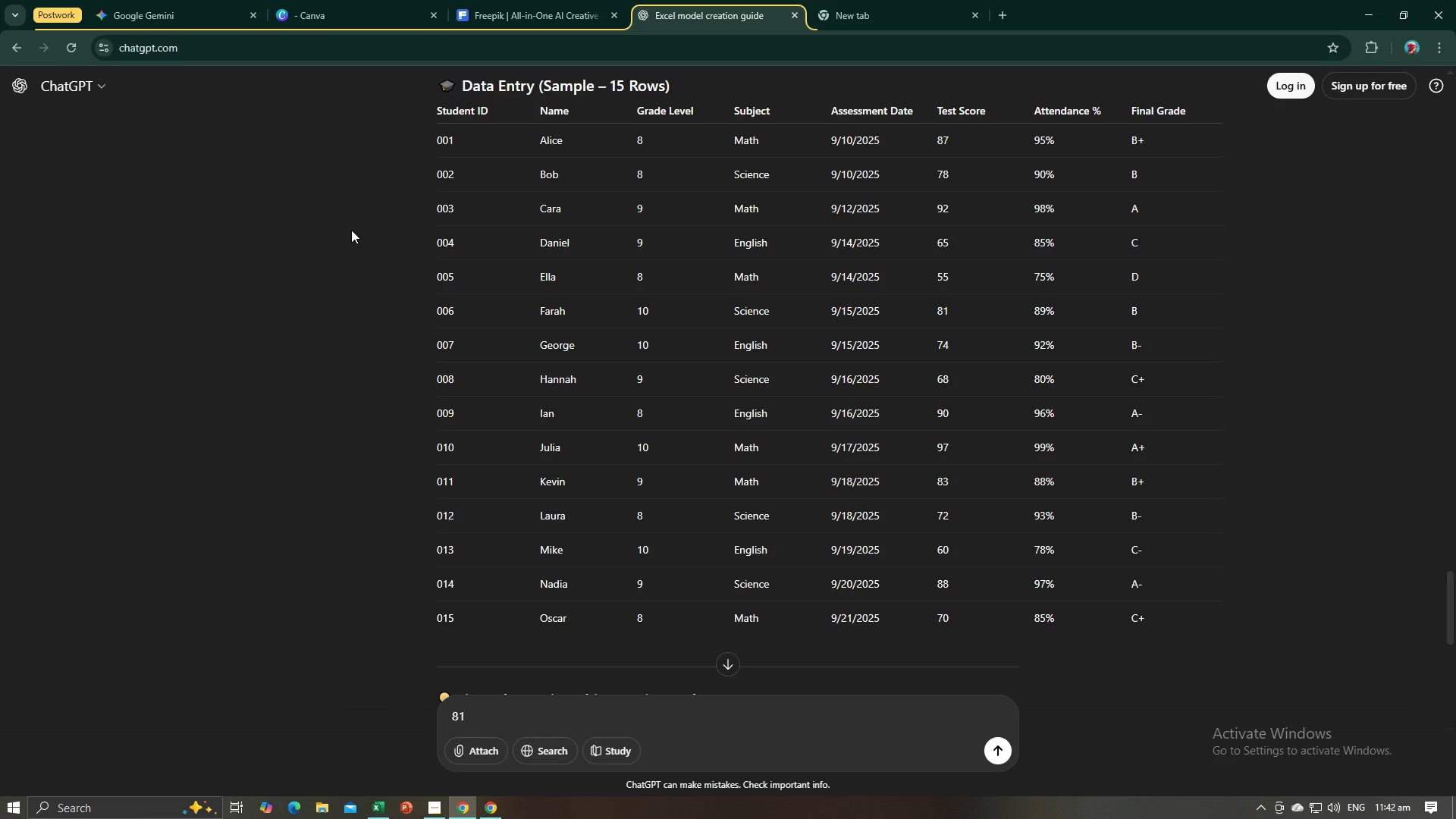 
key(Alt+AltLeft)
 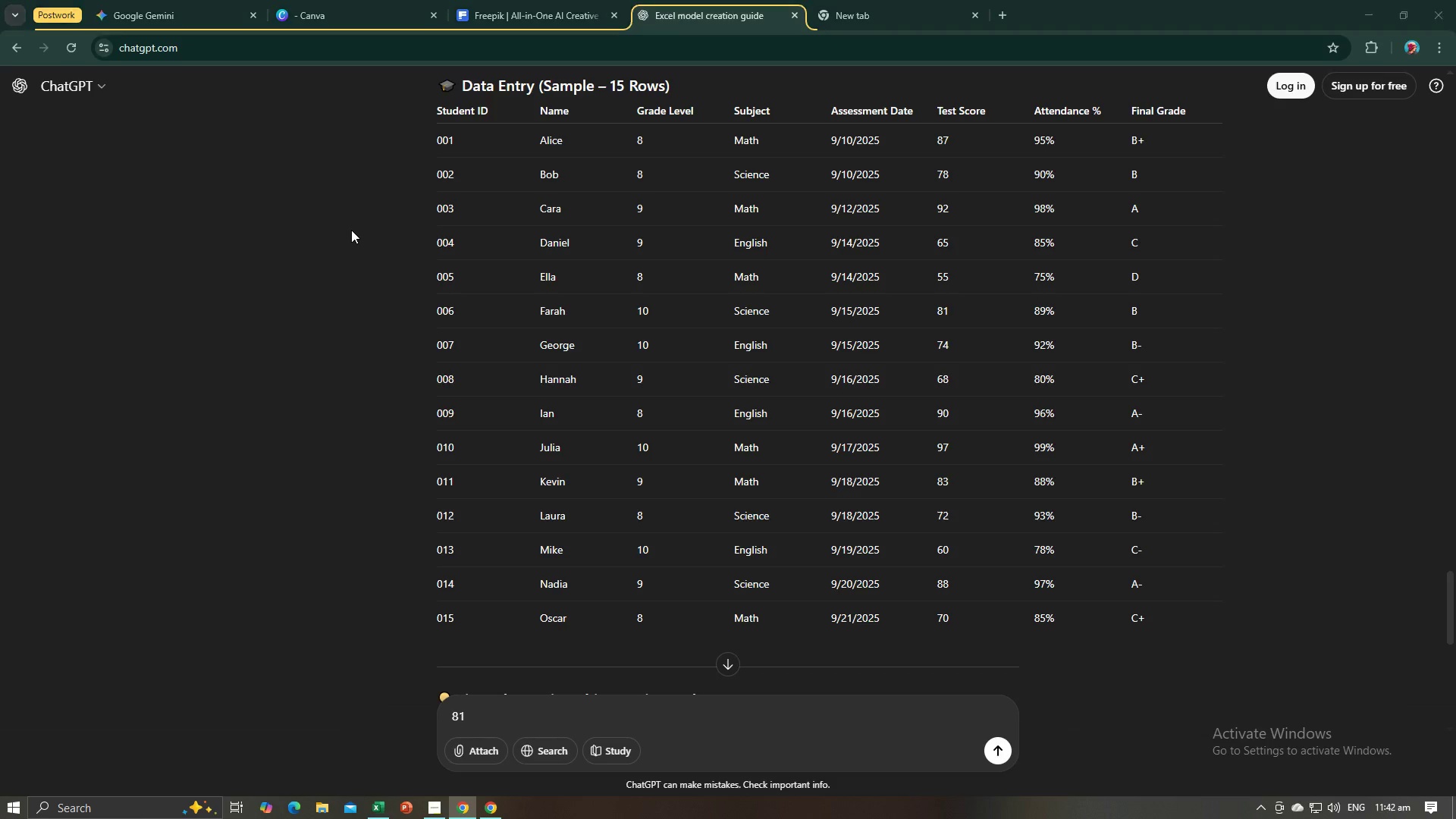 
key(Tab)
type(85%)
 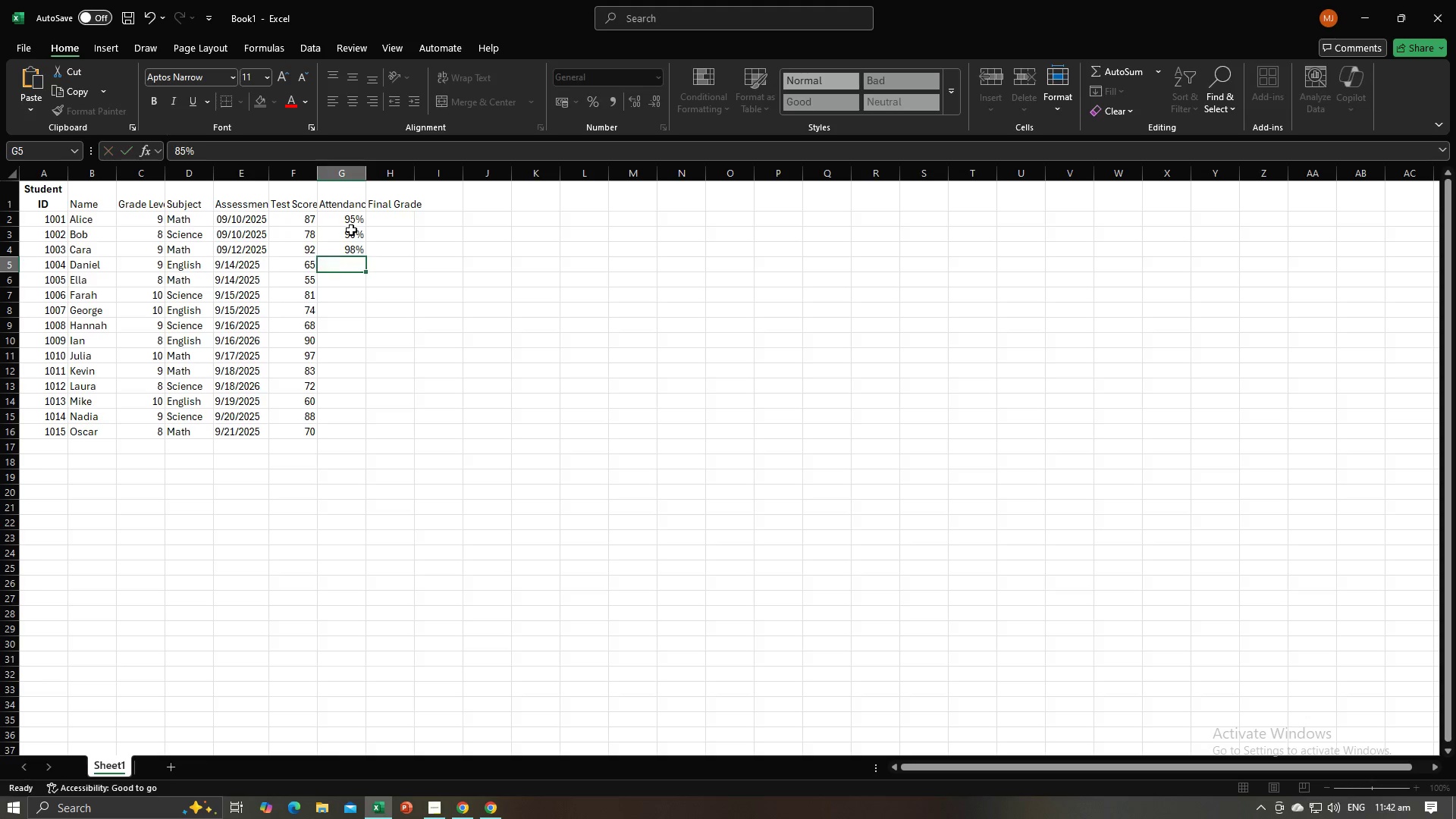 
 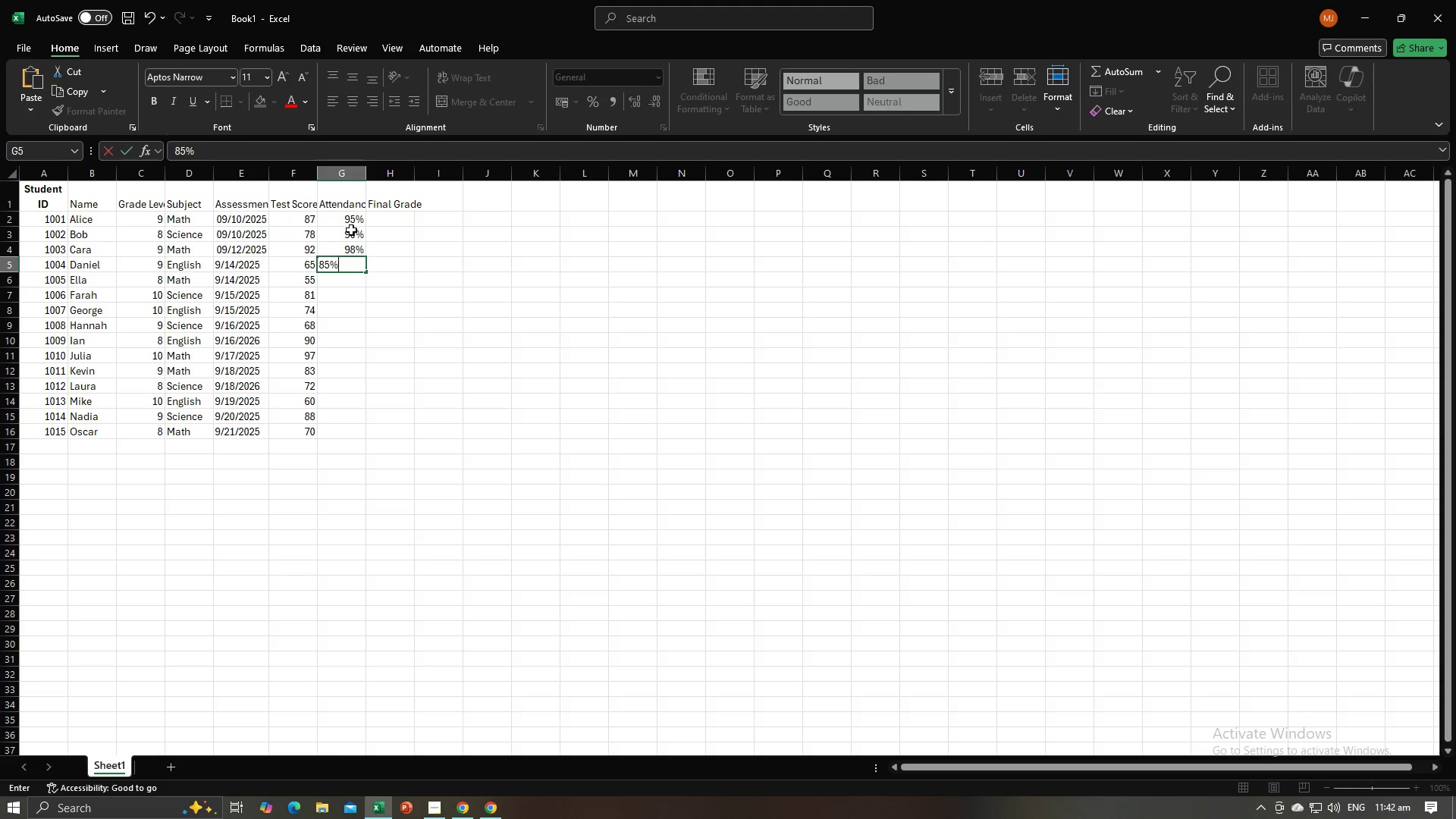 
key(Enter)
 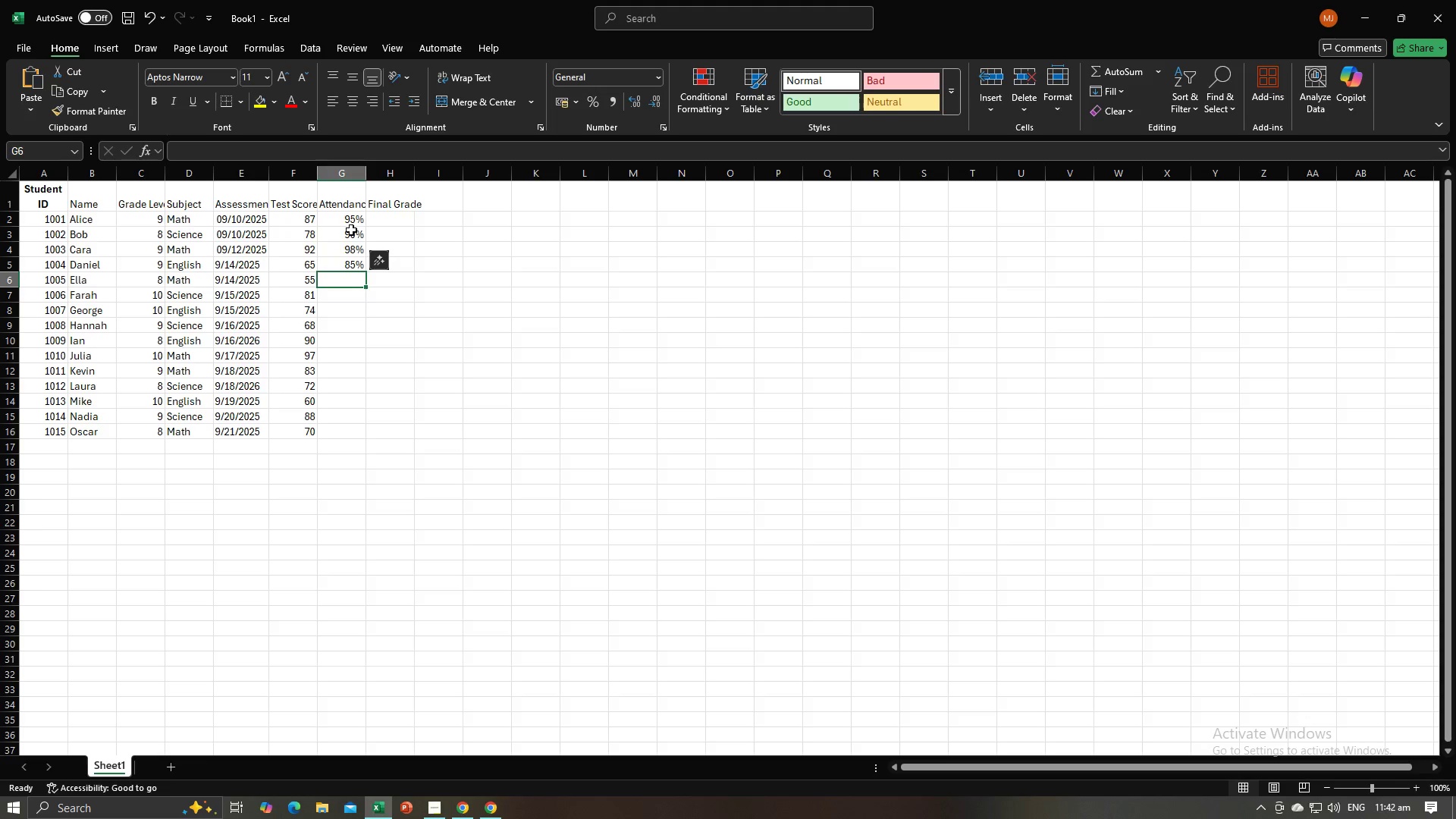 
key(Alt+AltLeft)
 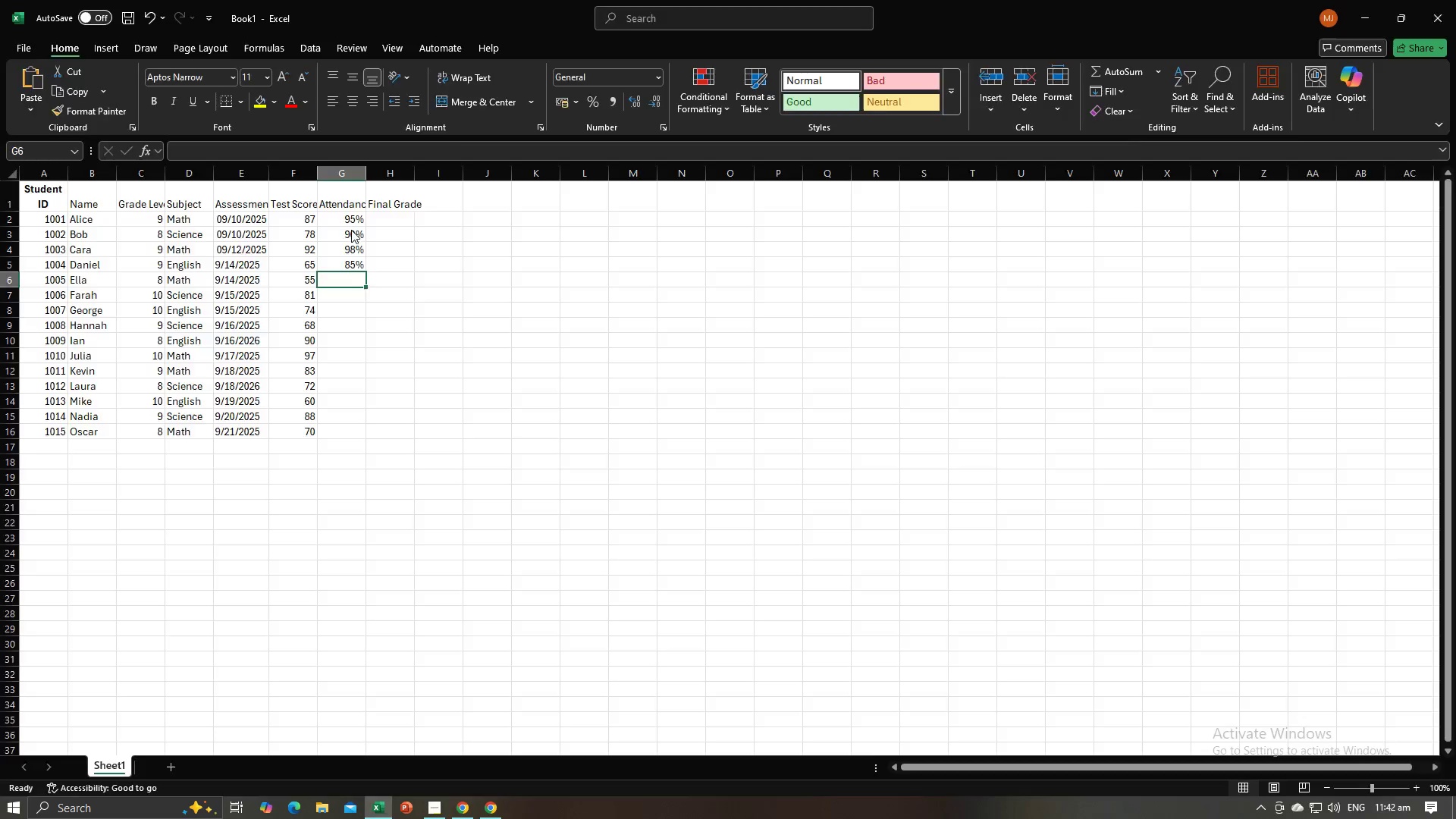 
key(Alt+Tab)
 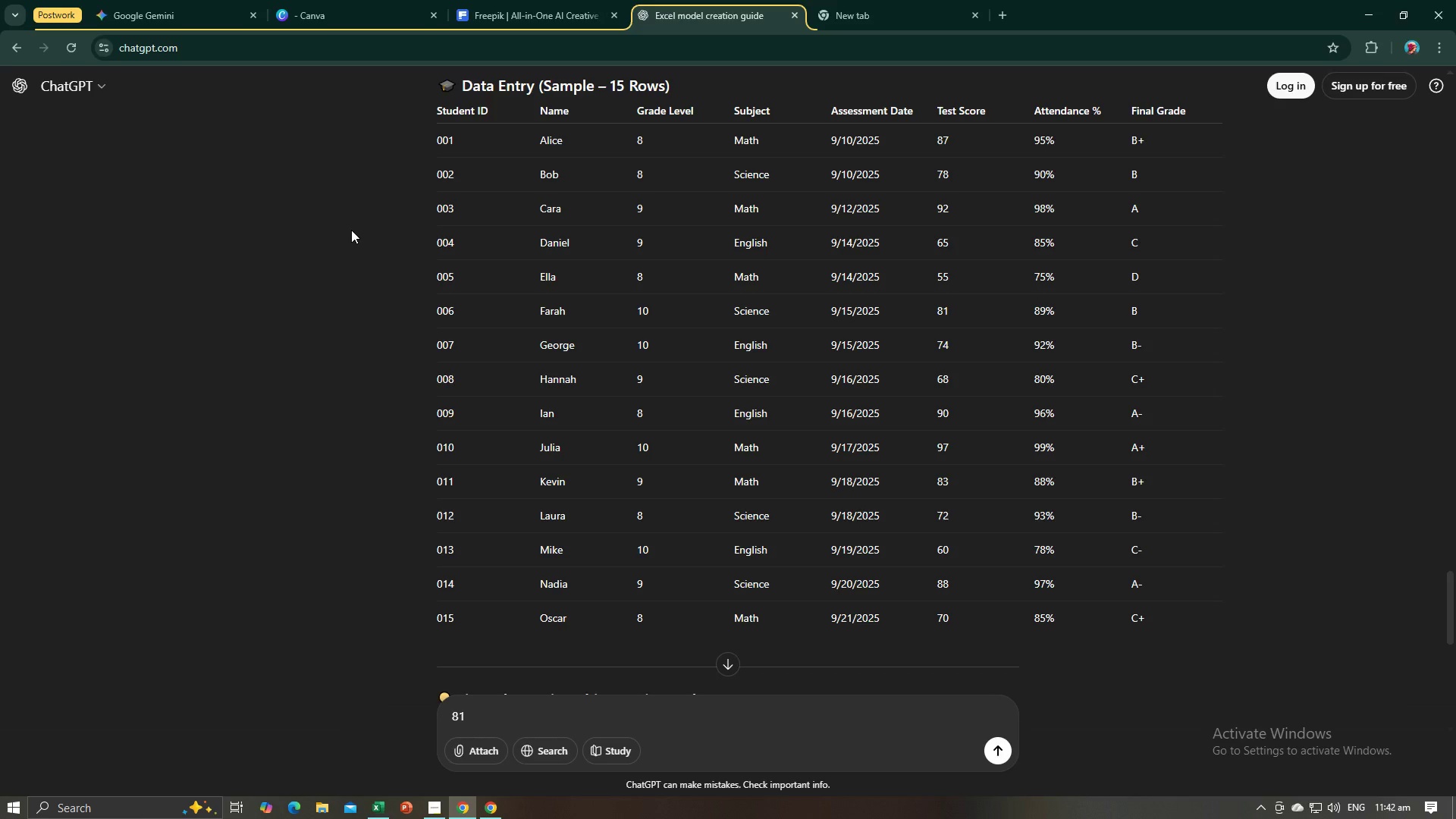 
key(Alt+AltLeft)
 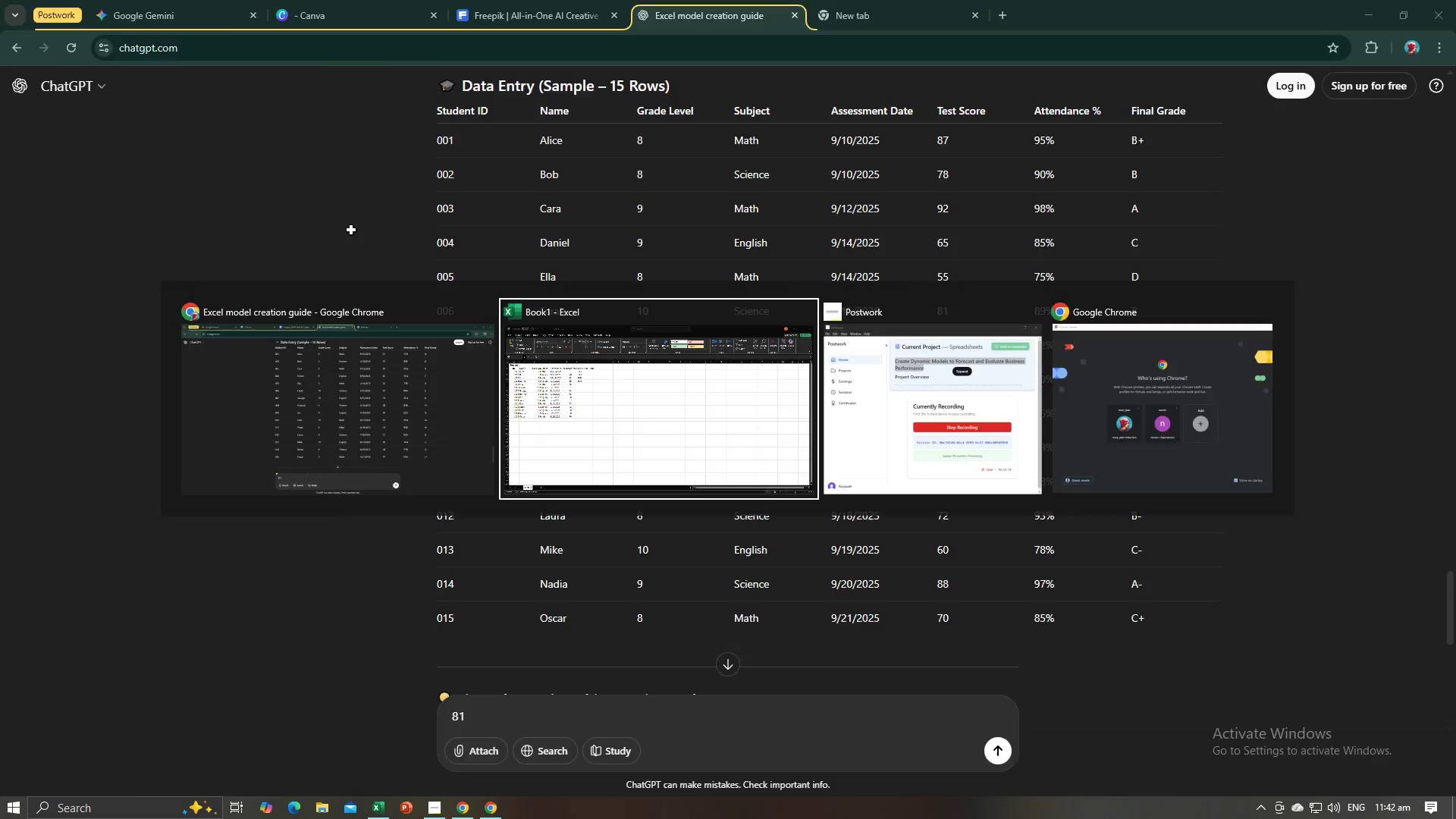 
key(Tab)
type(75%)
 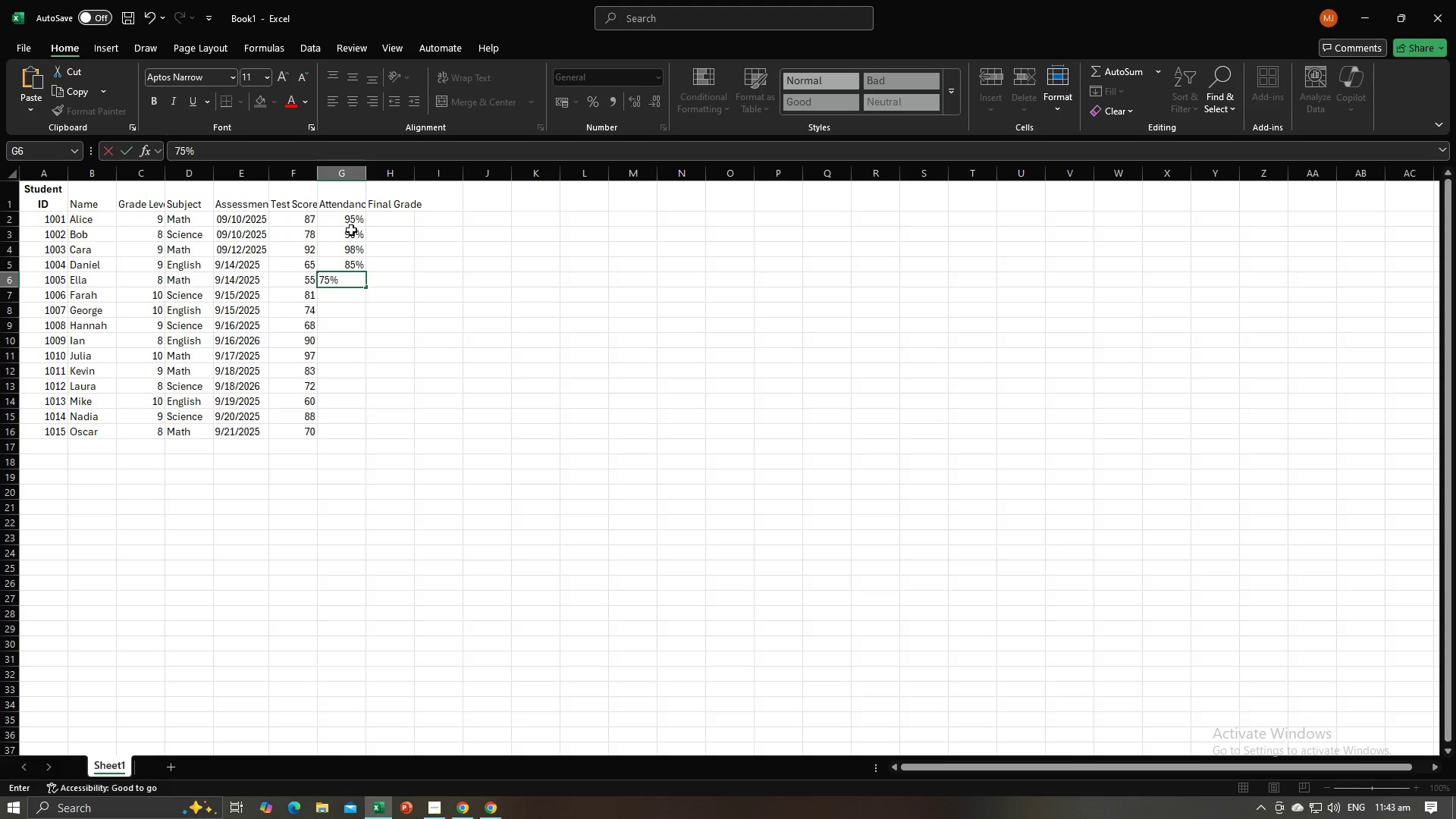 
 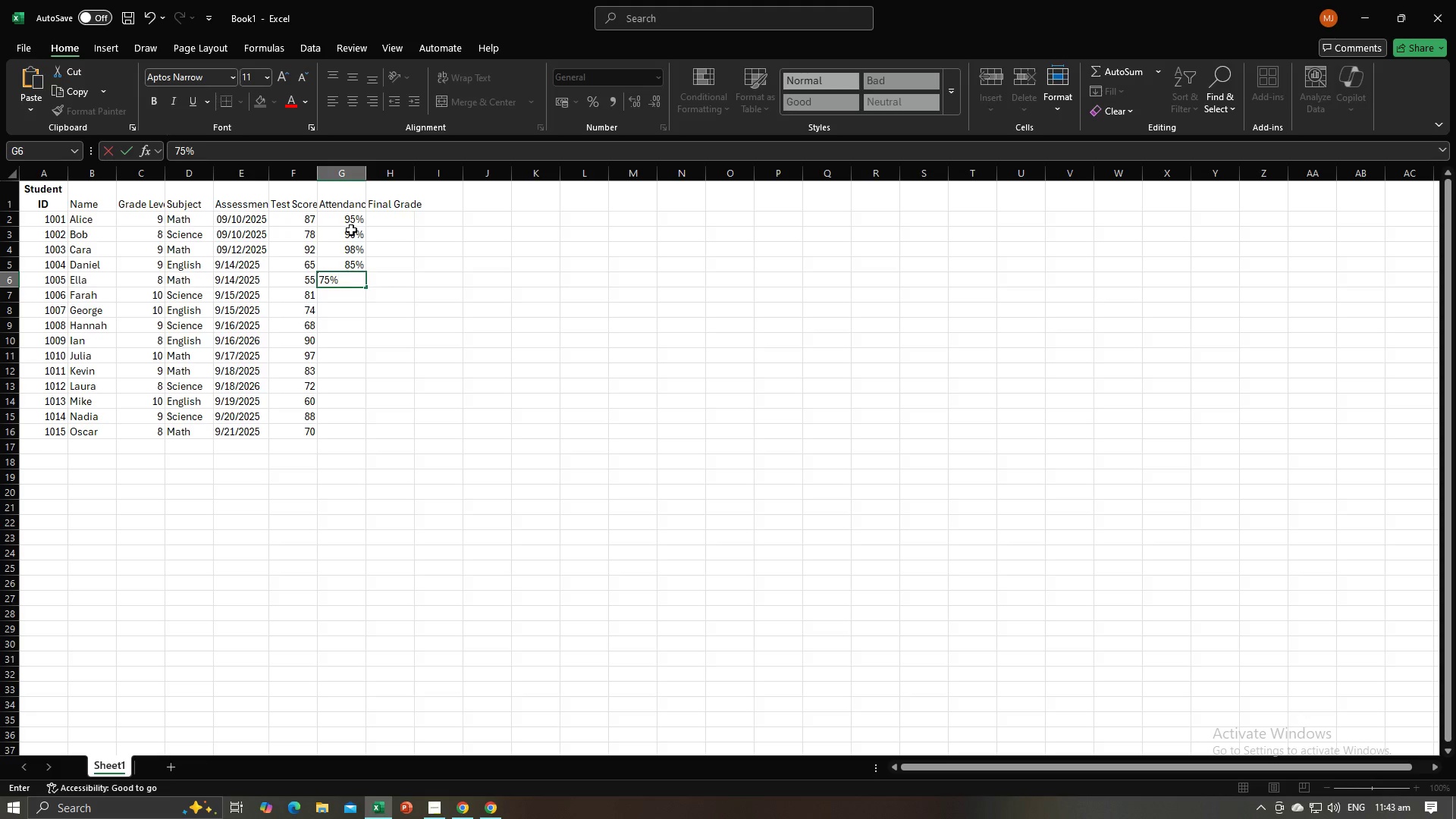 
key(Enter)
 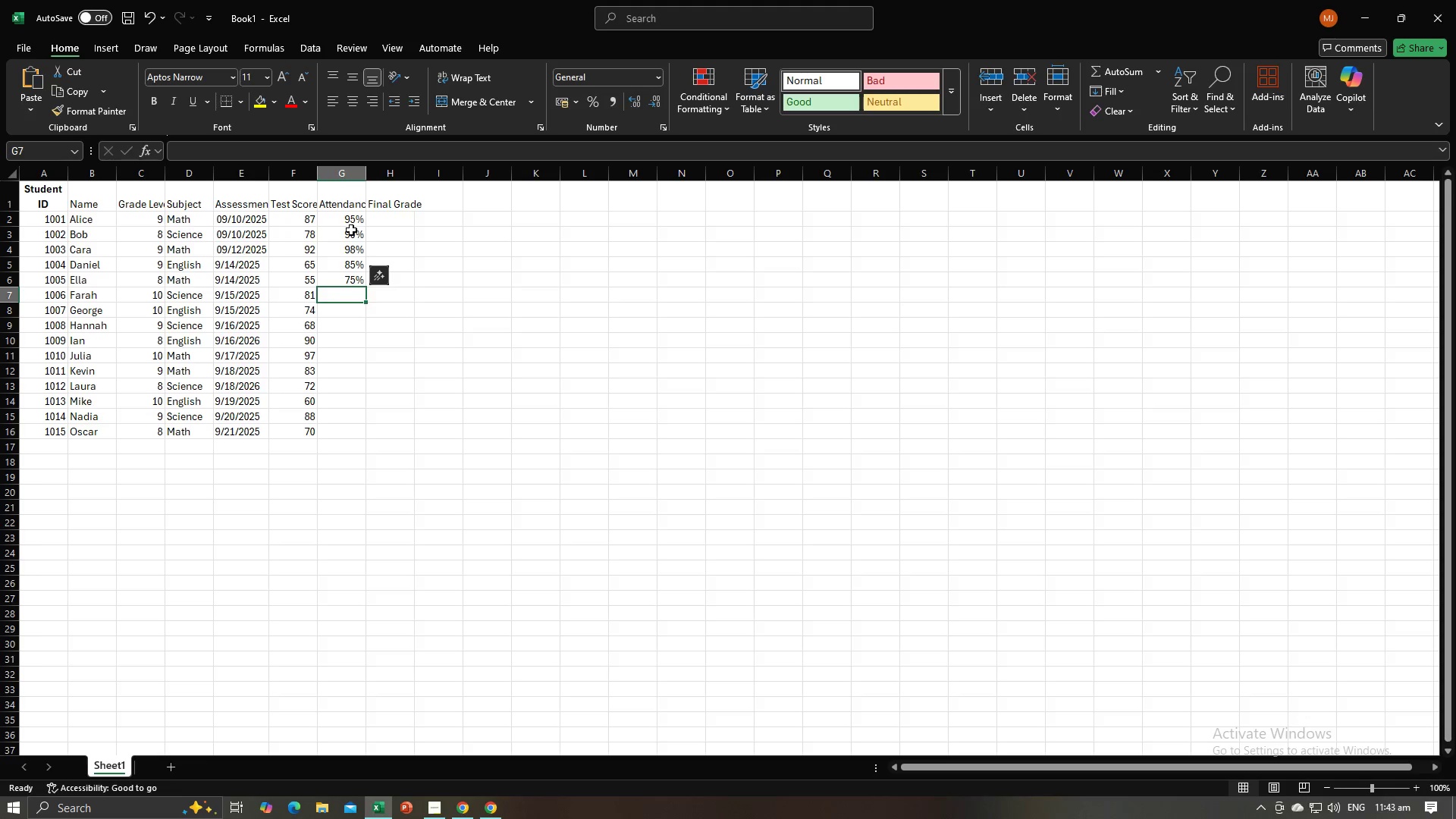 
key(Alt+AltLeft)
 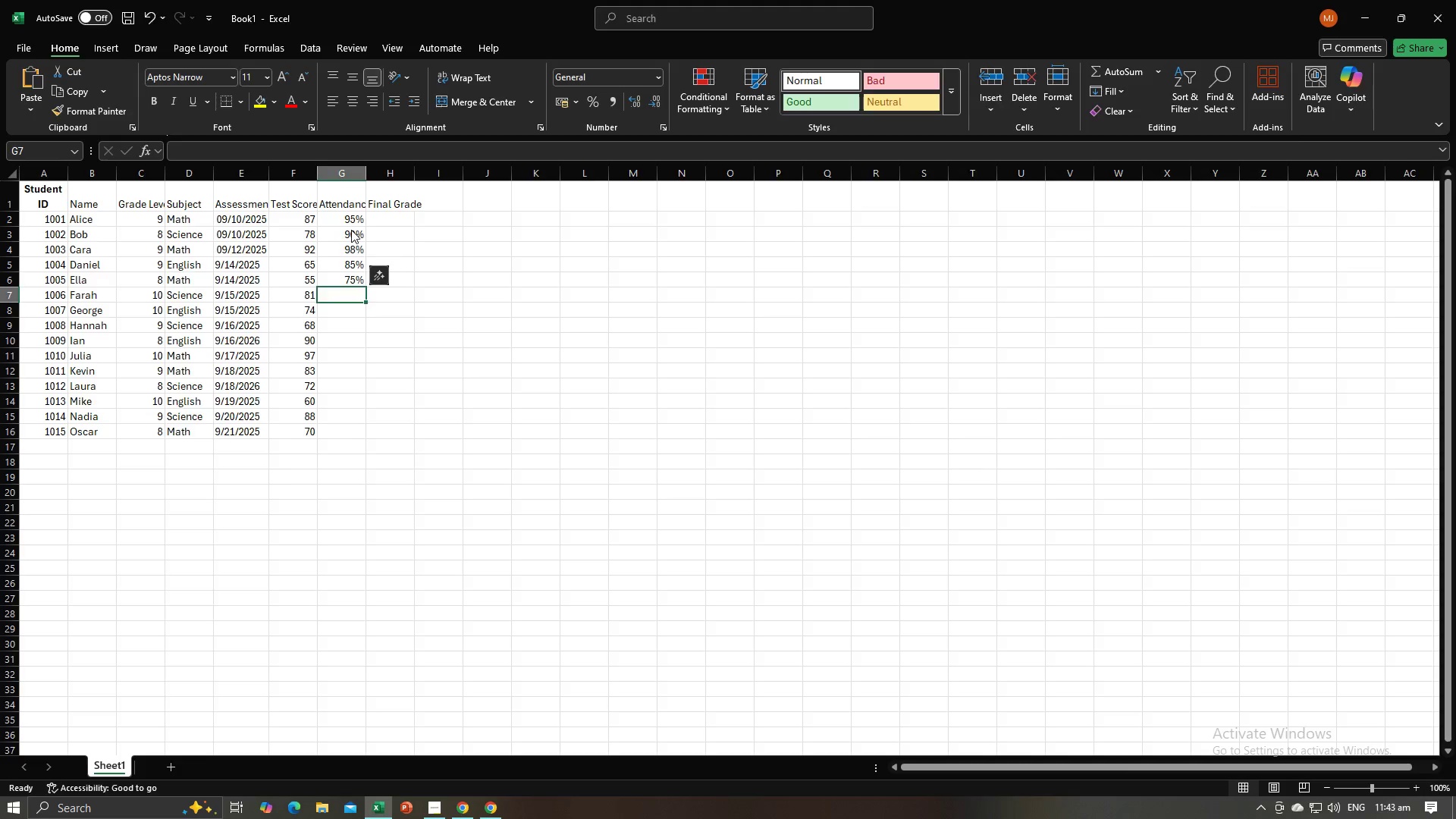 
key(Alt+Tab)
 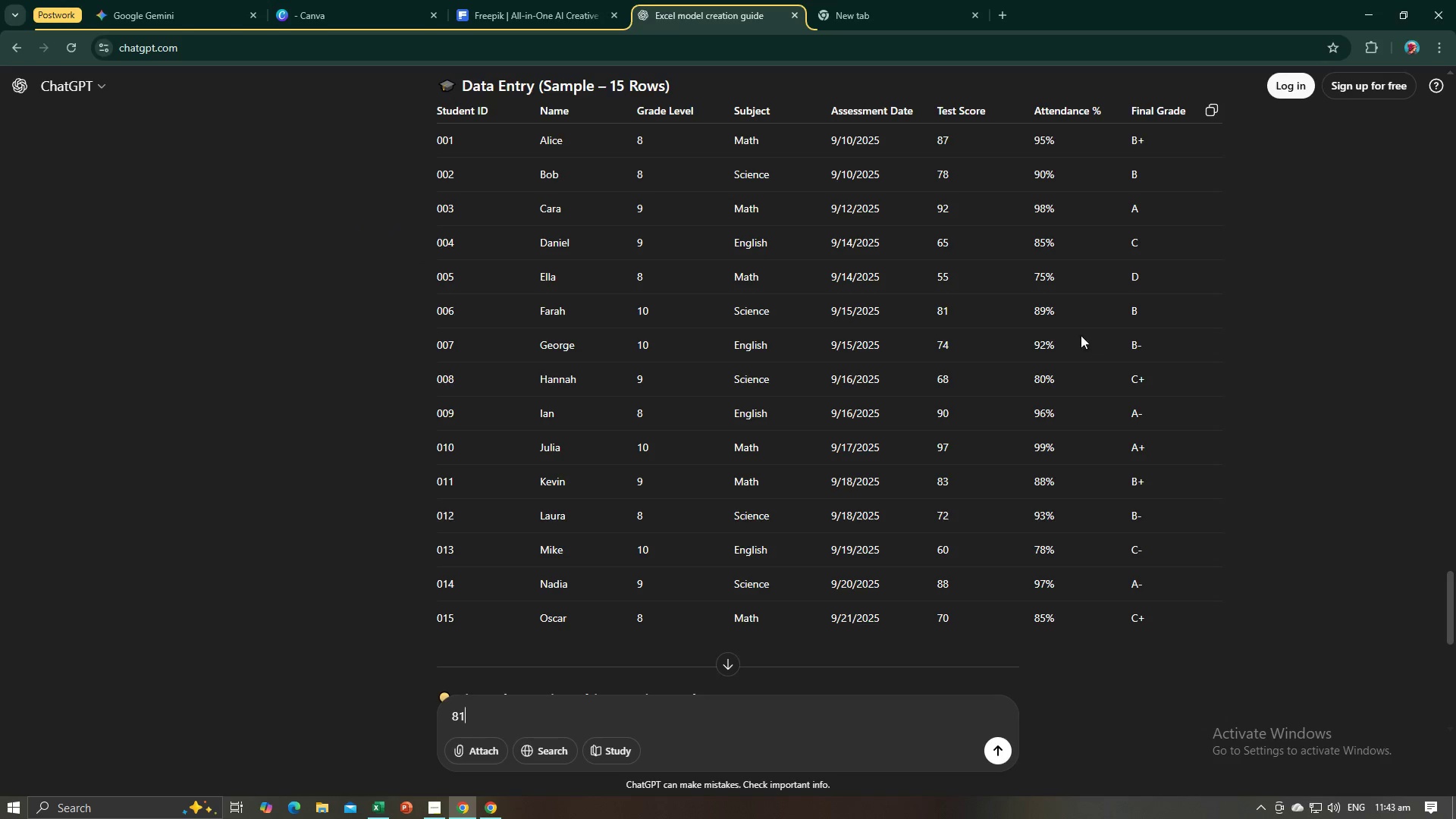 
left_click_drag(start_coordinate=[1055, 315], to_coordinate=[1026, 314])
 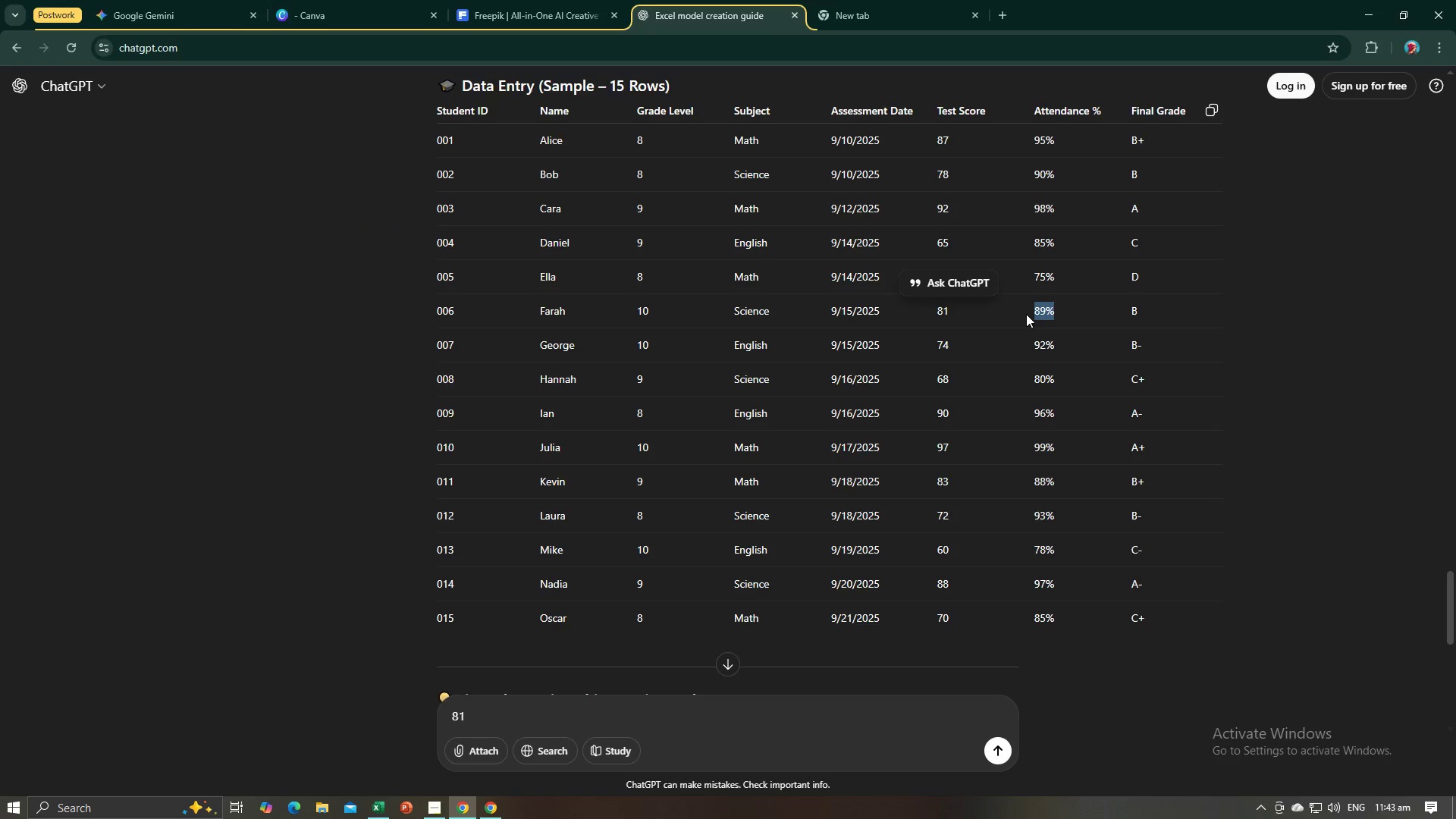 
key(Control+C)
 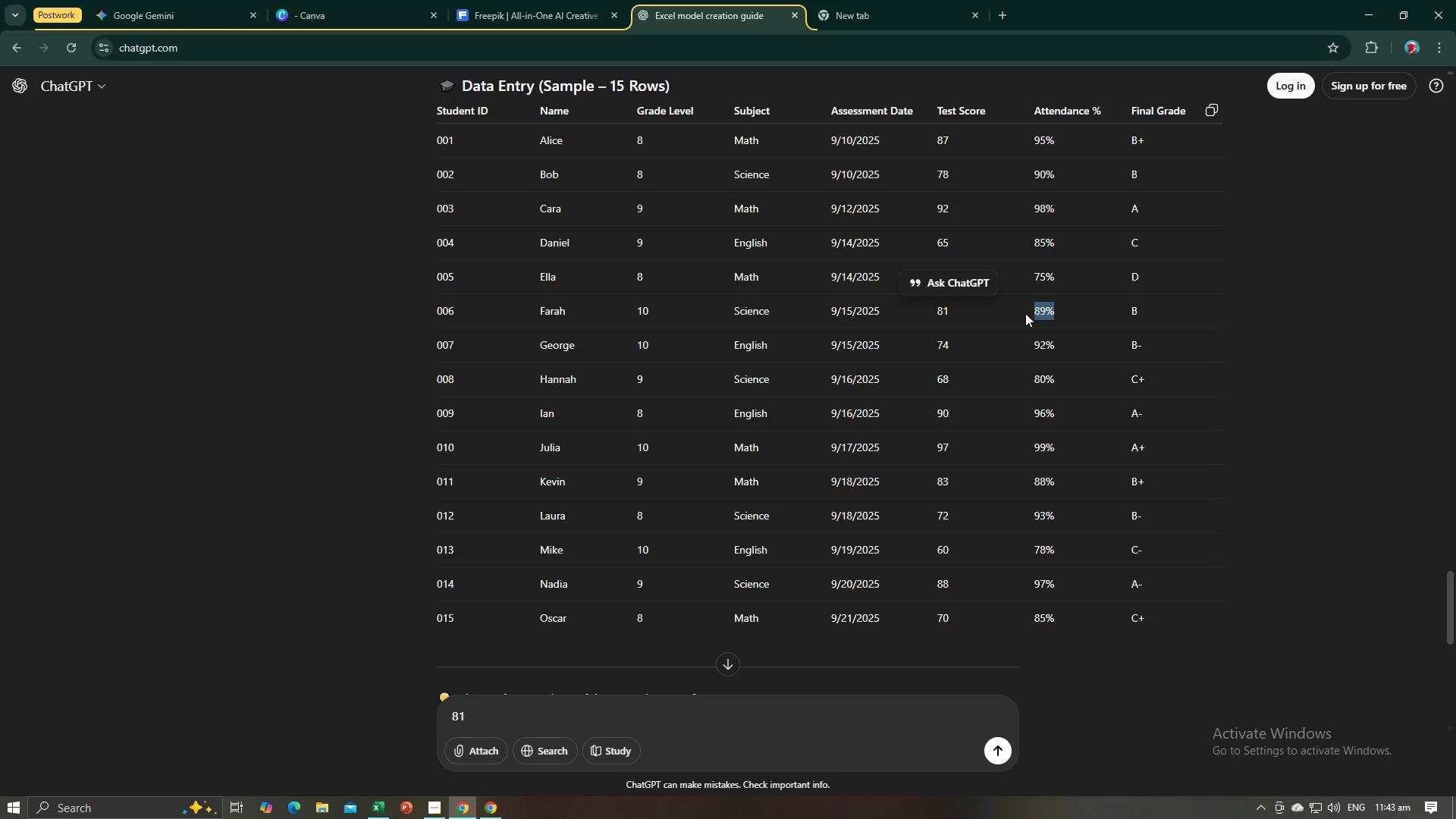 
key(Alt+AltLeft)
 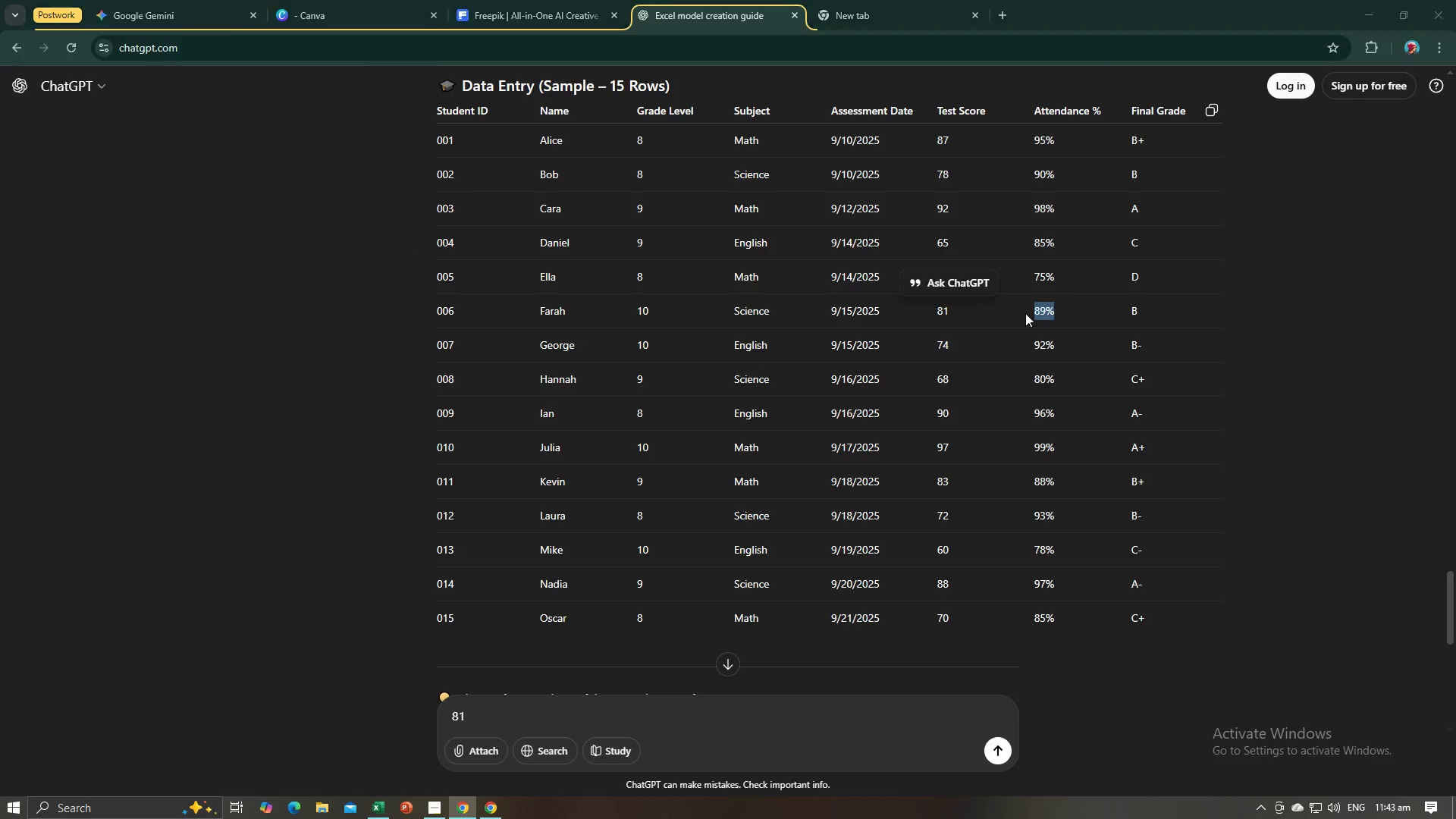 
key(Alt+Tab)
 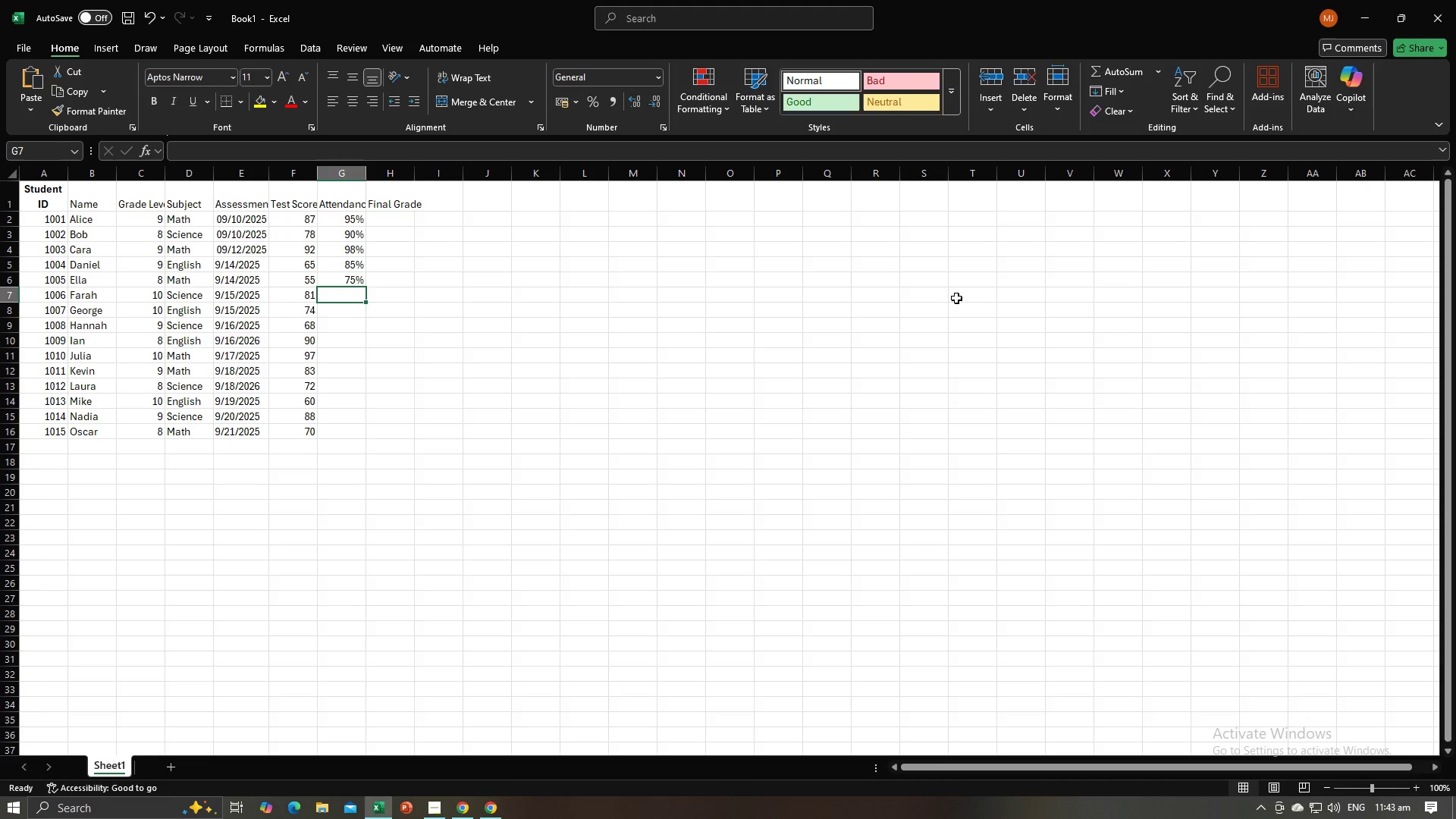 
key(Control+V)
 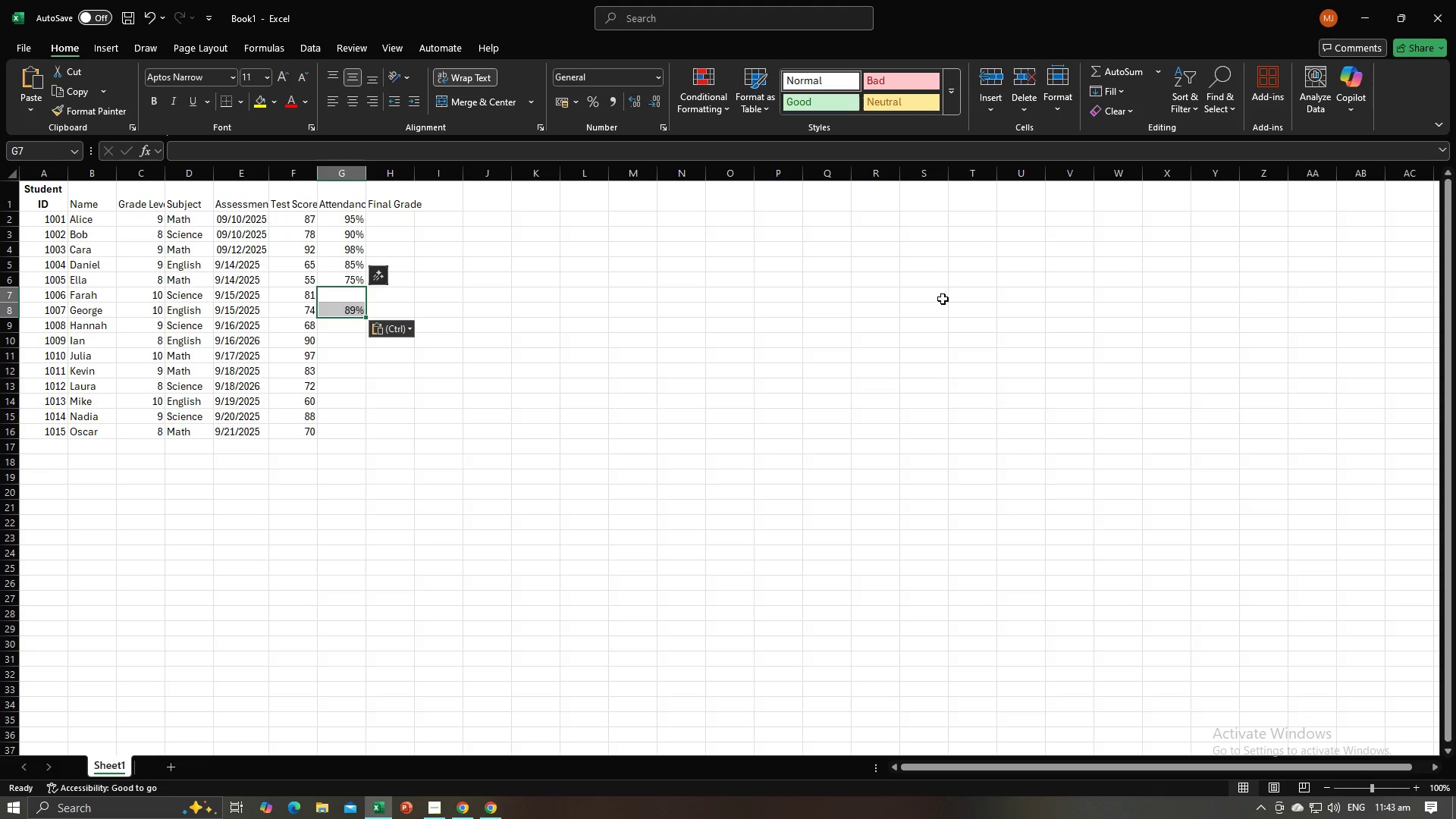 
key(NumpadEnter)
 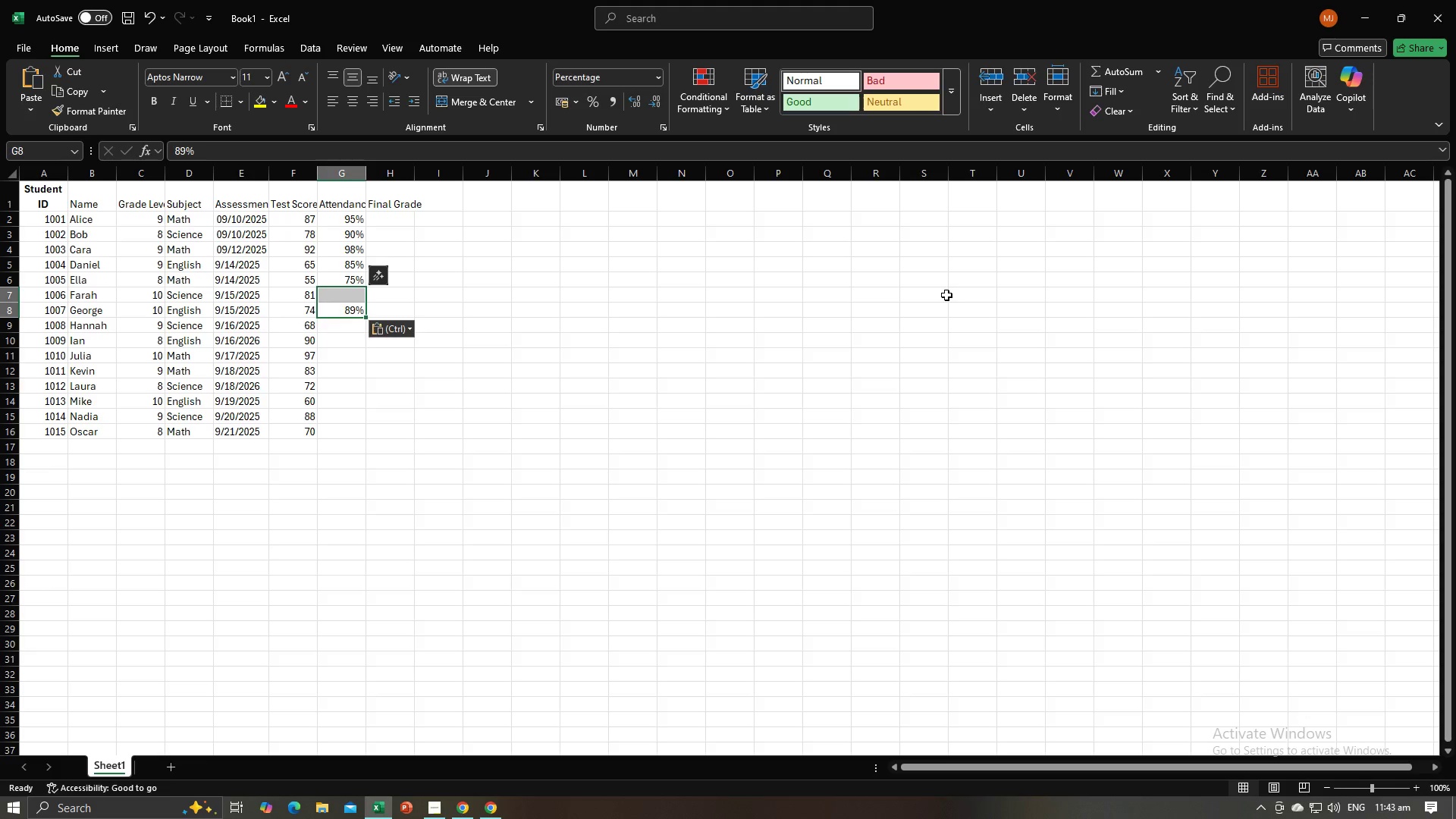 
key(Alt+AltLeft)
 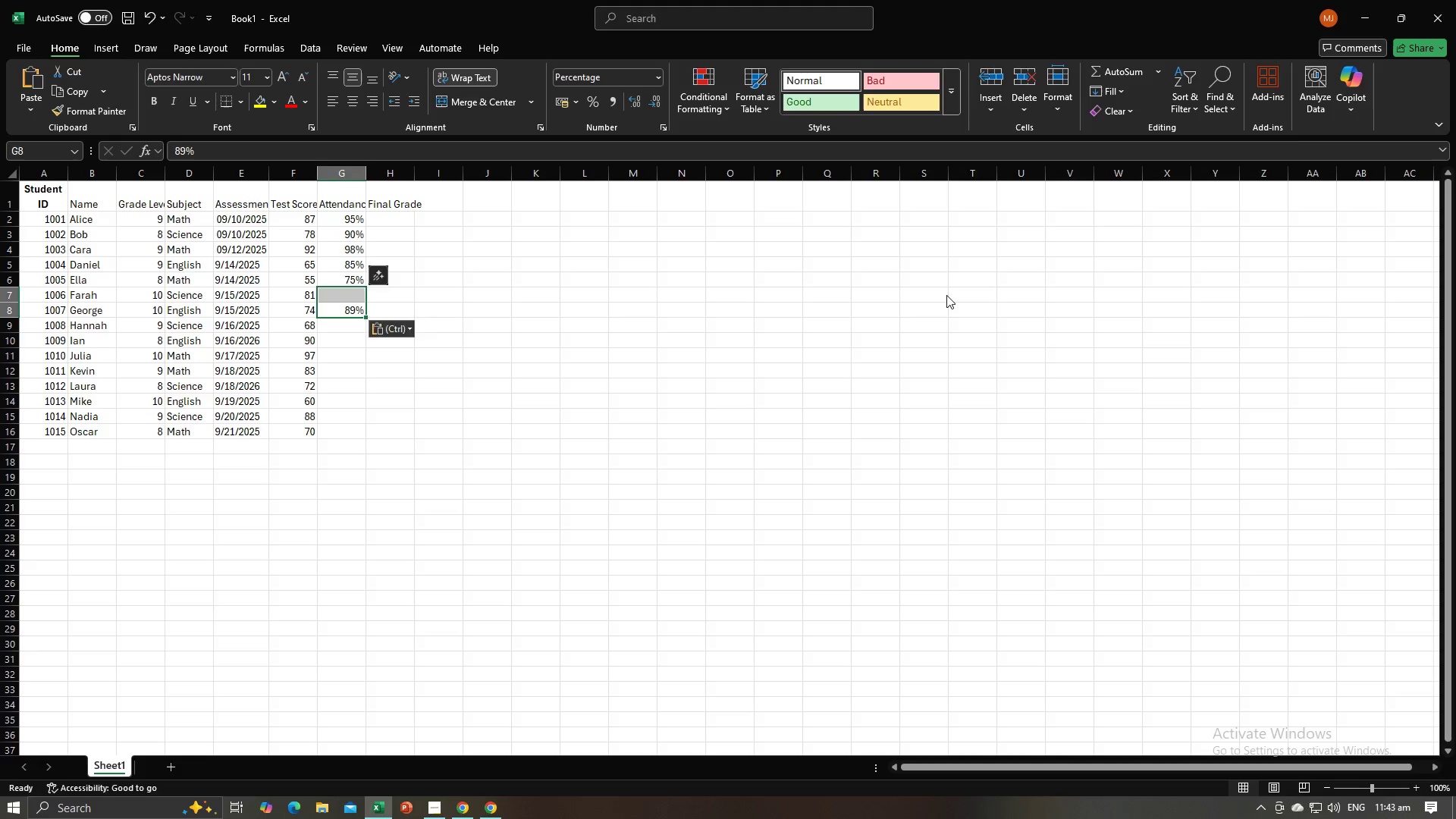 
key(Alt+Tab)
 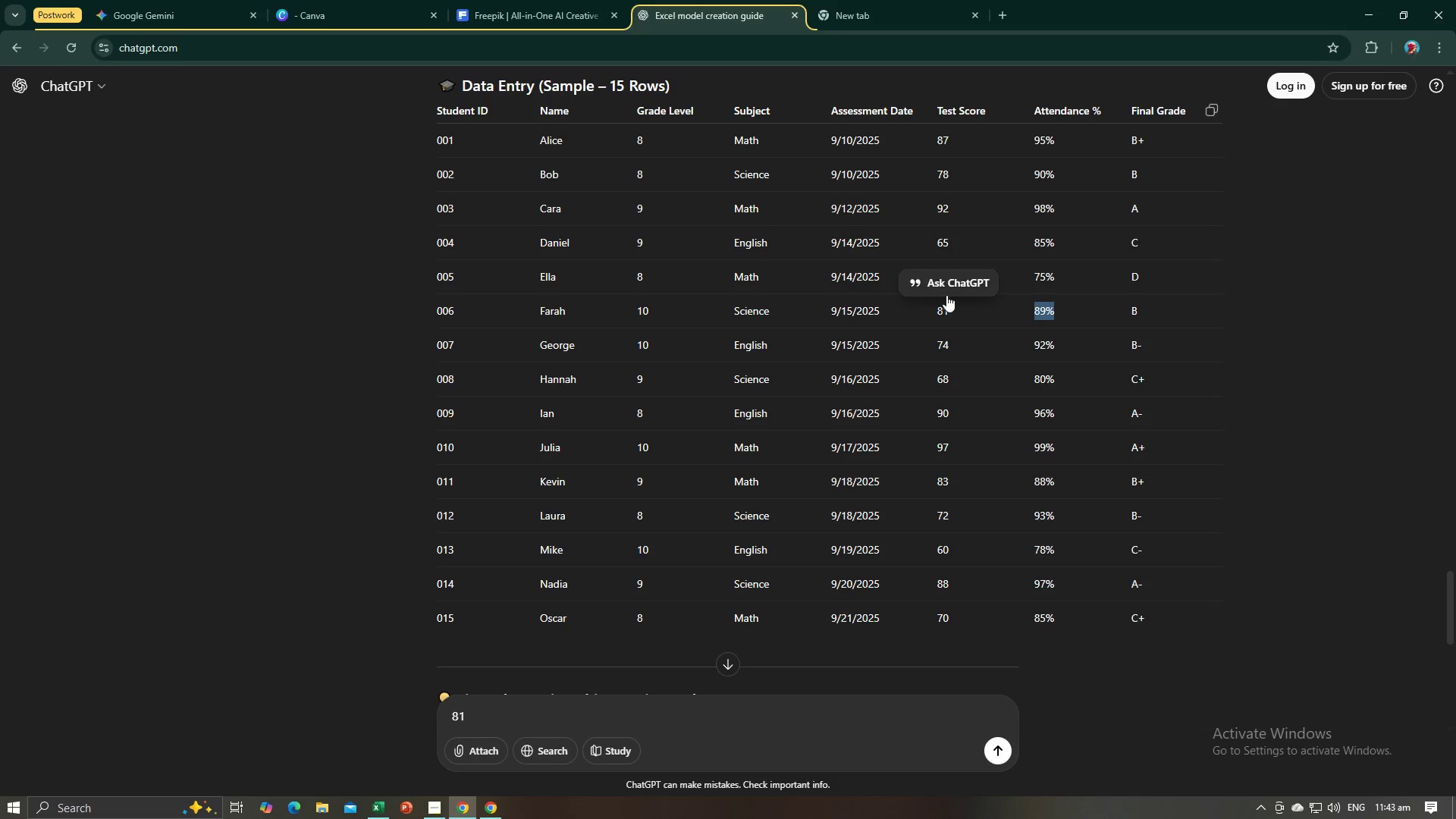 
key(Alt+AltLeft)
 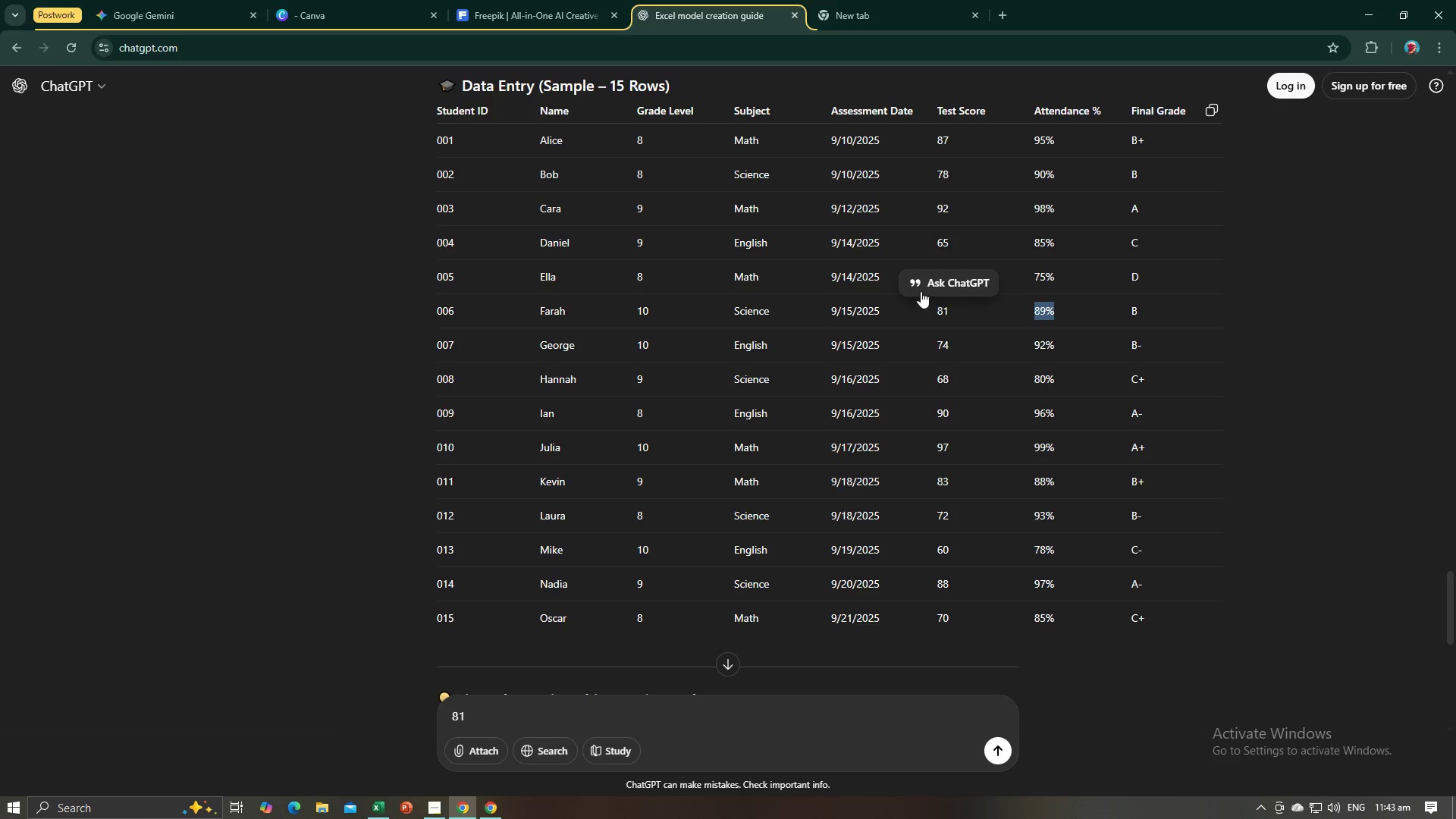 
key(Alt+Tab)
 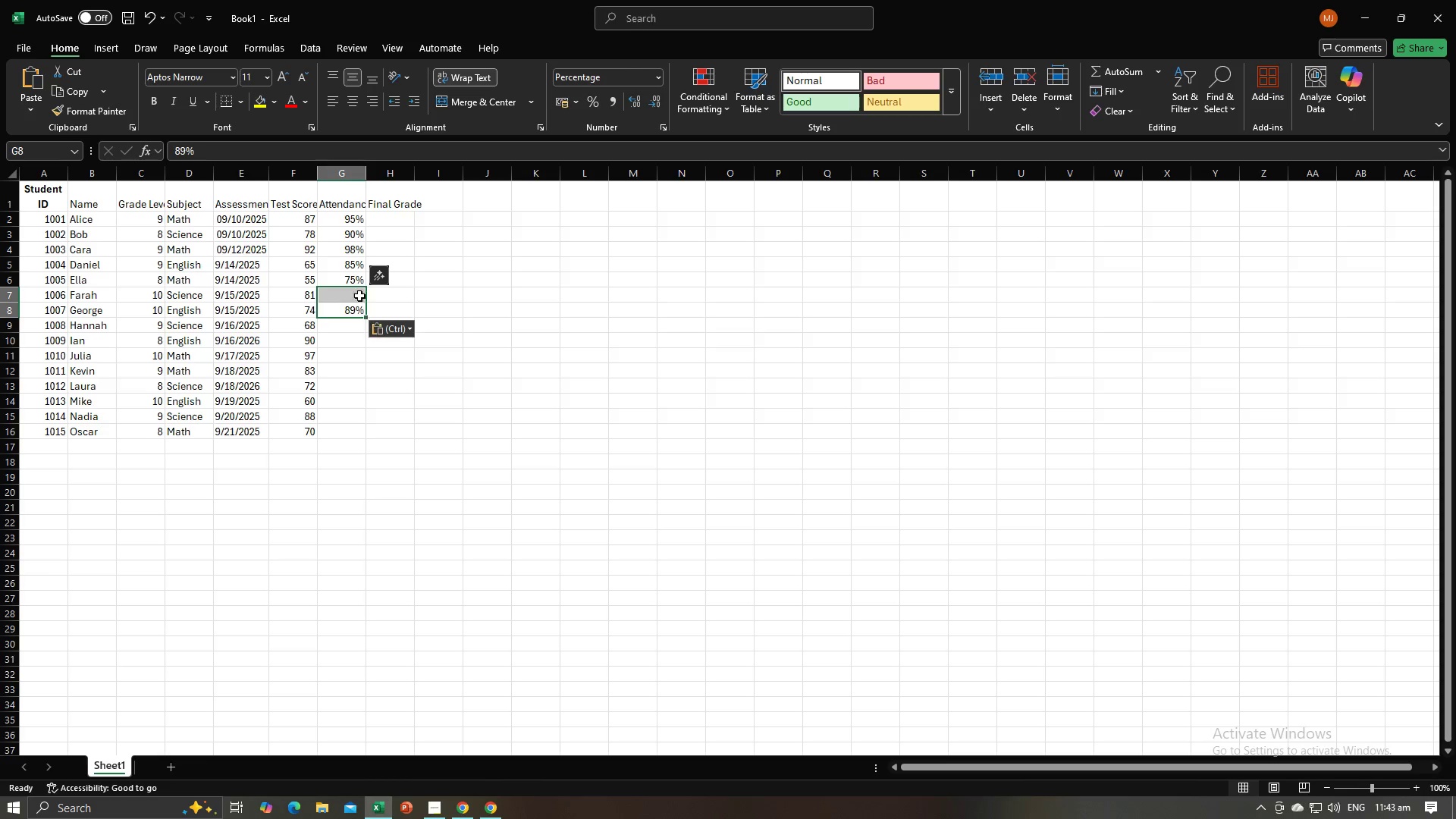 
left_click([356, 294])
 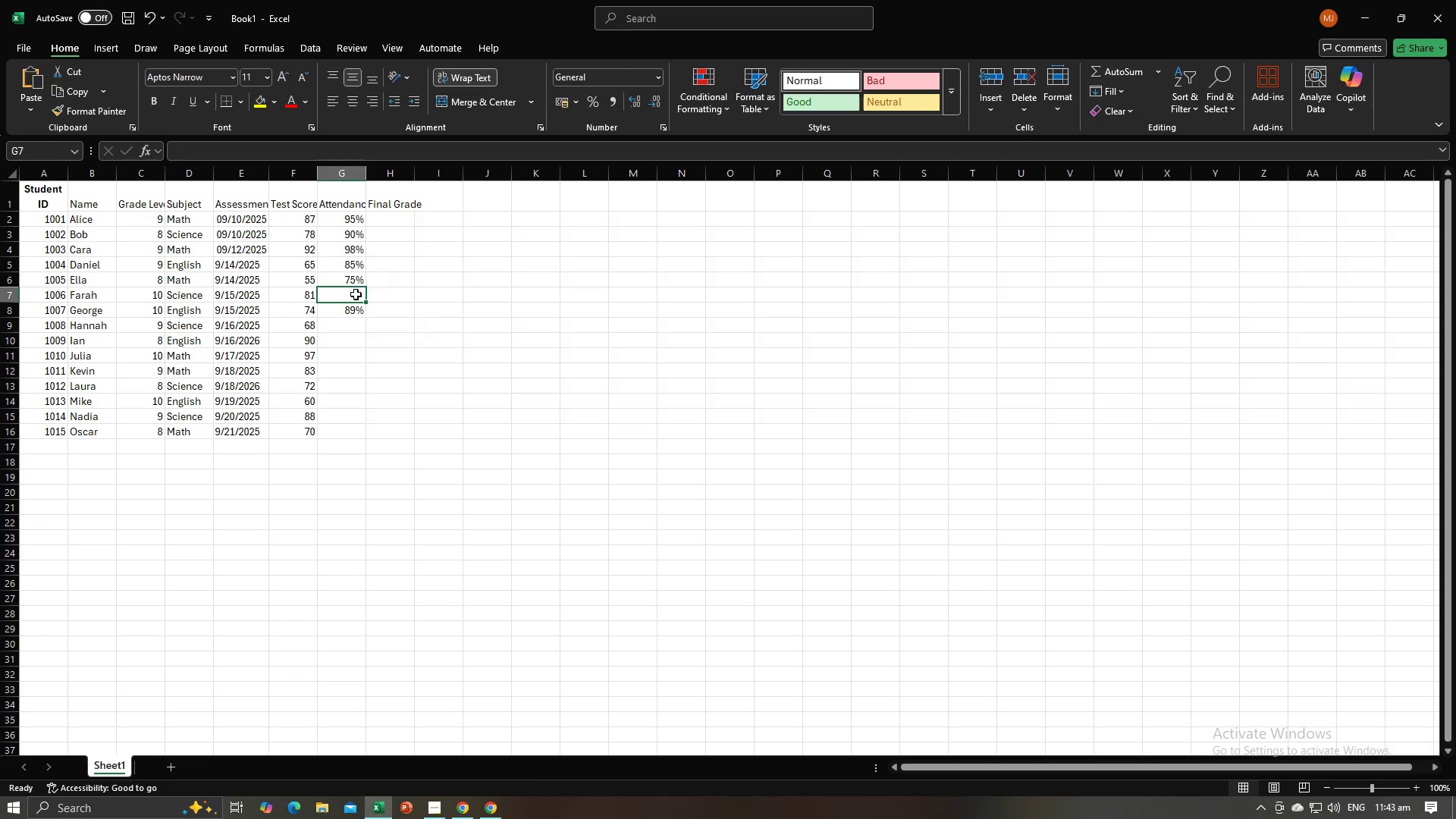 
right_click([356, 294])
 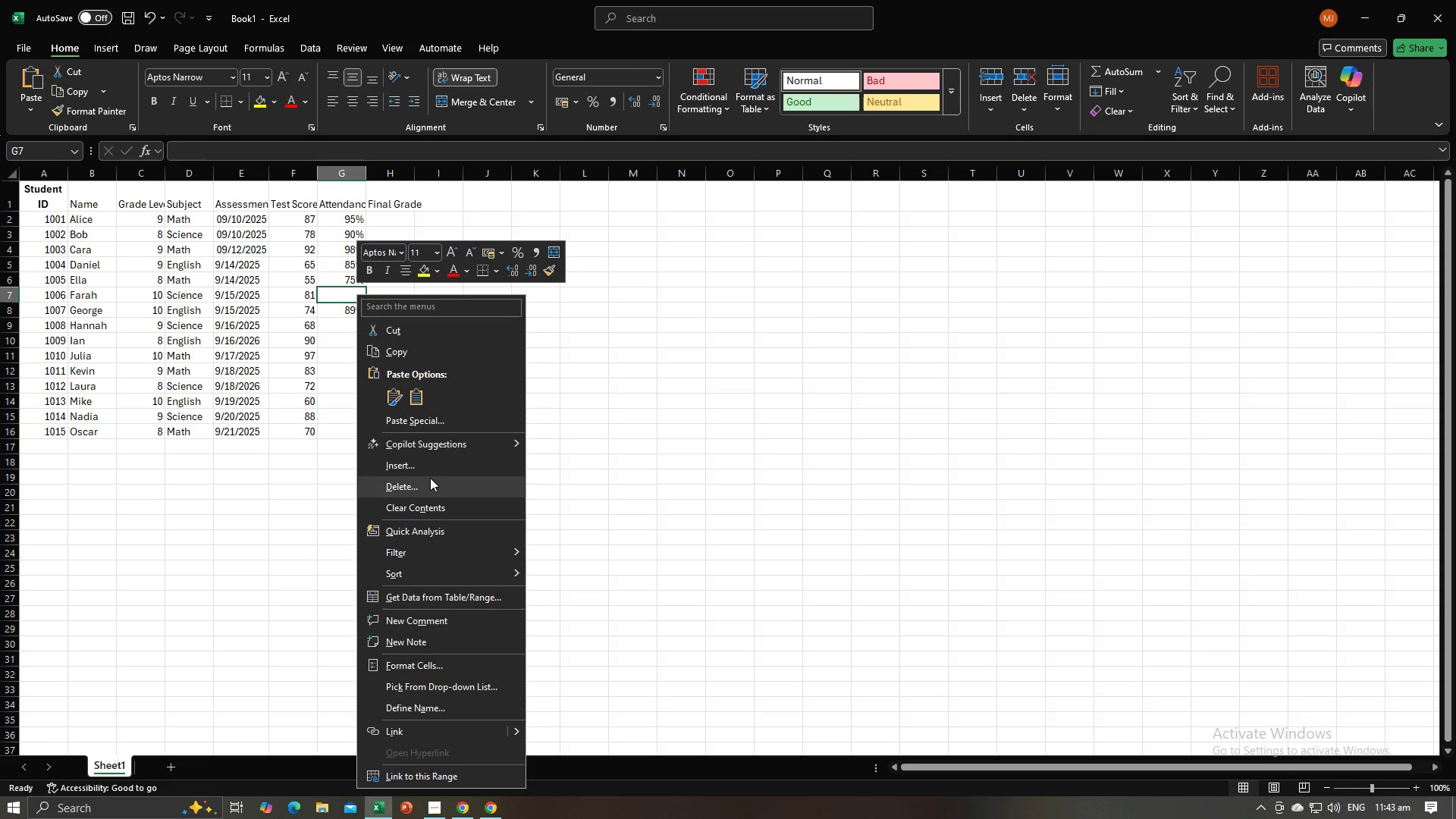 
left_click([430, 478])
 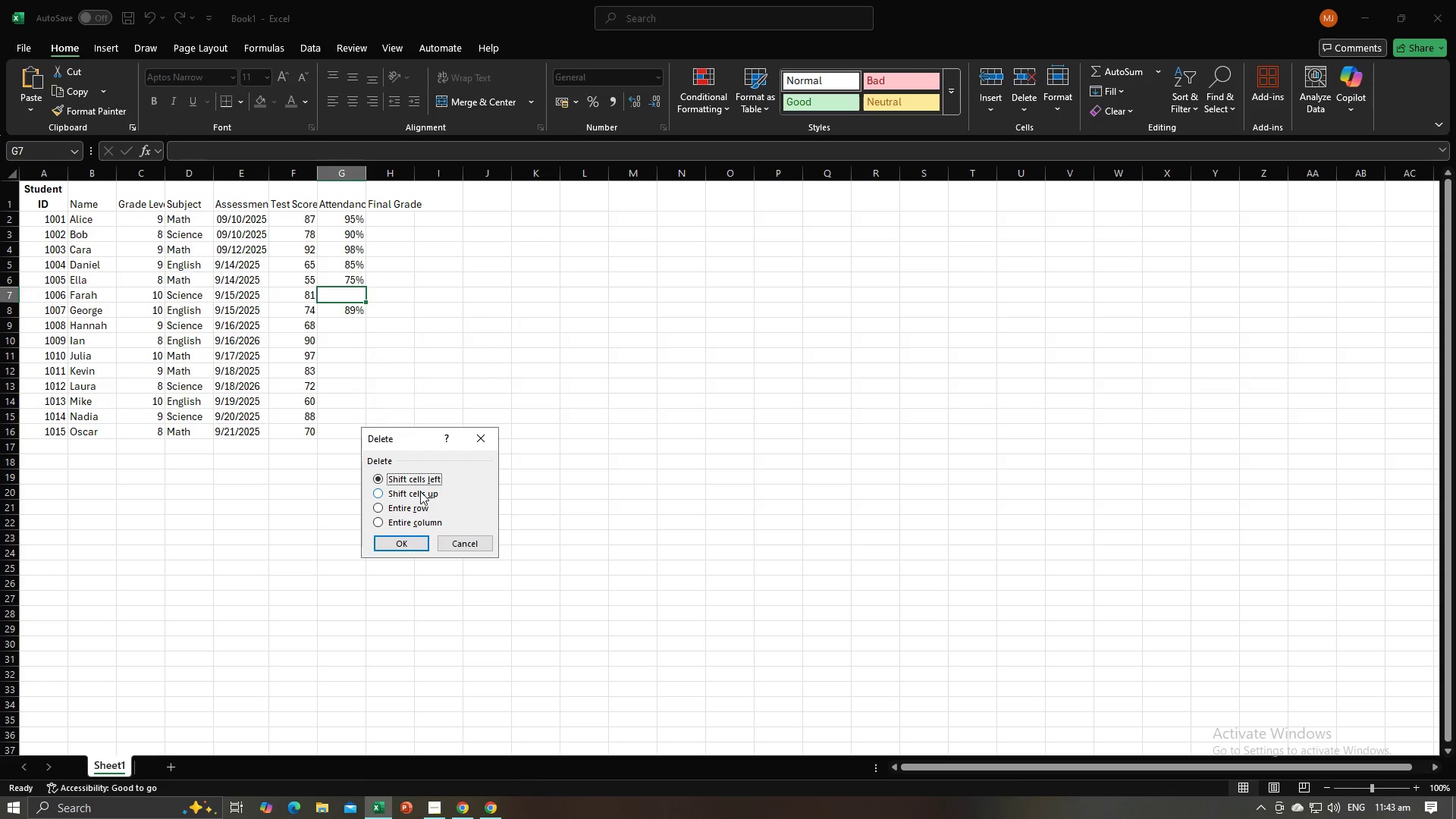 
left_click([420, 491])
 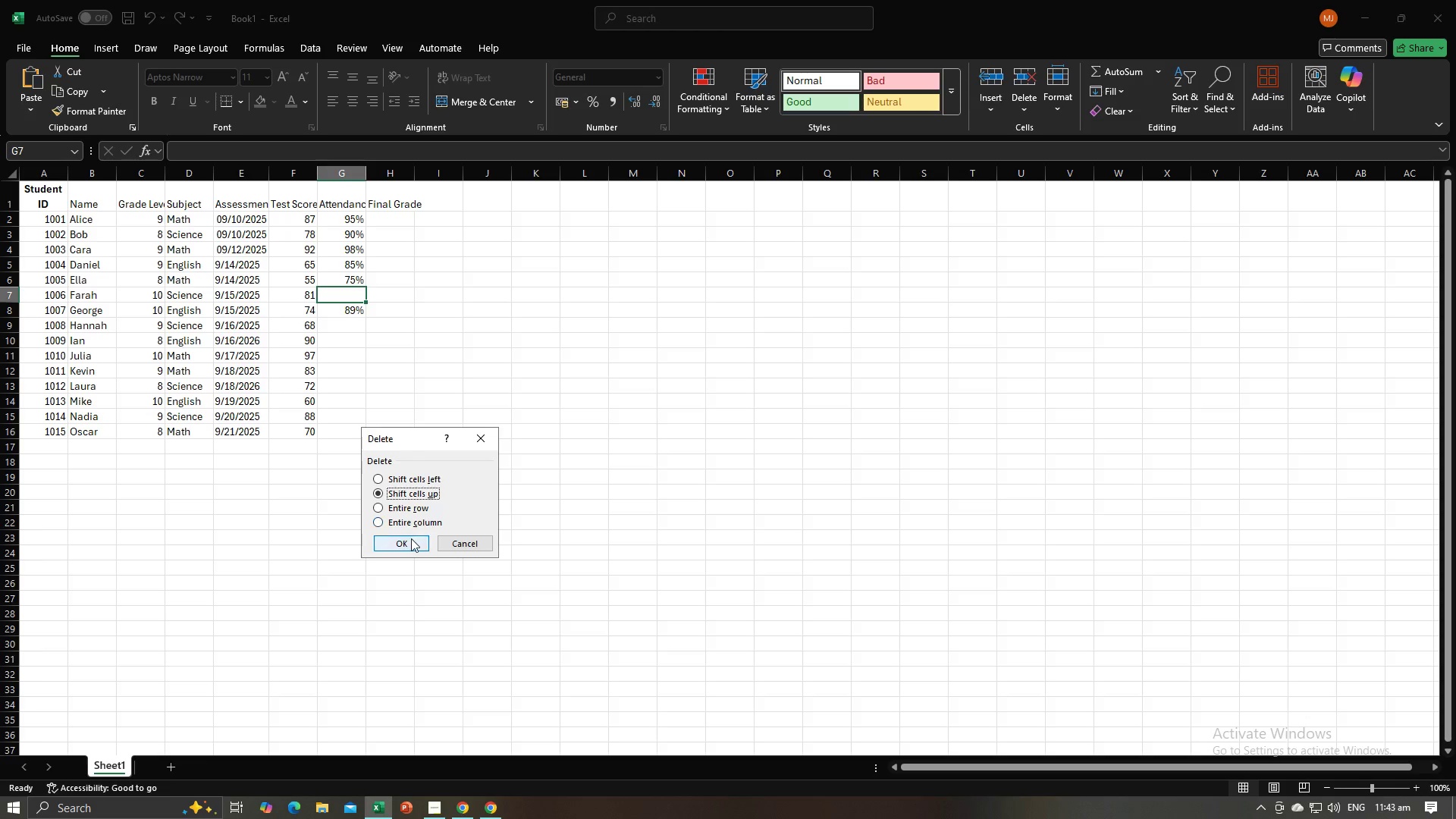 
left_click([411, 538])
 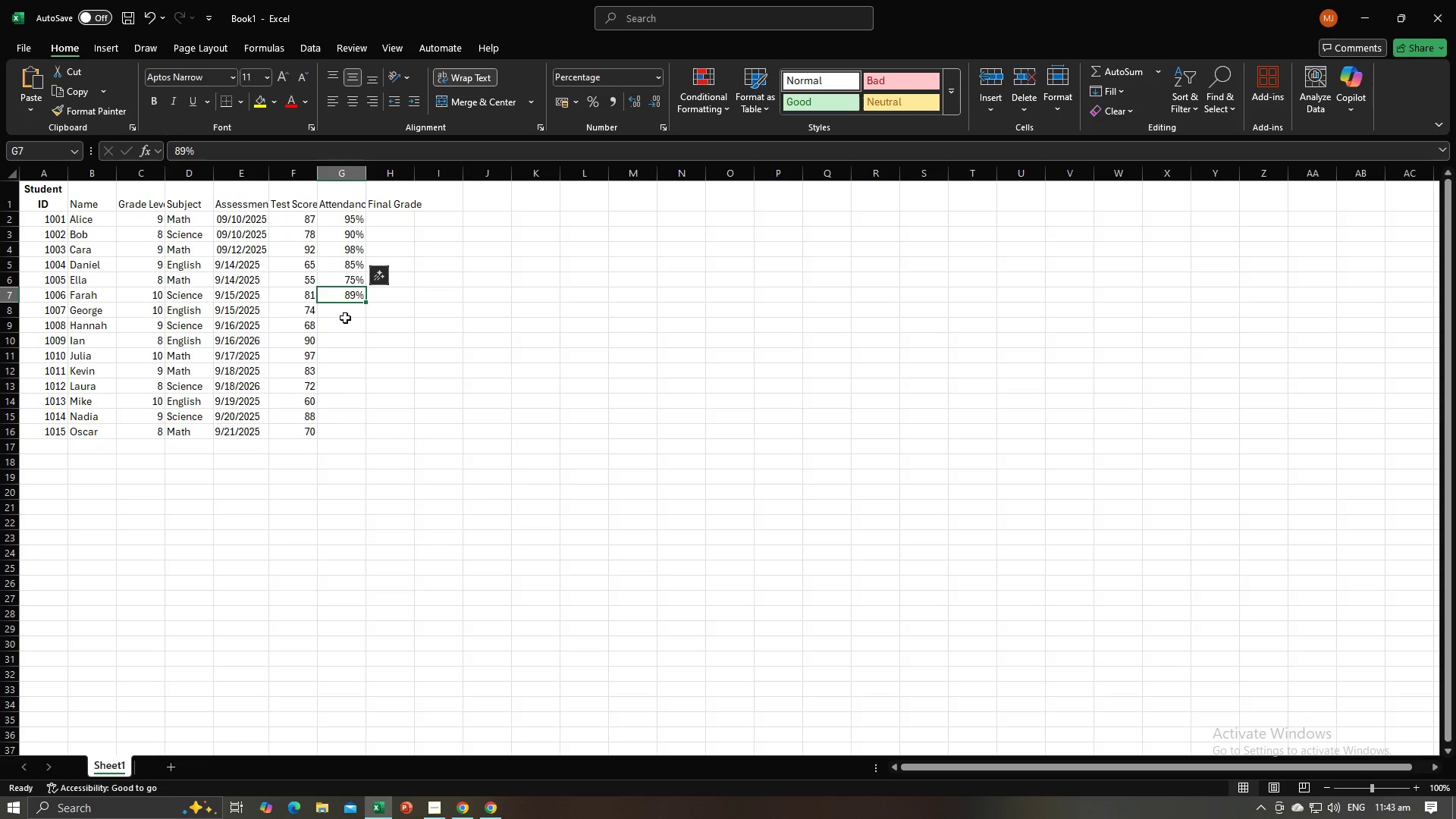 
left_click([345, 318])
 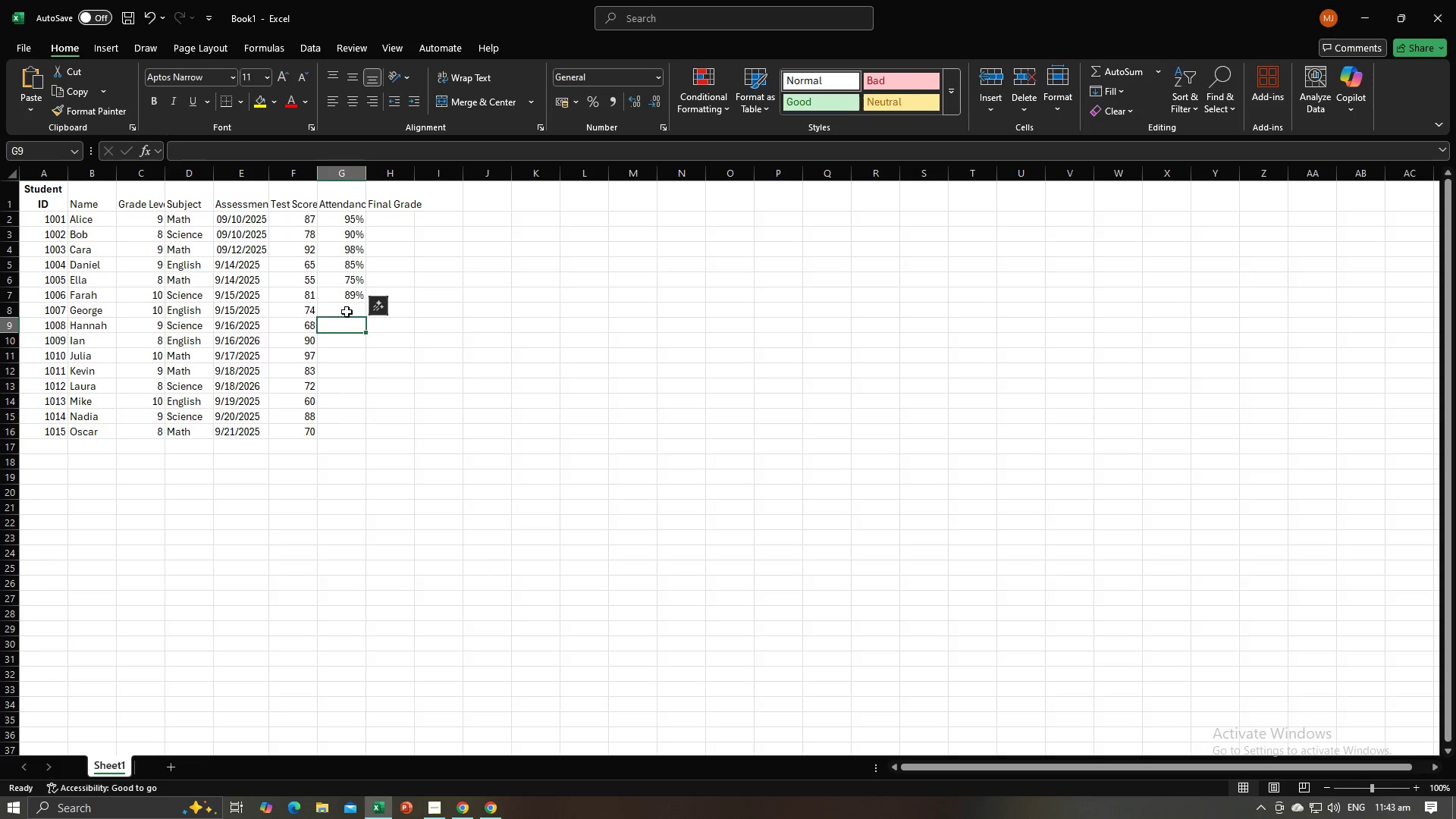 
left_click([347, 312])
 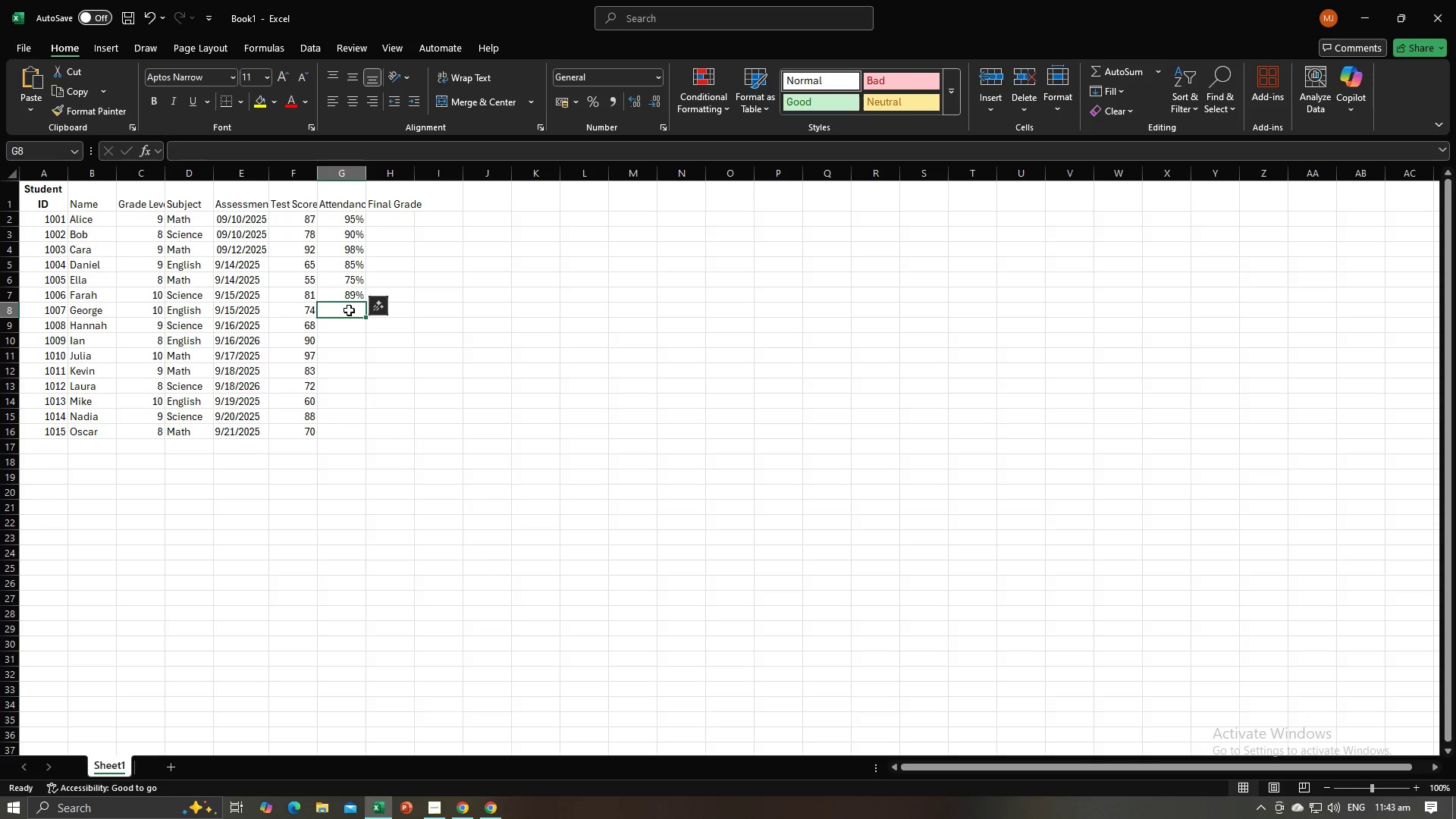 
key(Alt+AltLeft)
 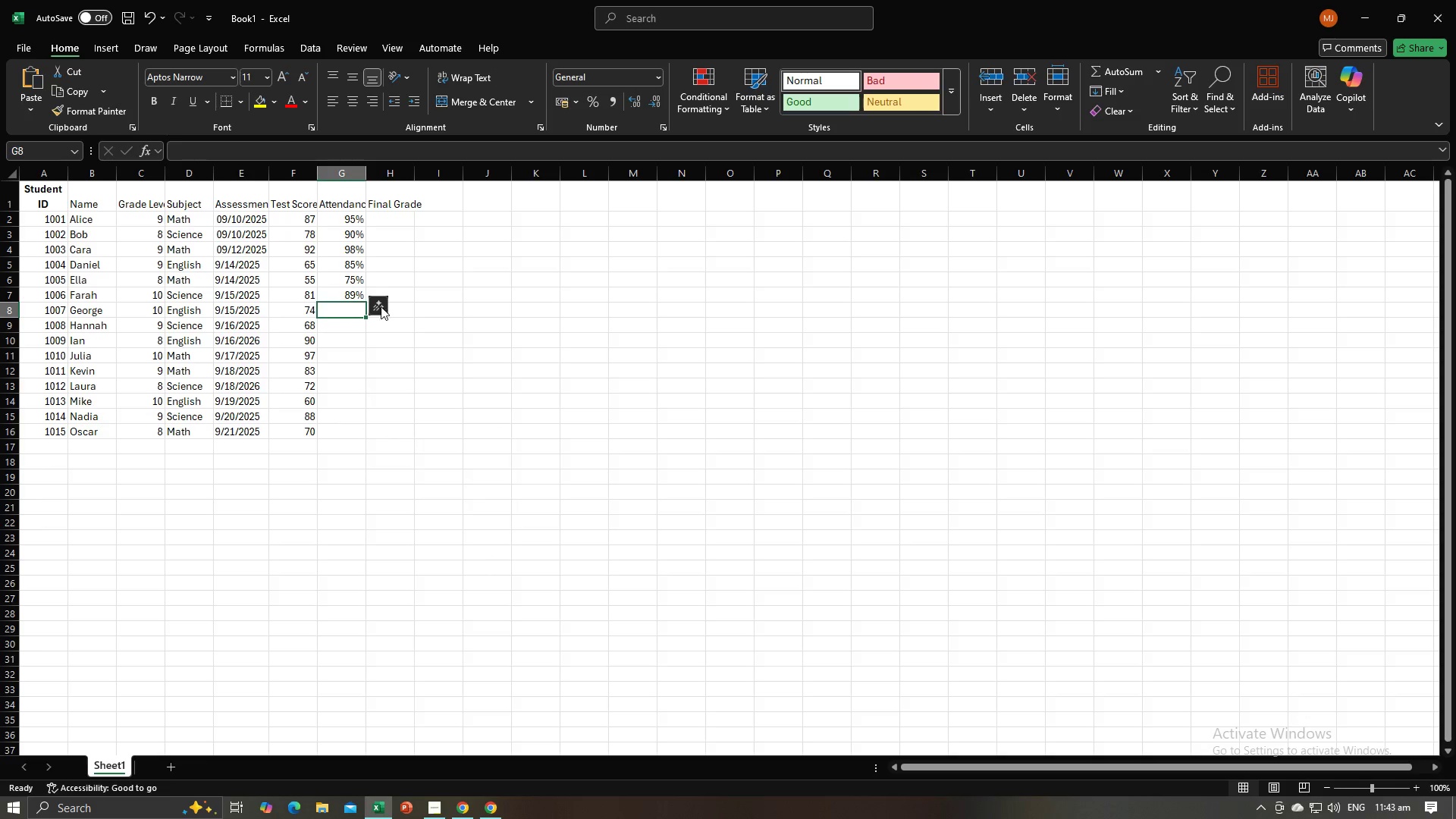 
key(Alt+Tab)
 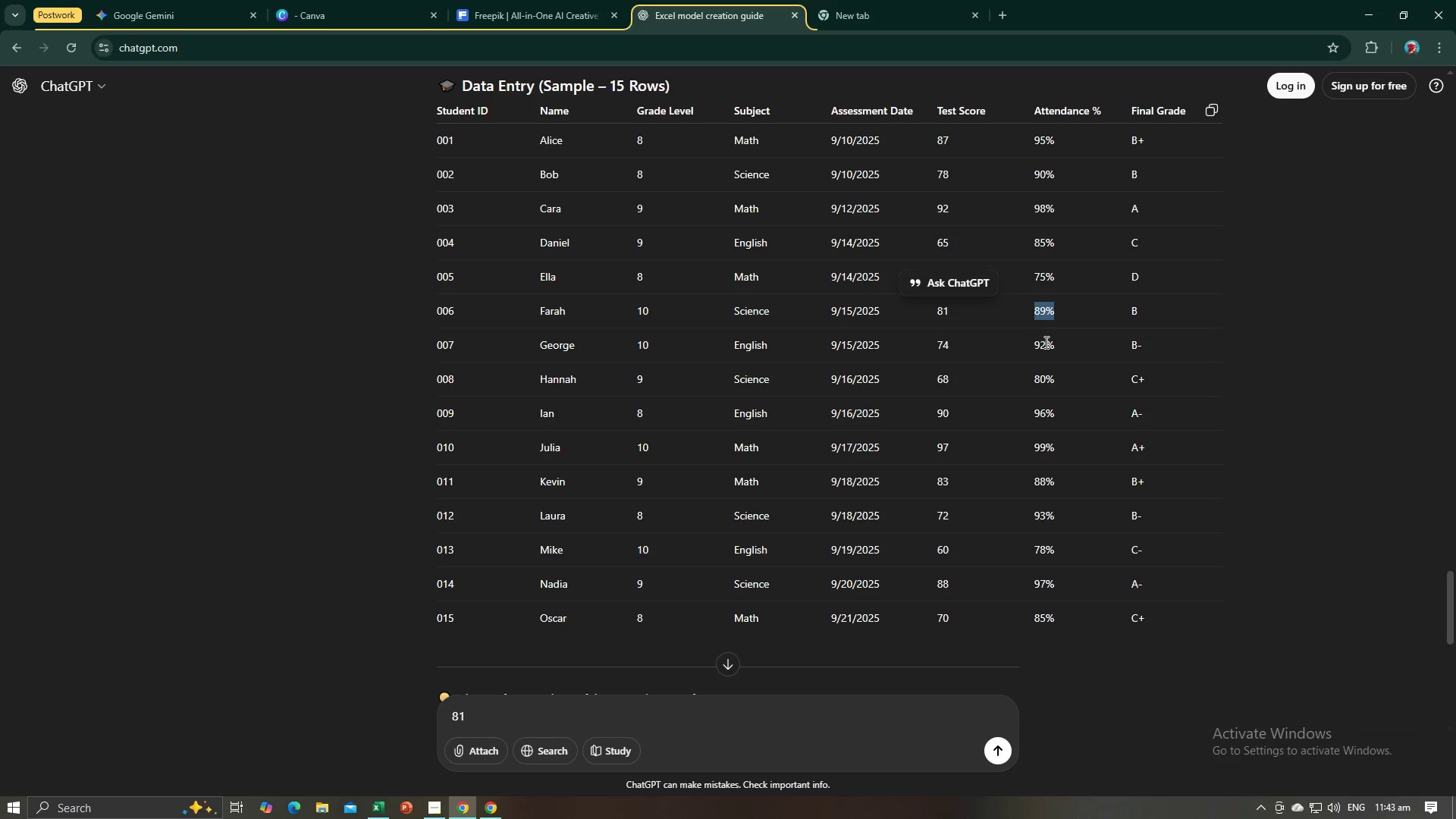 
left_click_drag(start_coordinate=[1059, 344], to_coordinate=[1034, 348])
 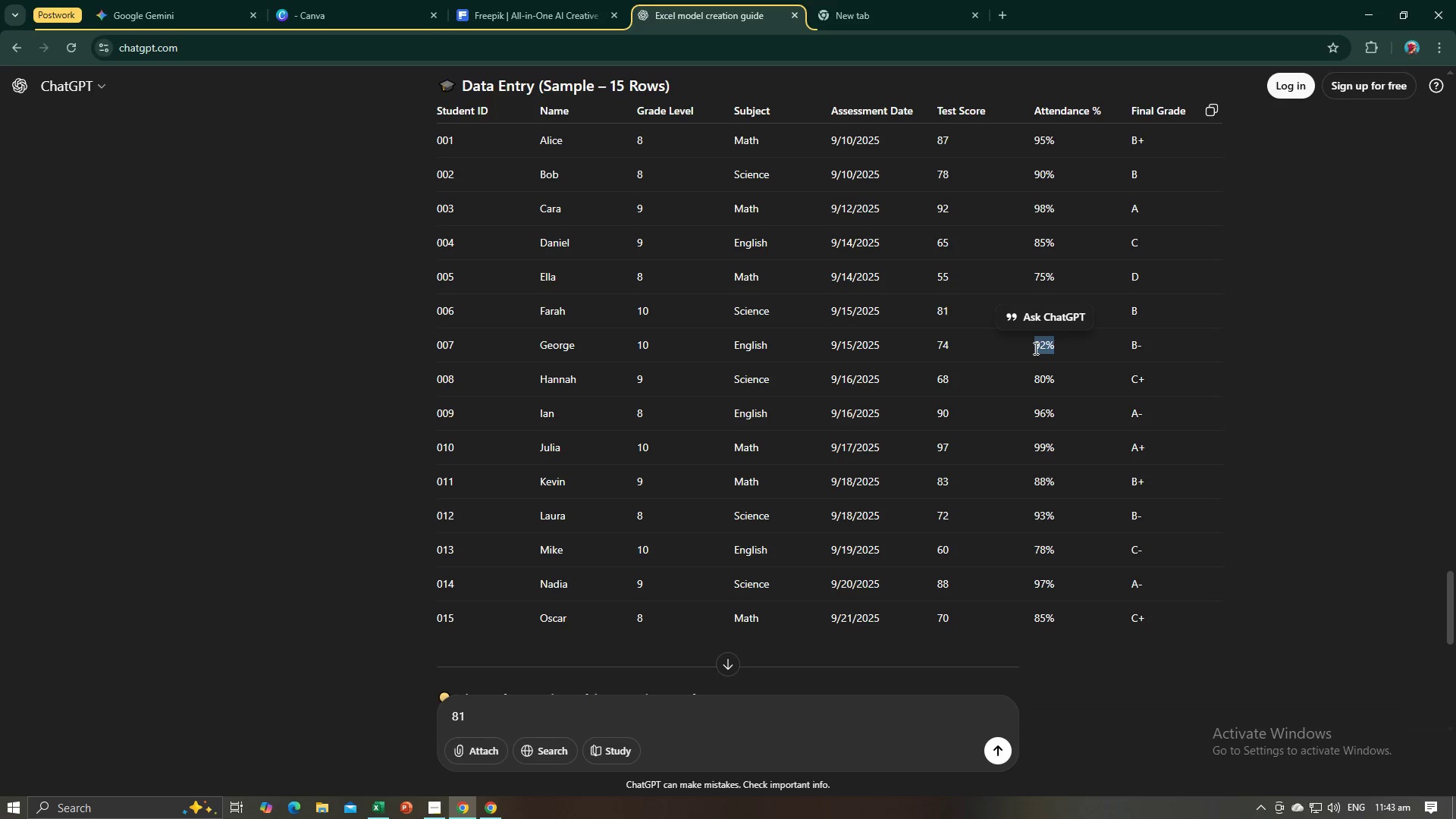 
key(Control+C)
 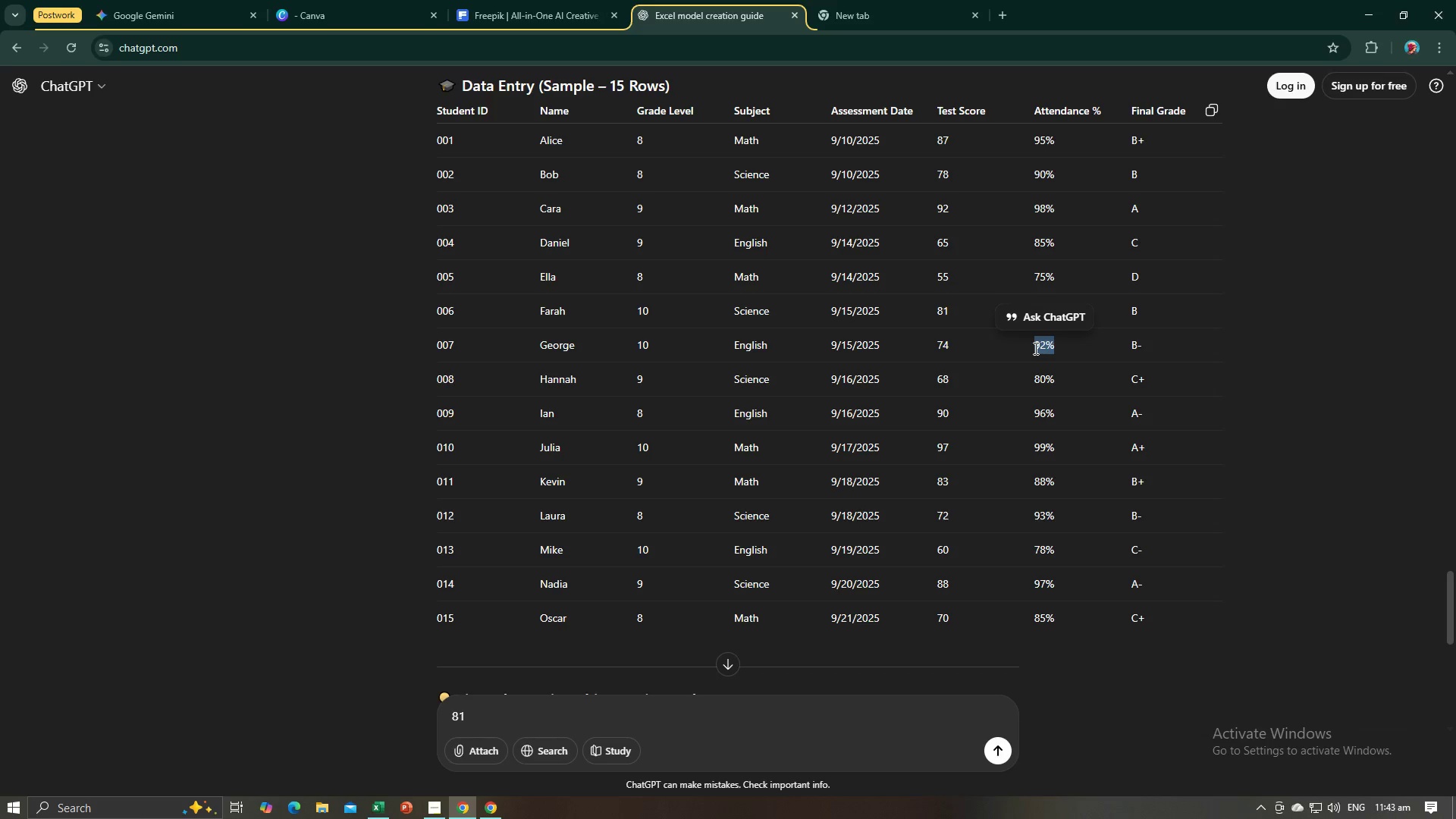 
key(Control+C)
 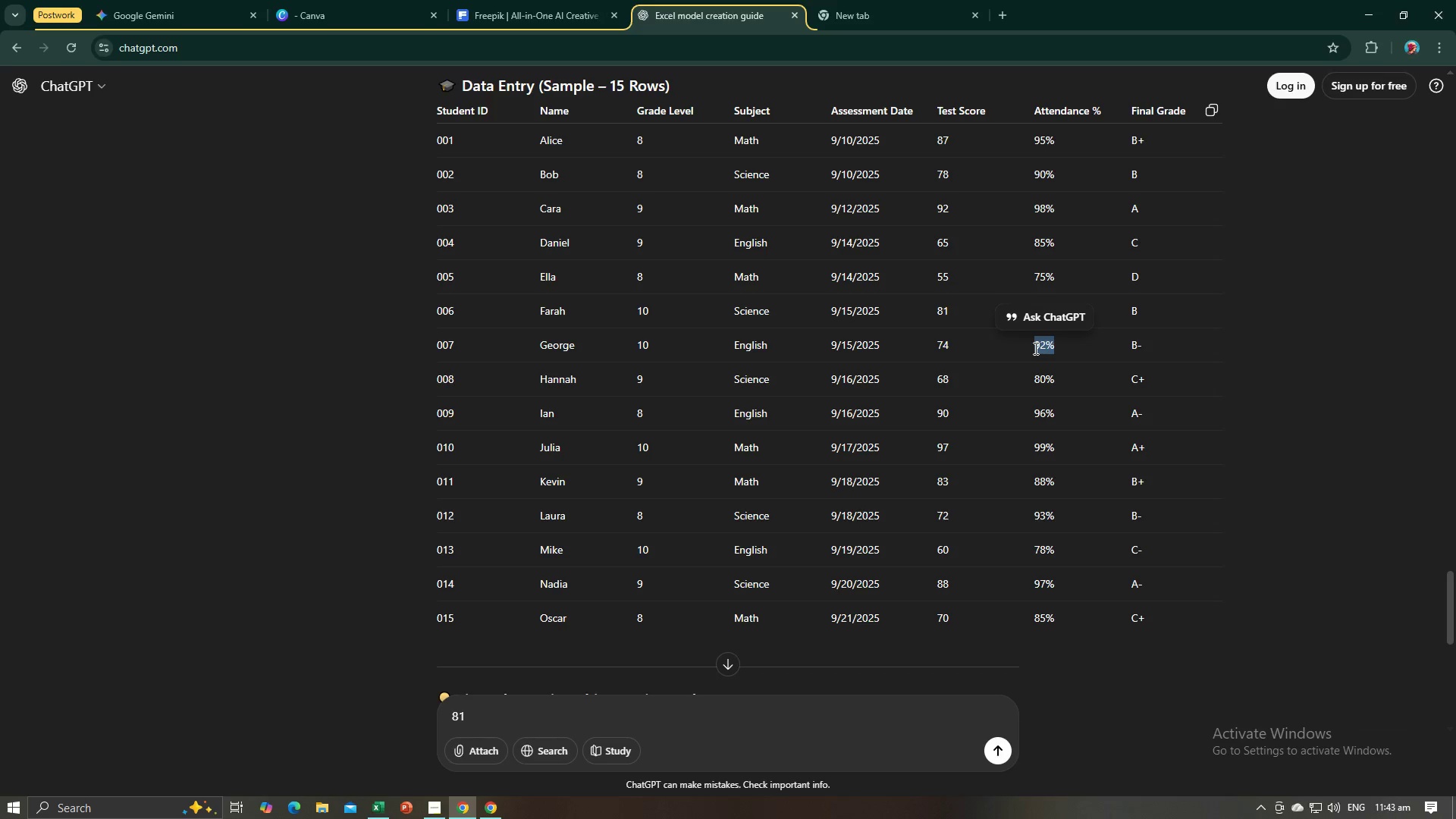 
key(Control+C)
 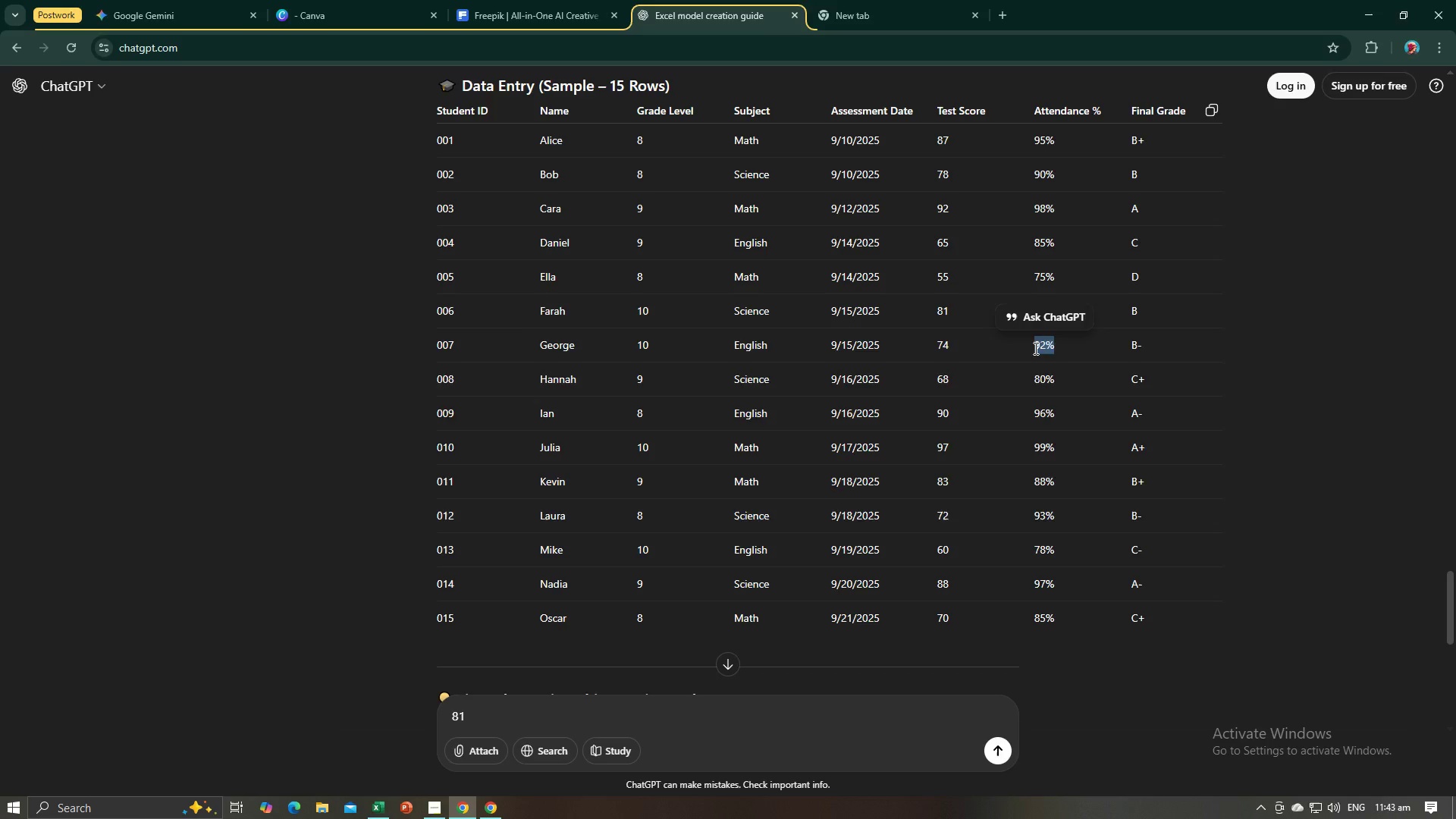 
key(Alt+AltLeft)
 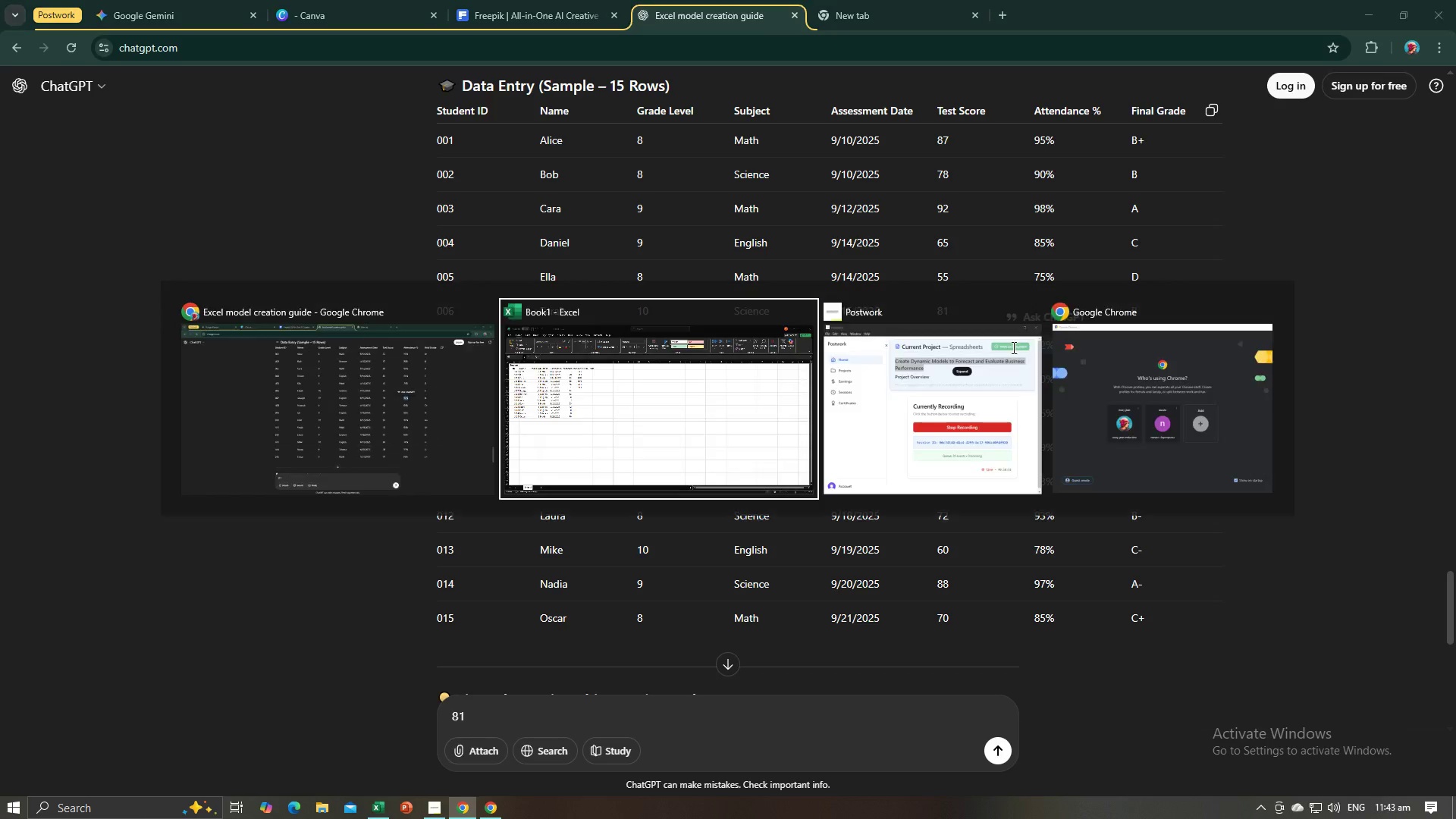 
key(Alt+Tab)
 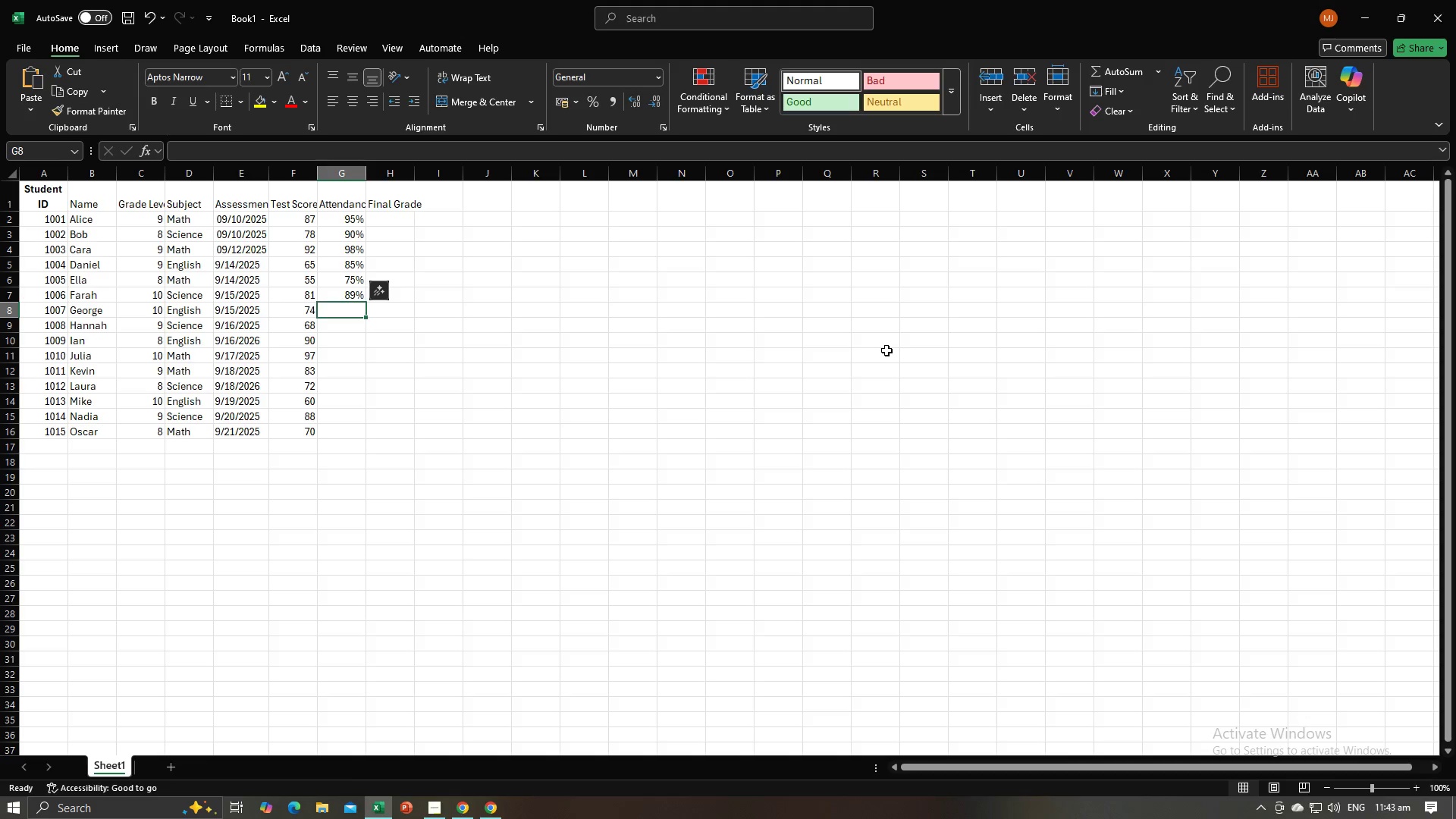 
key(Control+V)
 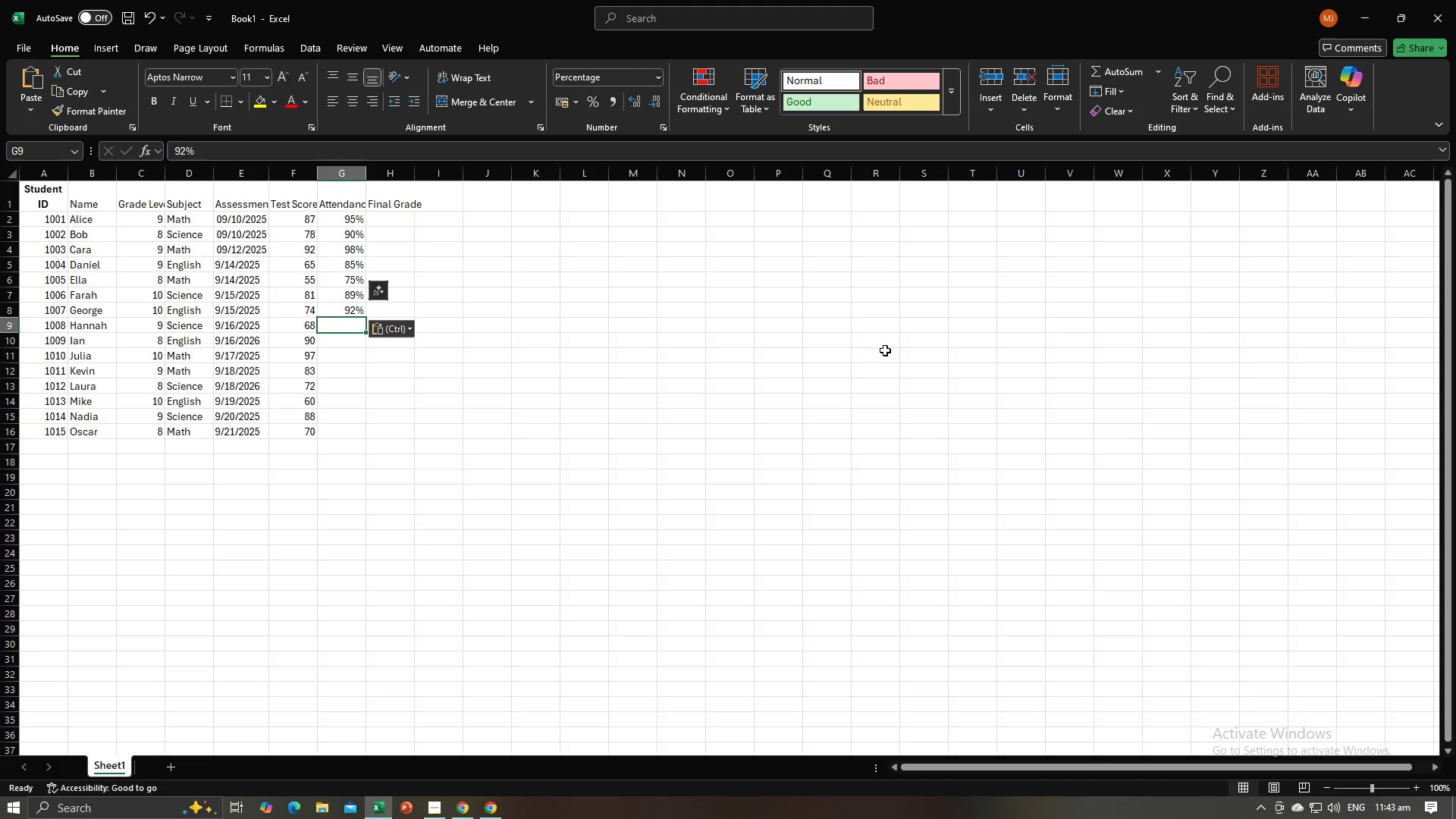 
key(NumpadEnter)
 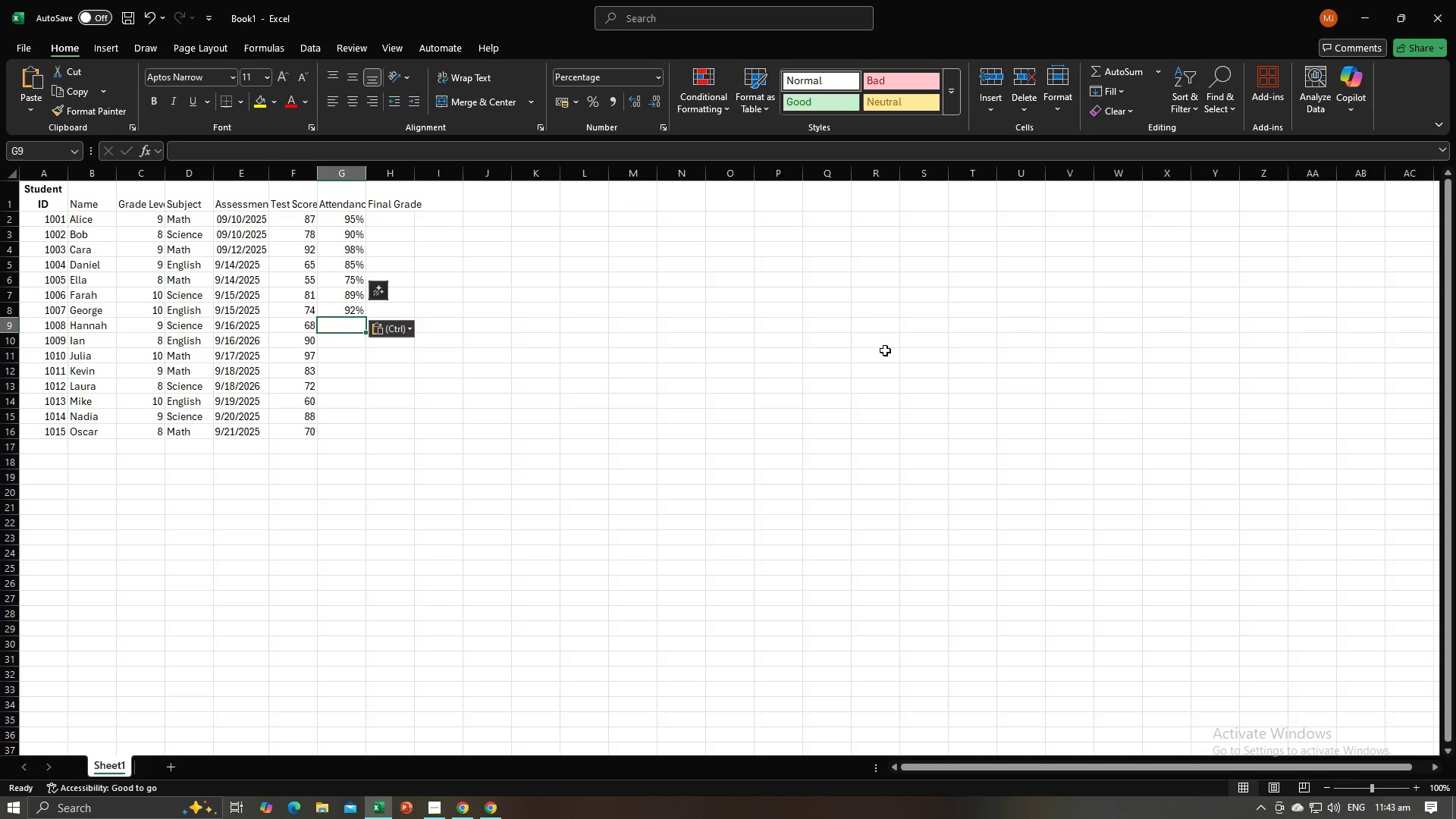 
key(Alt+AltLeft)
 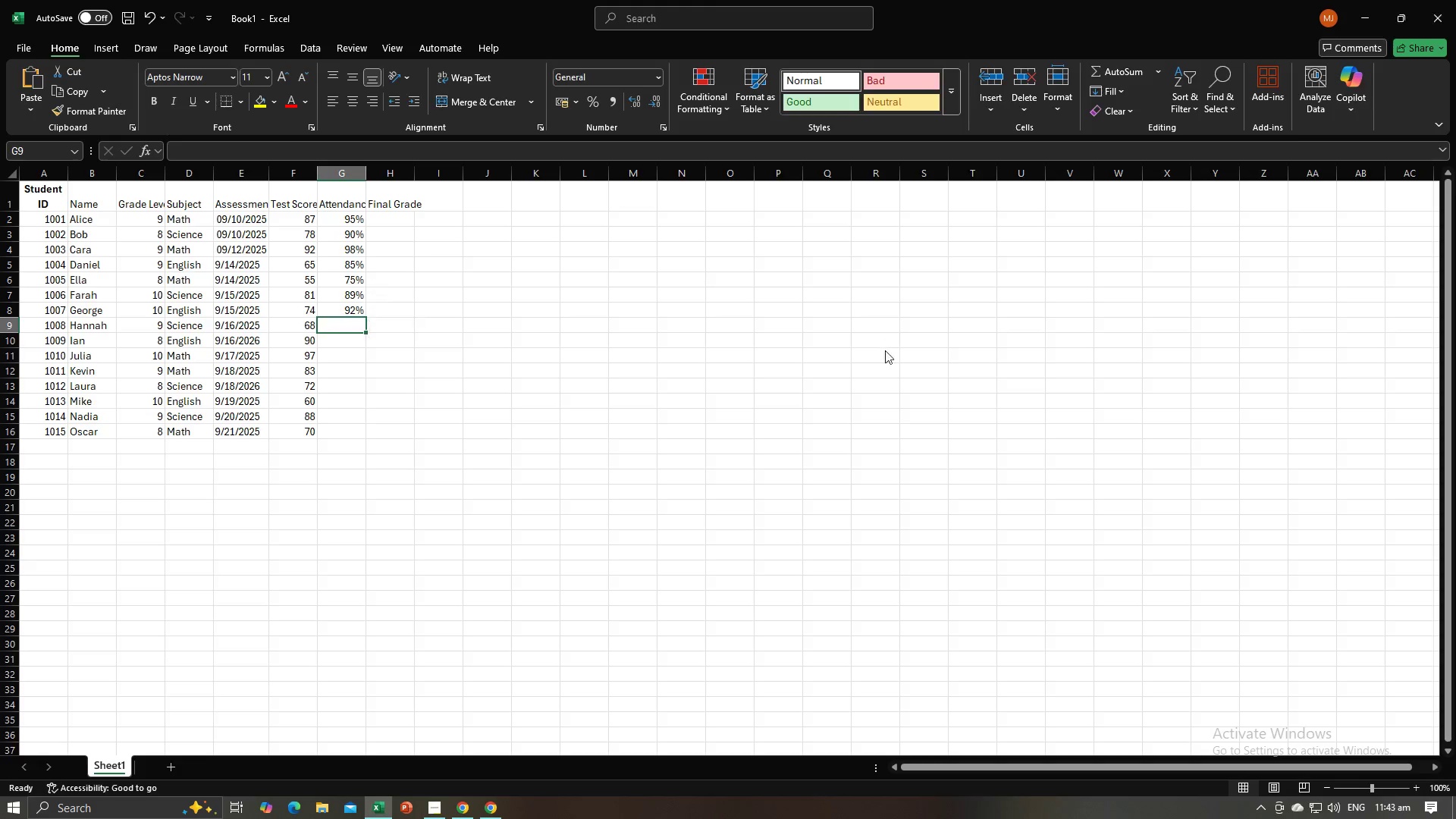 
key(Alt+Tab)
 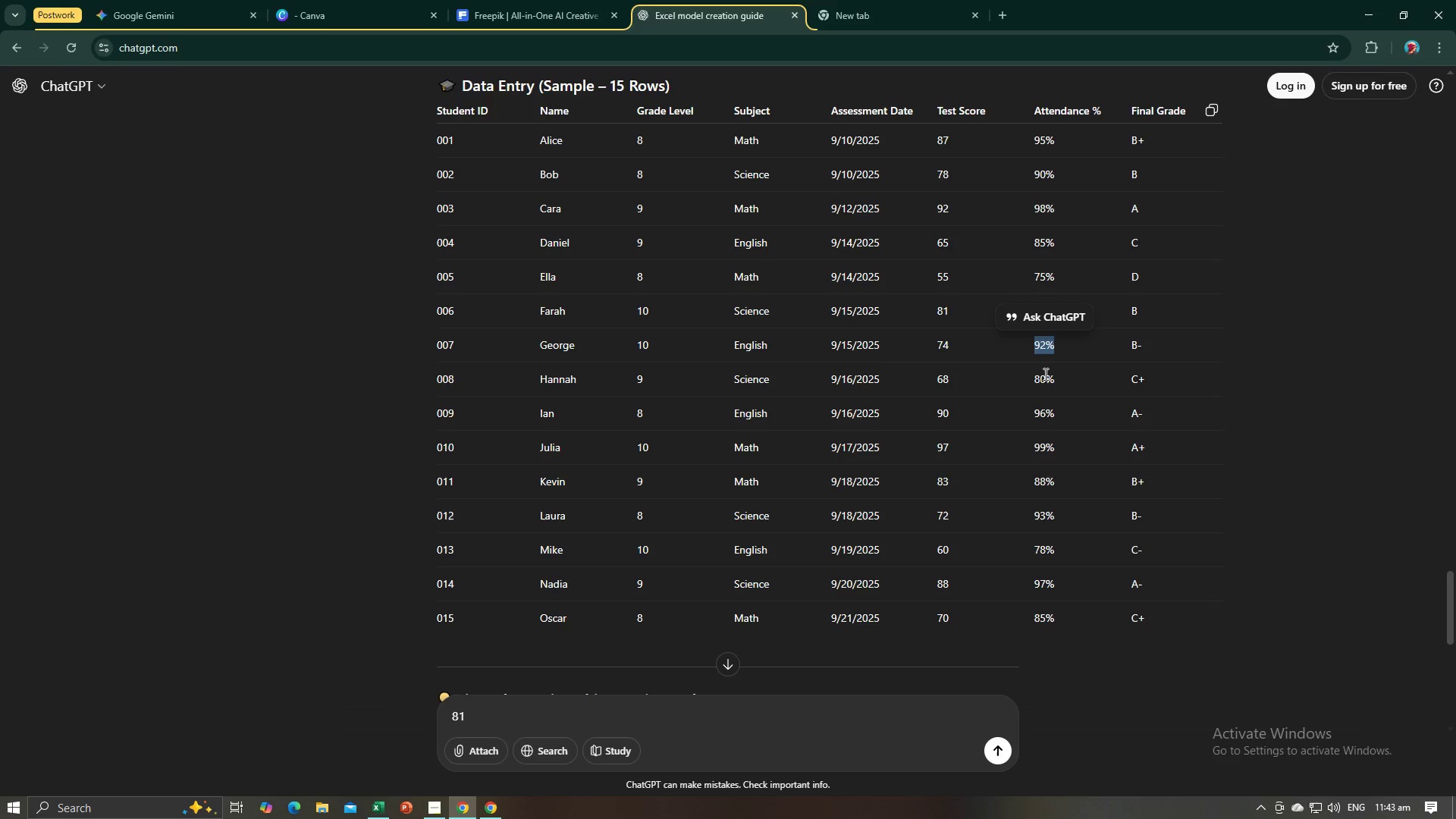 
left_click_drag(start_coordinate=[1062, 381], to_coordinate=[1031, 382])
 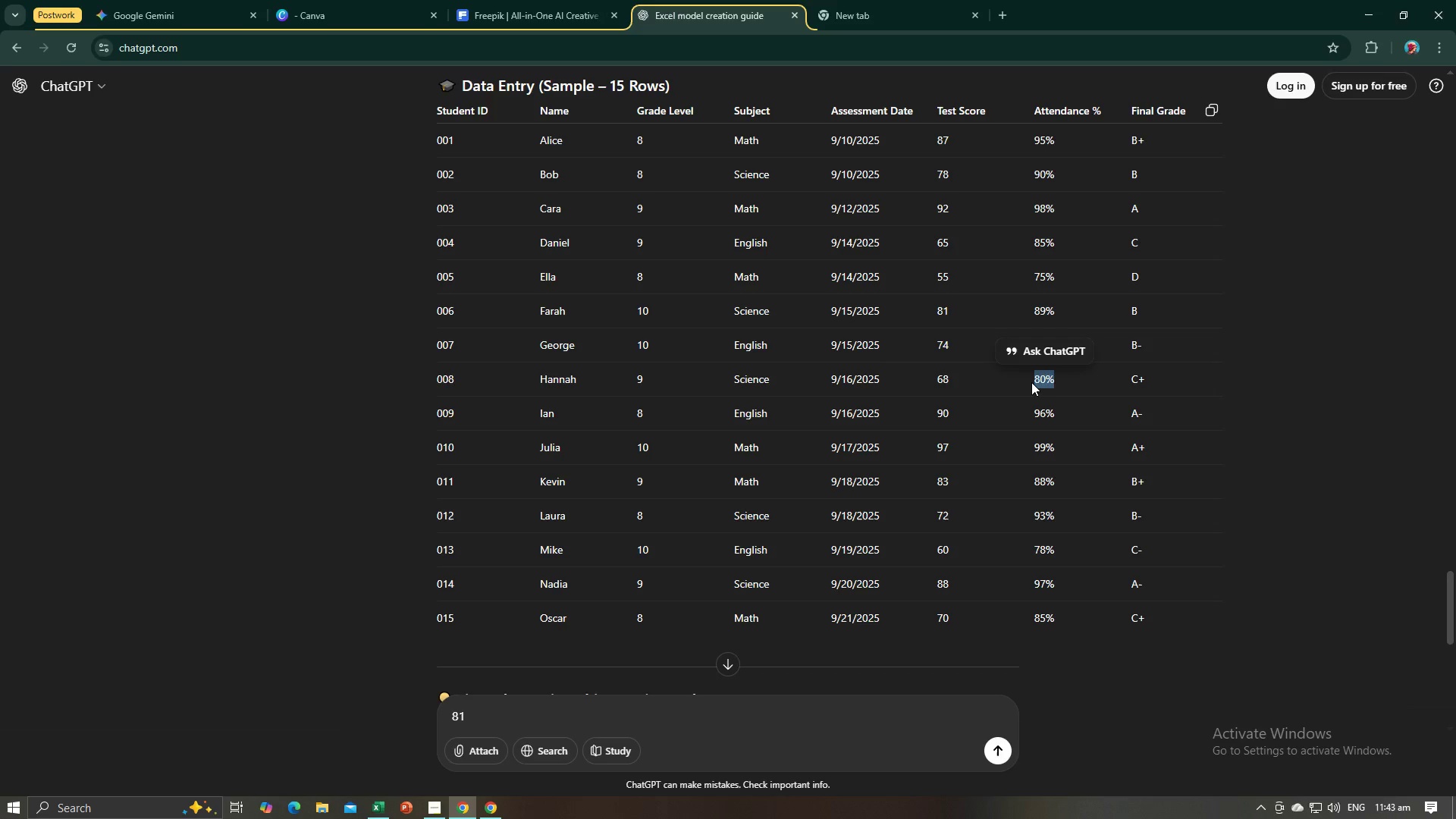 
key(Control+C)
 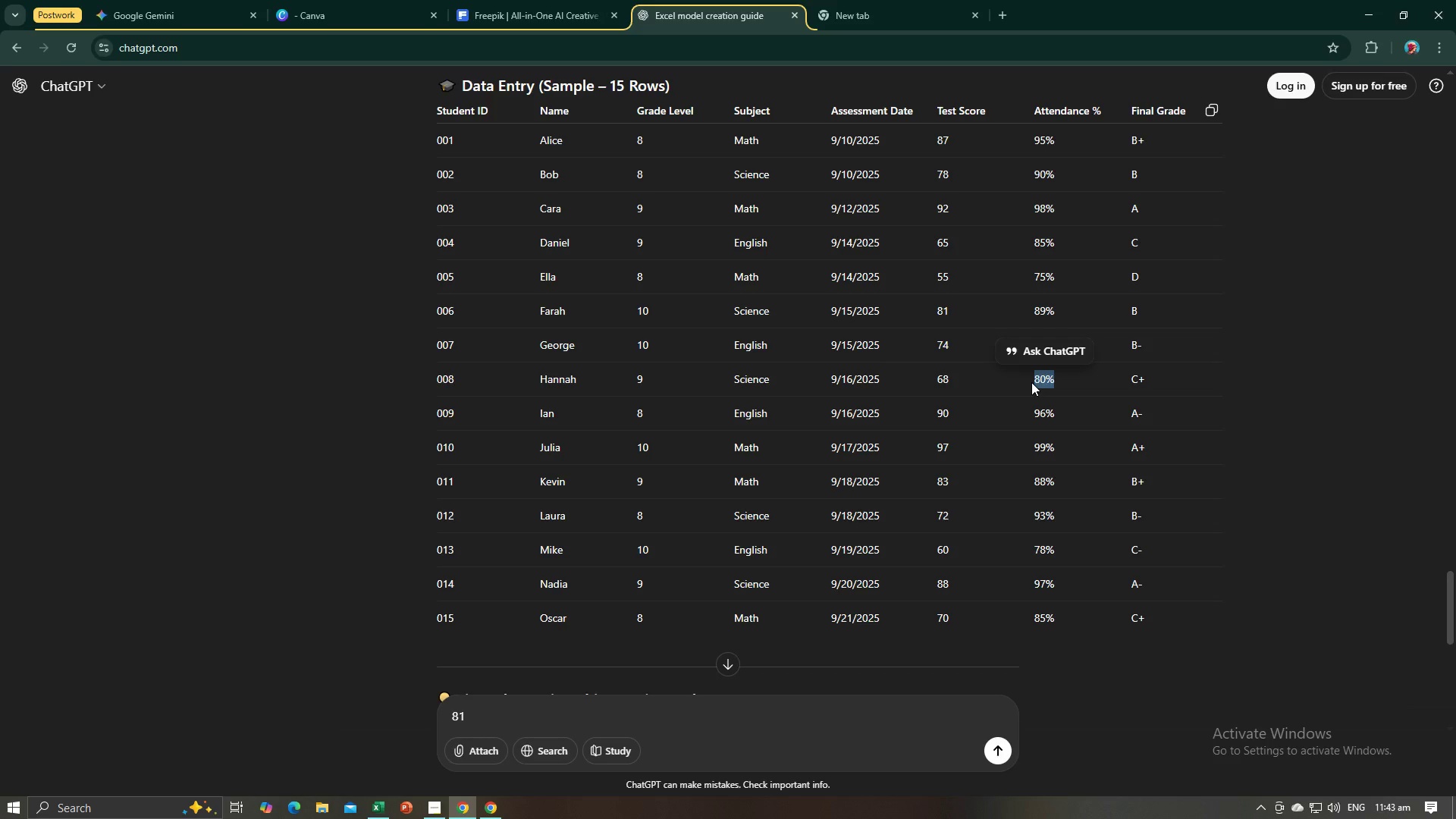 
key(Alt+AltLeft)
 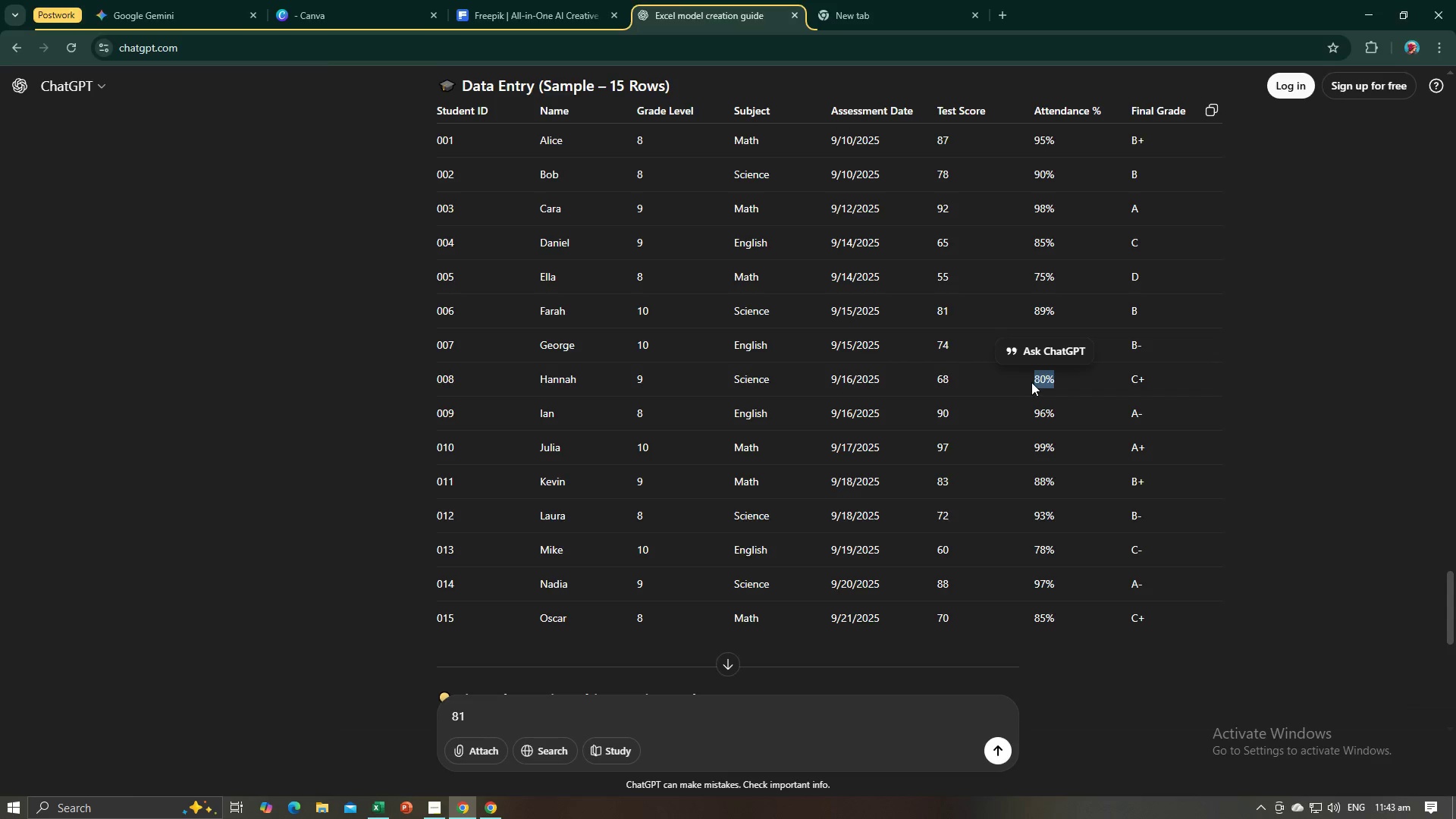 
key(Alt+Tab)
 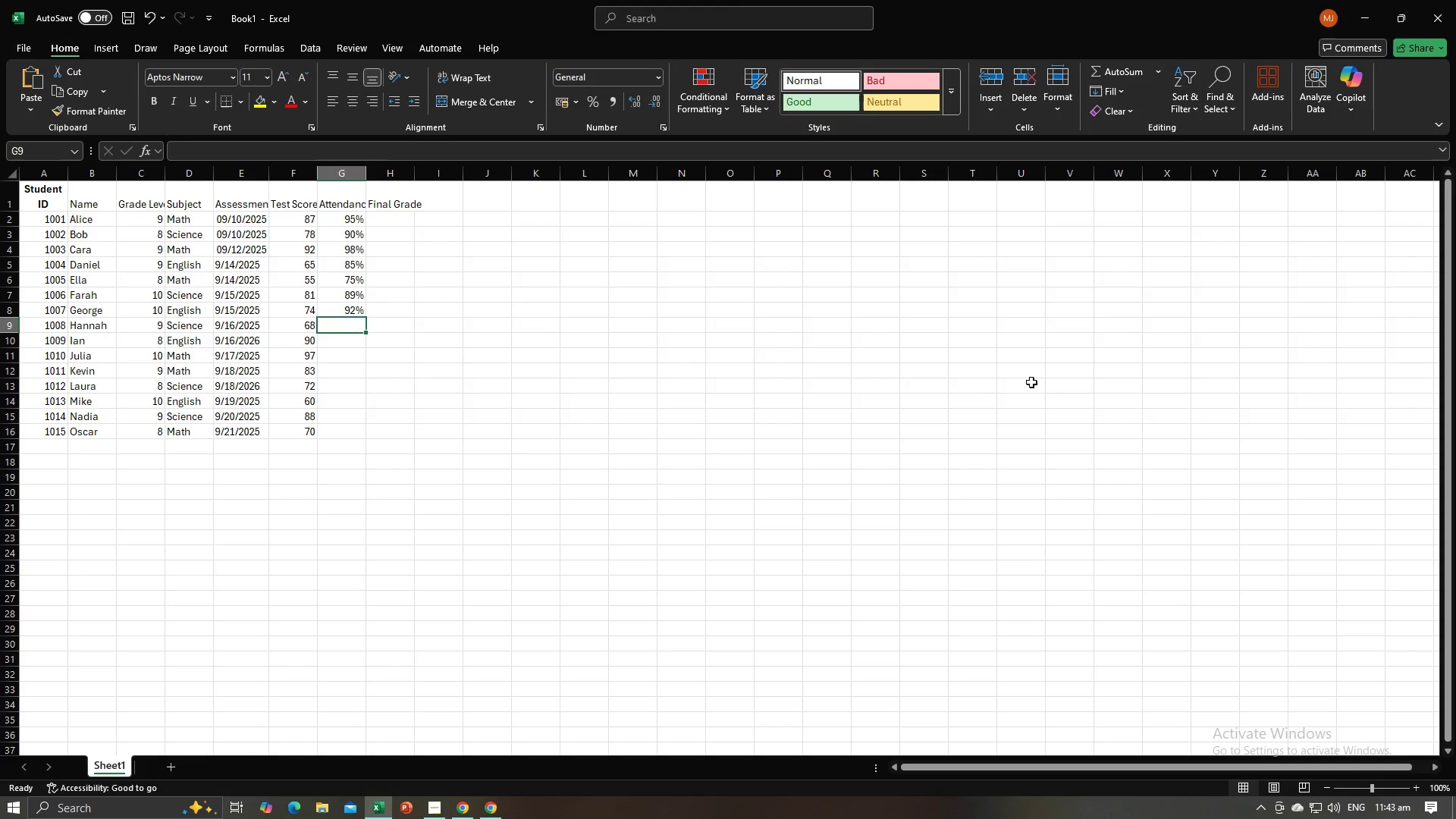 
key(Control+V)
 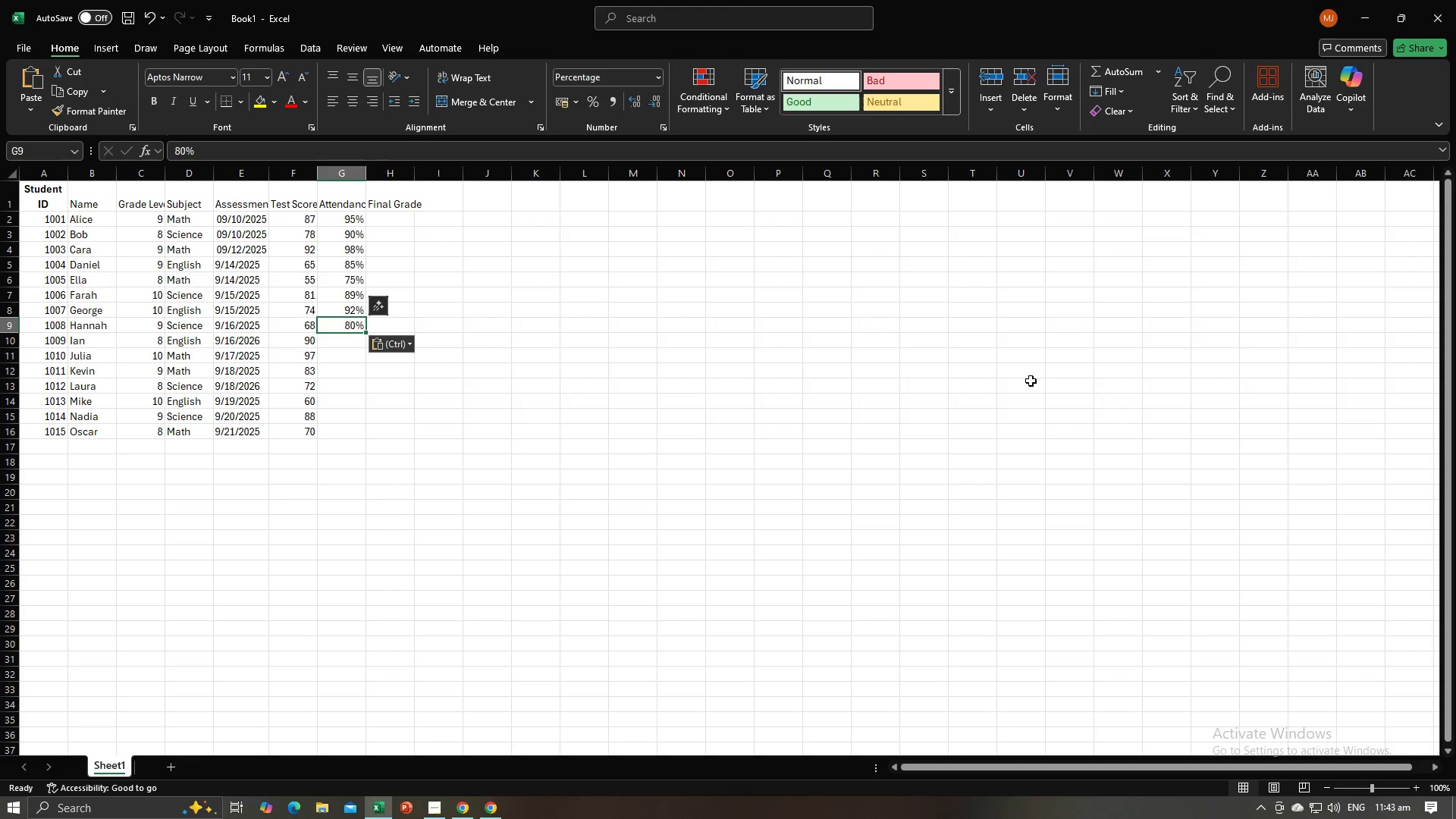 
key(NumpadEnter)
 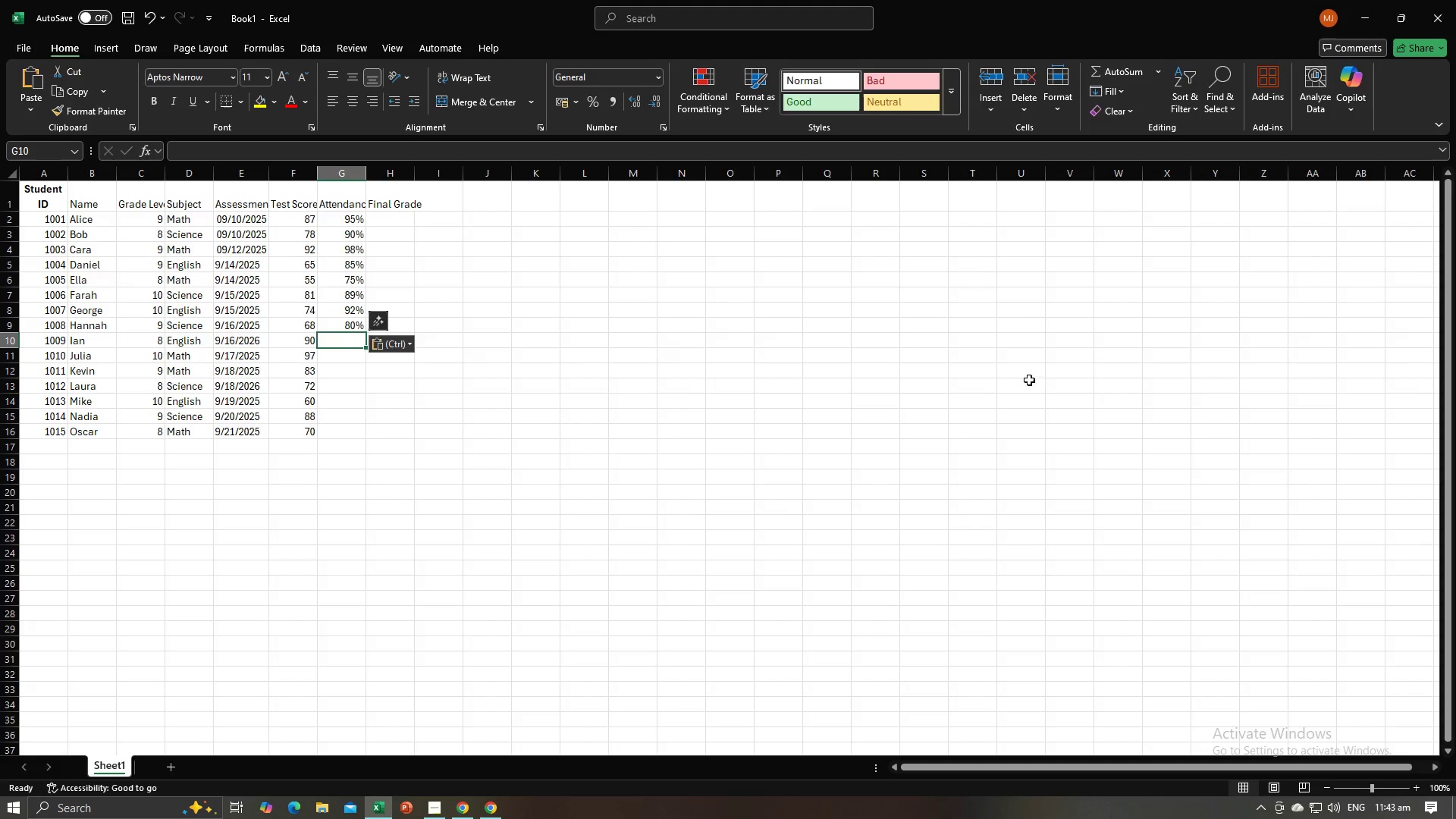 
key(Alt+AltLeft)
 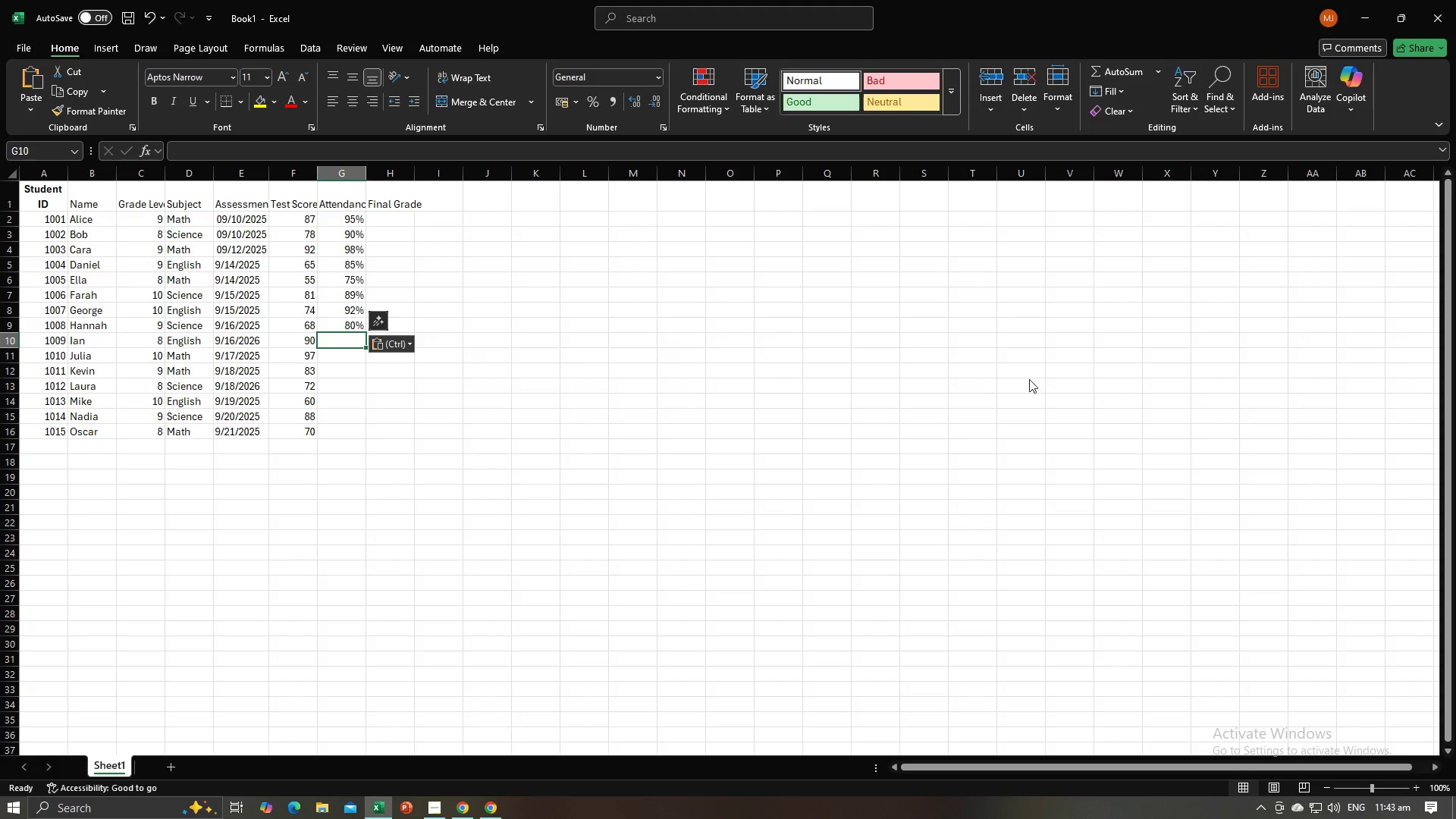 
key(Alt+Tab)
 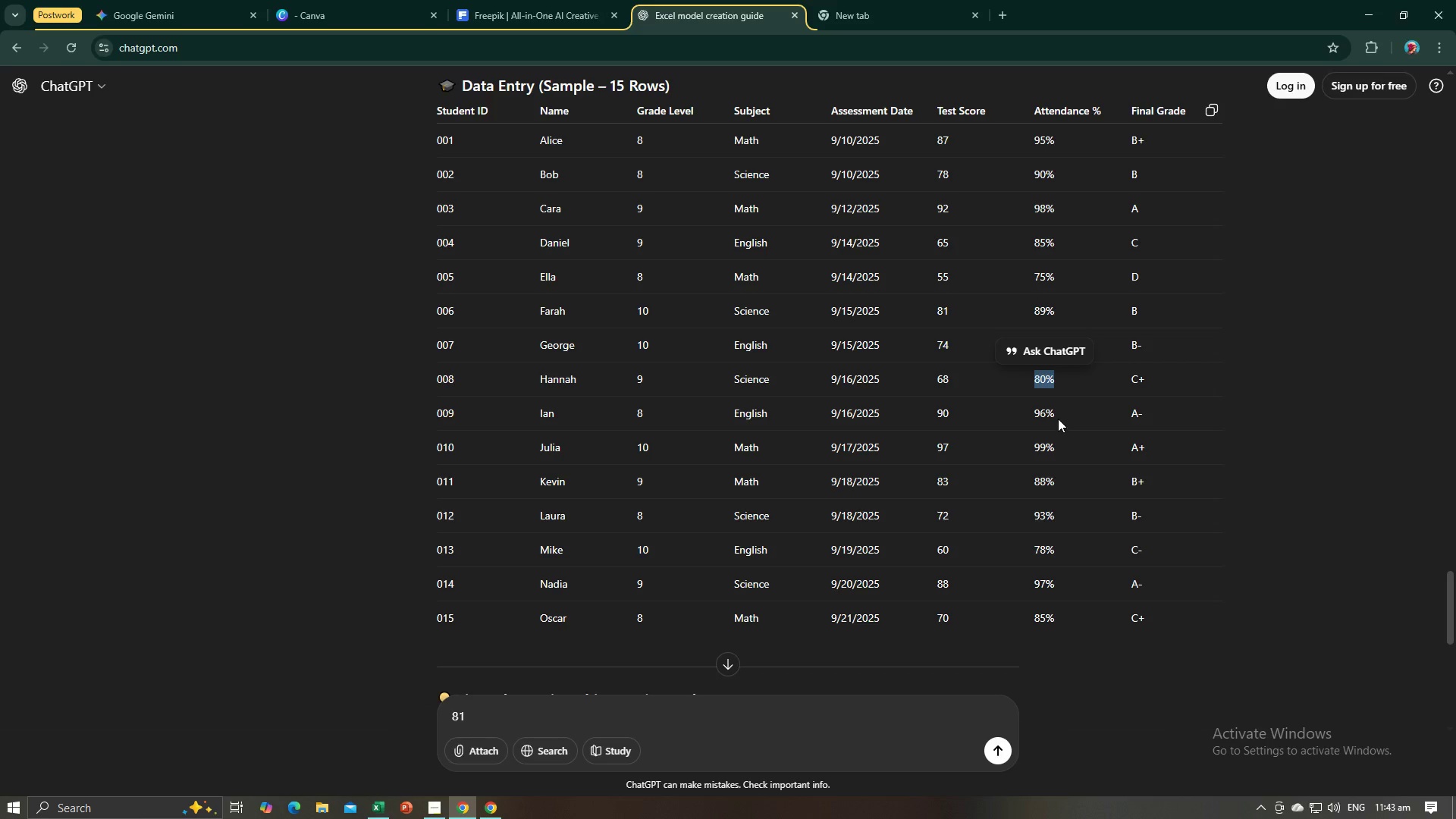 
left_click_drag(start_coordinate=[1058, 417], to_coordinate=[1034, 414])
 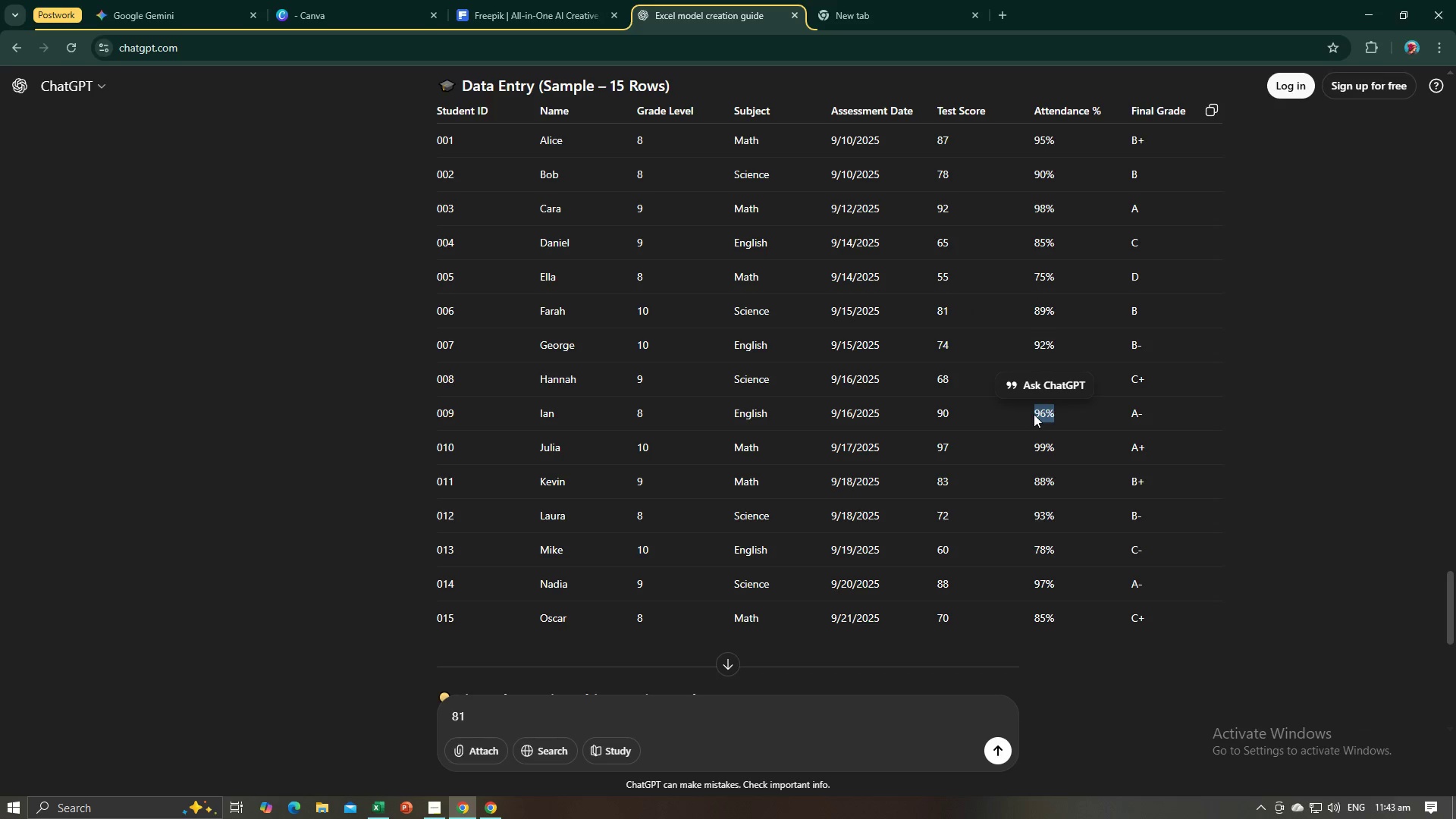 
key(Control+C)
 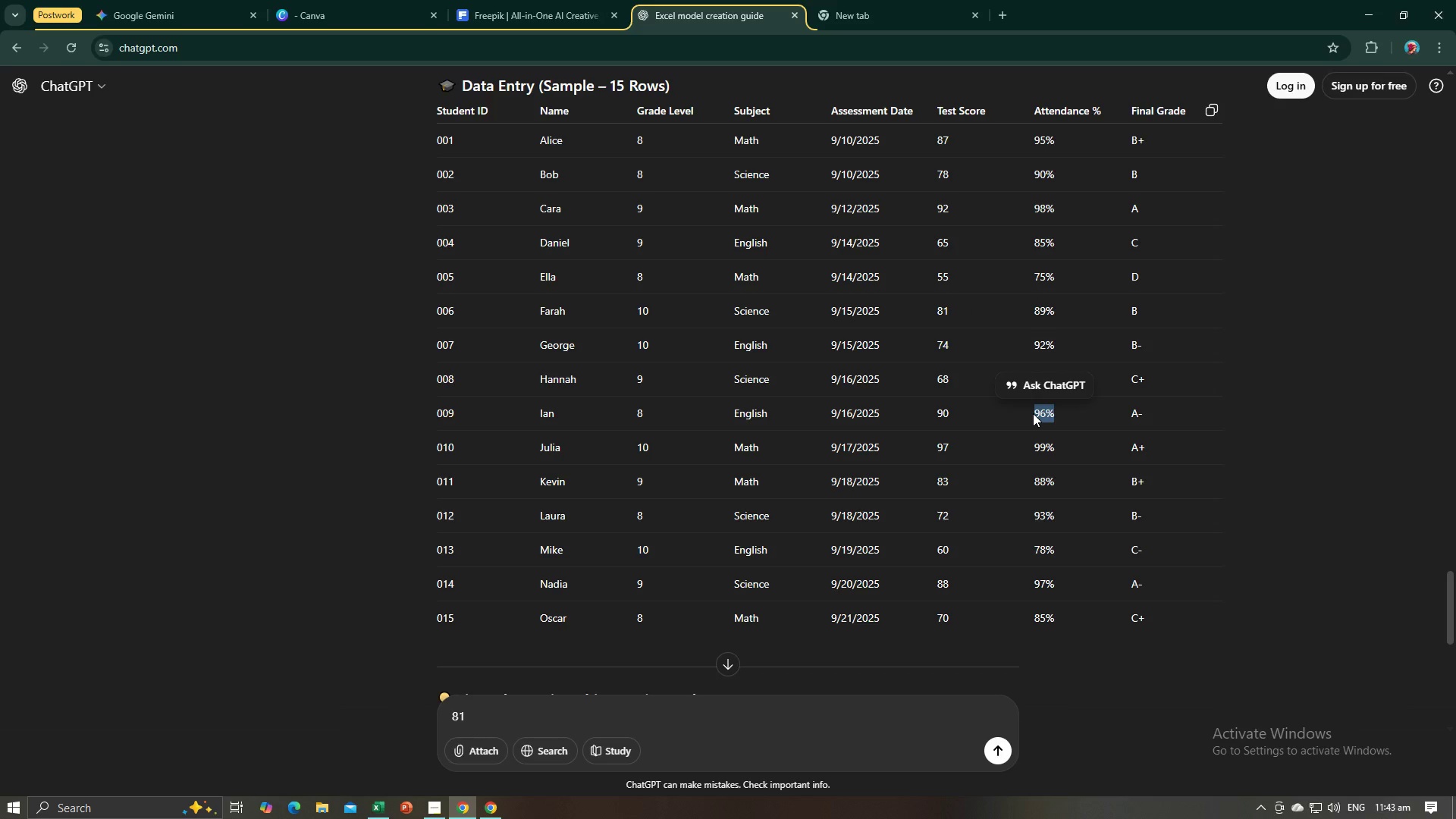 
key(Alt+Tab)
 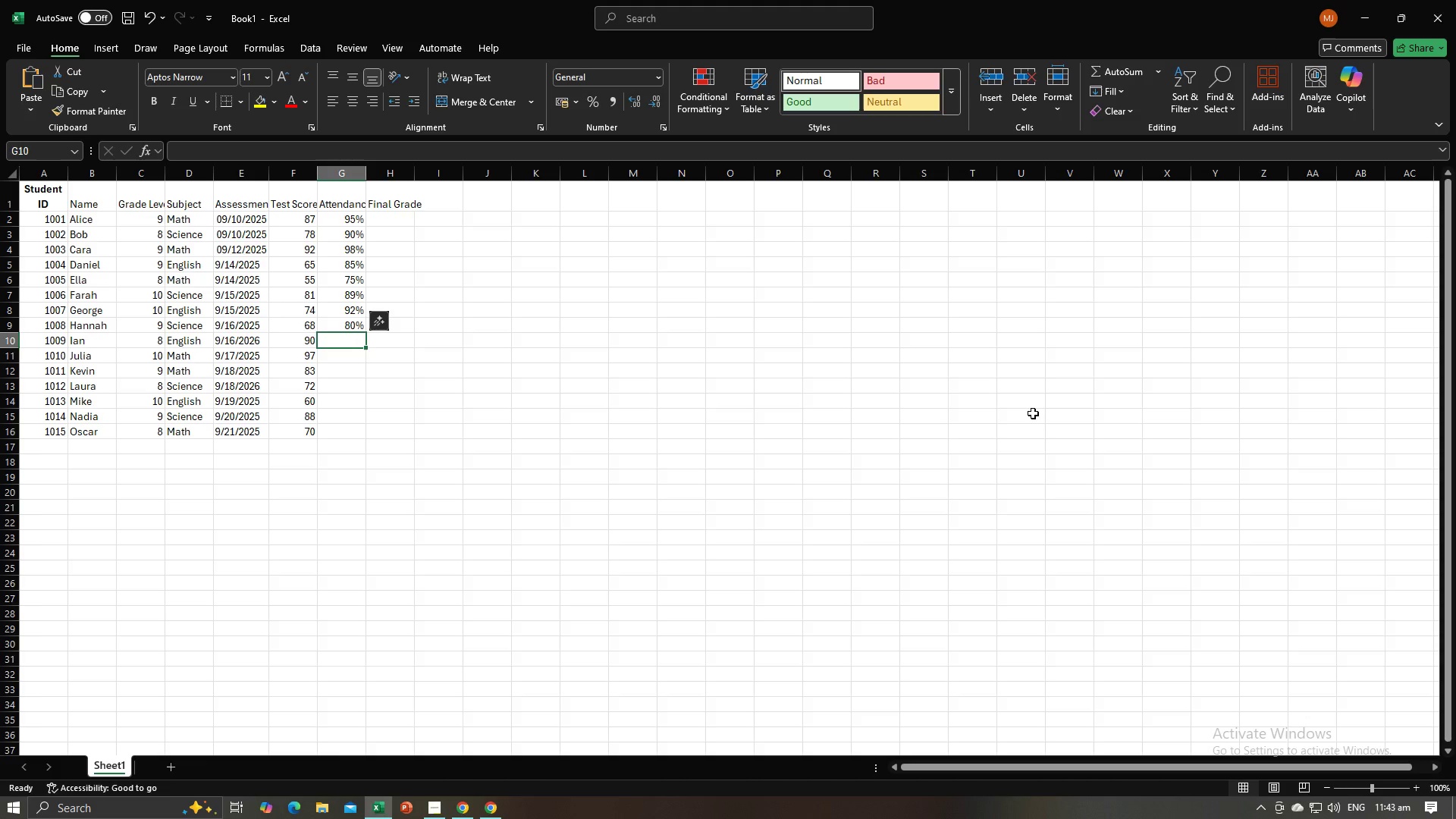 
key(Control+V)
 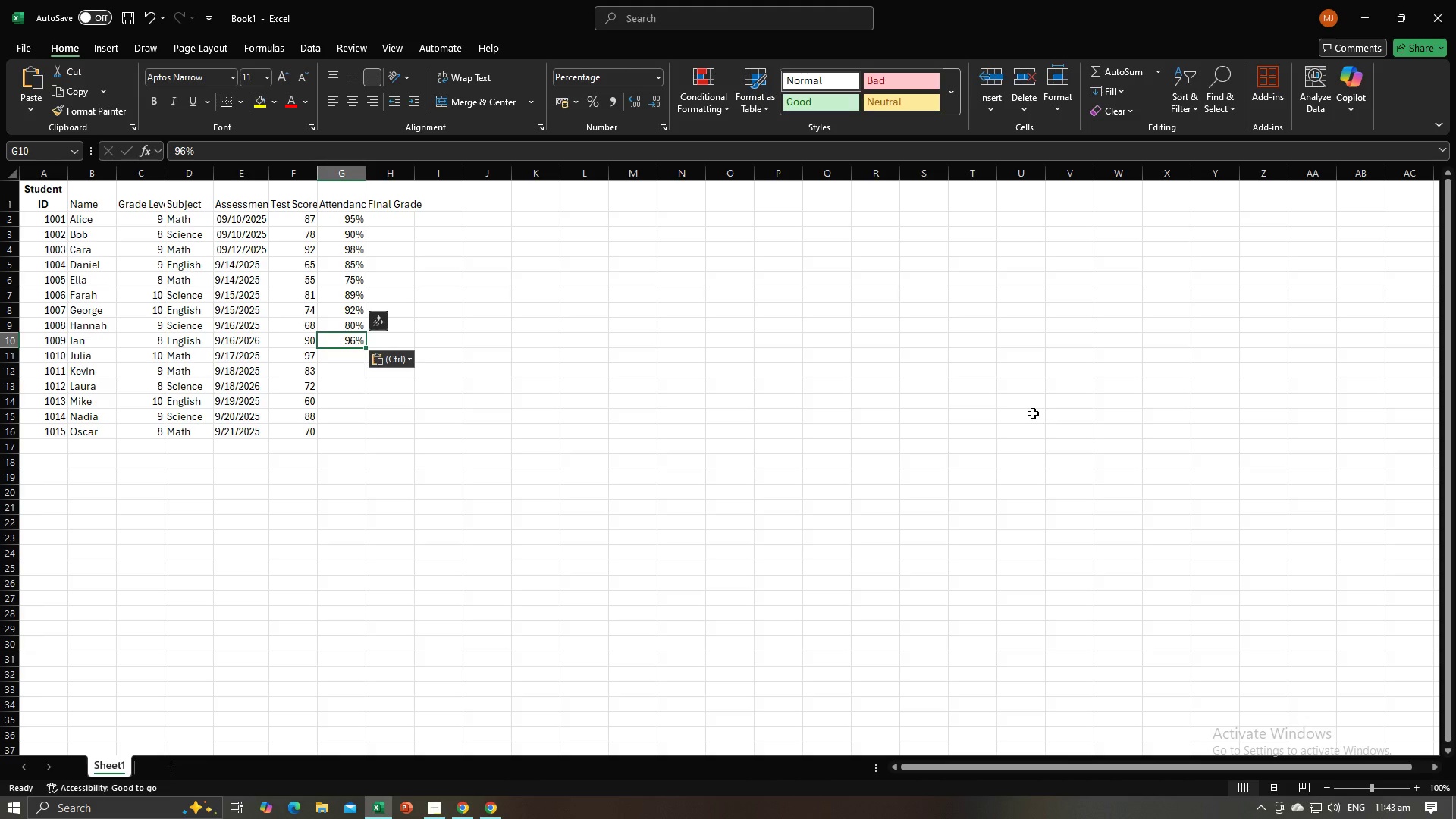 
key(NumpadEnter)
 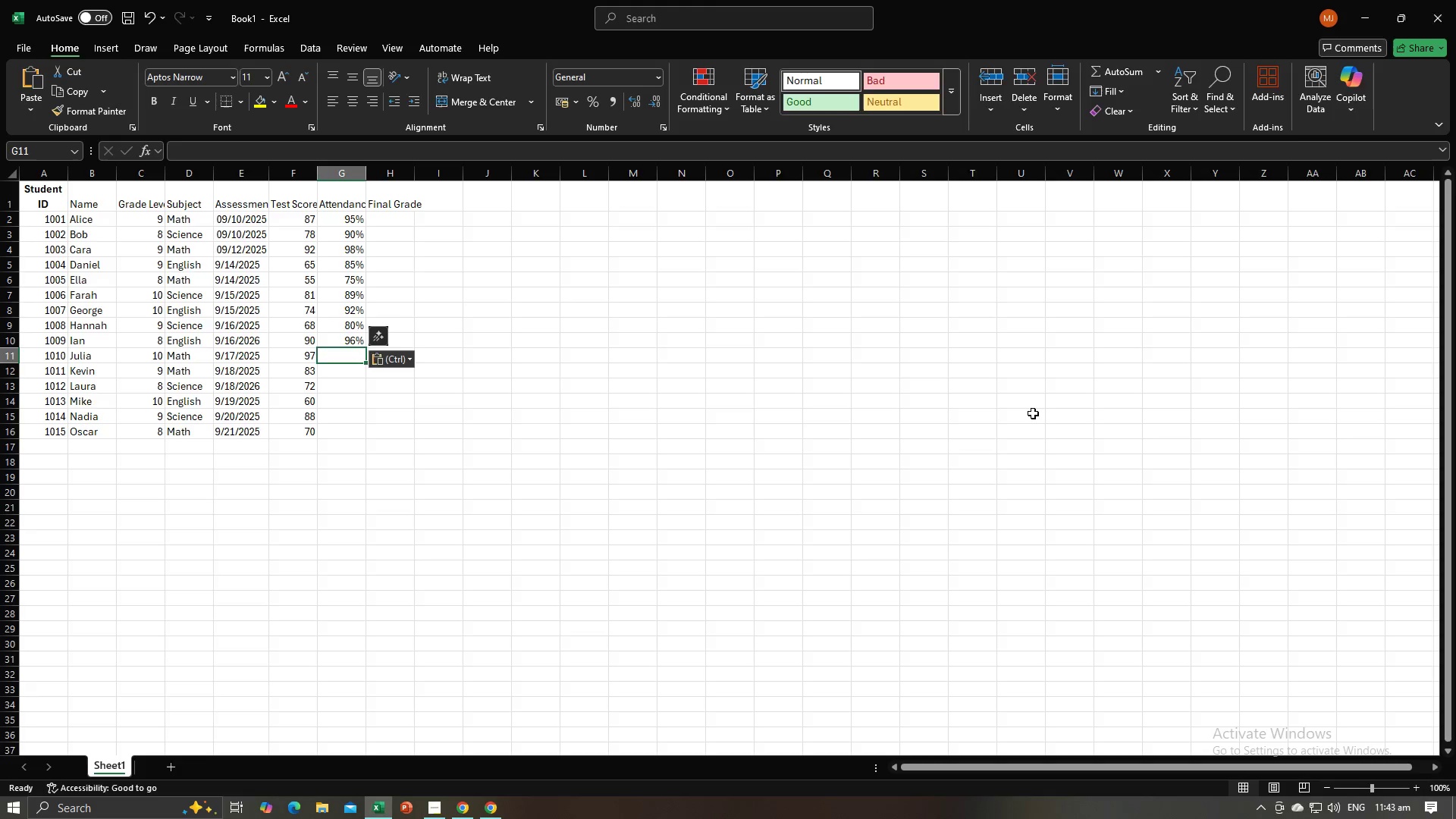 
key(Alt+AltLeft)
 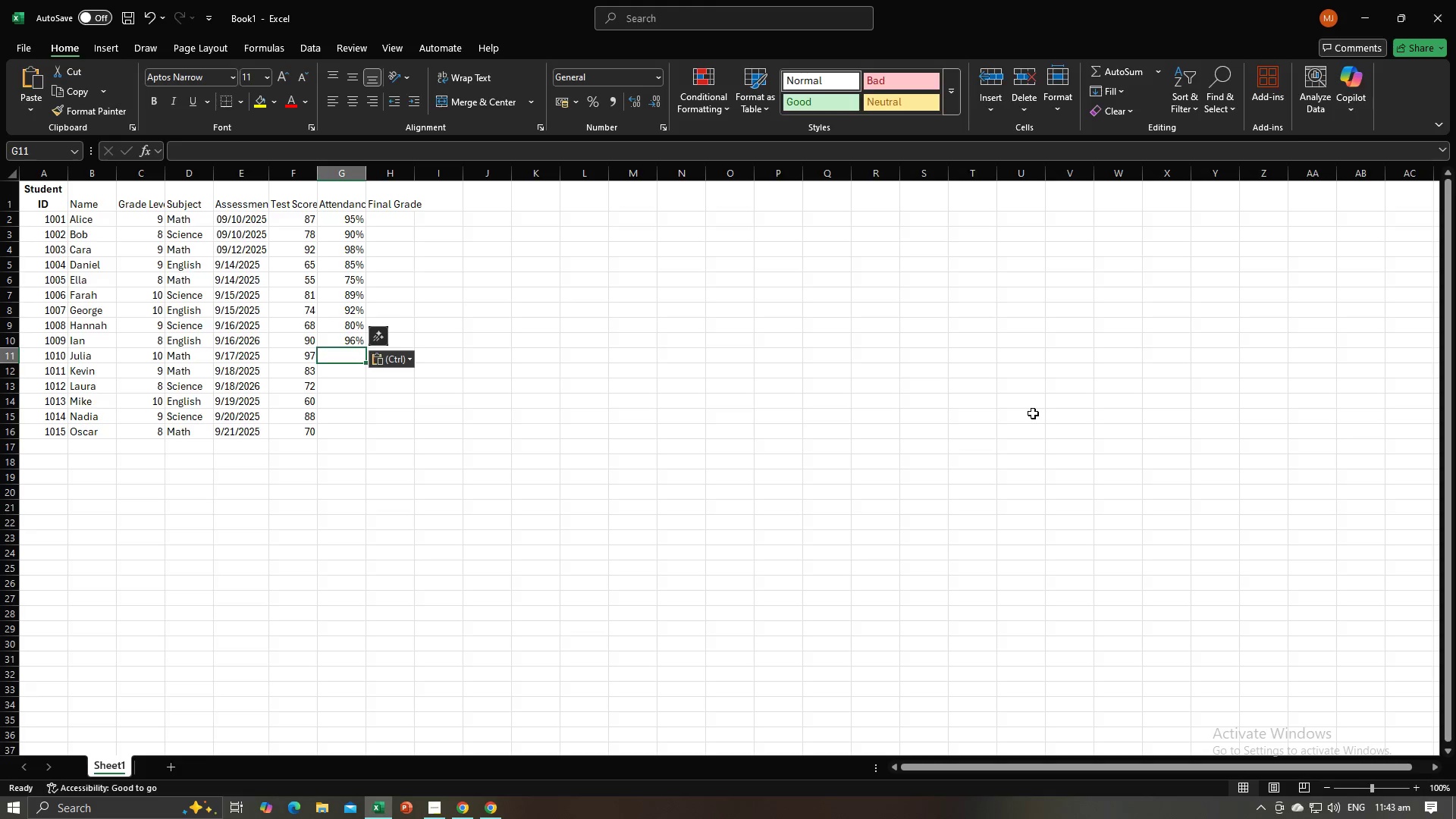 
key(Alt+Tab)
 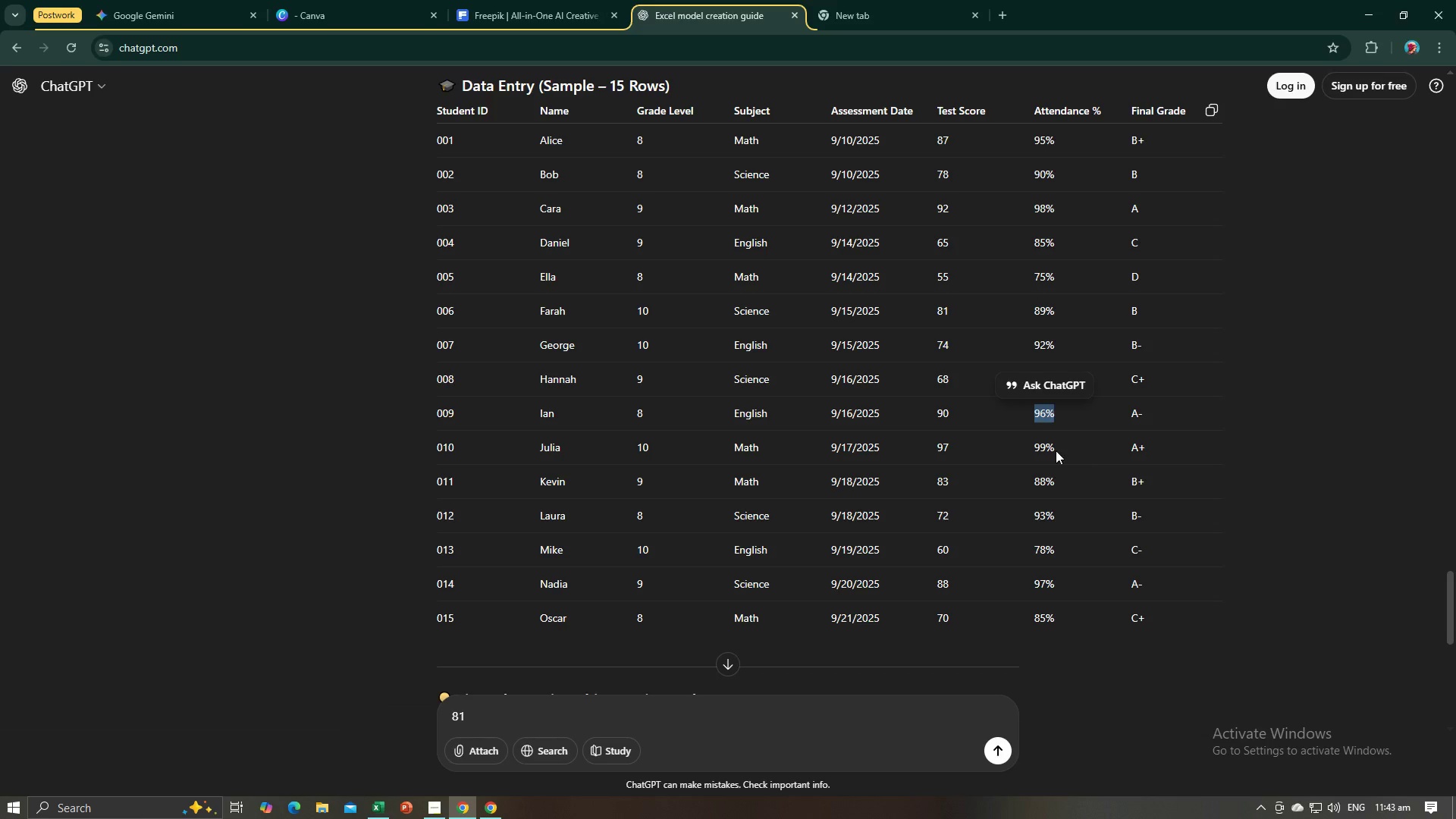 
left_click_drag(start_coordinate=[1056, 450], to_coordinate=[1032, 450])
 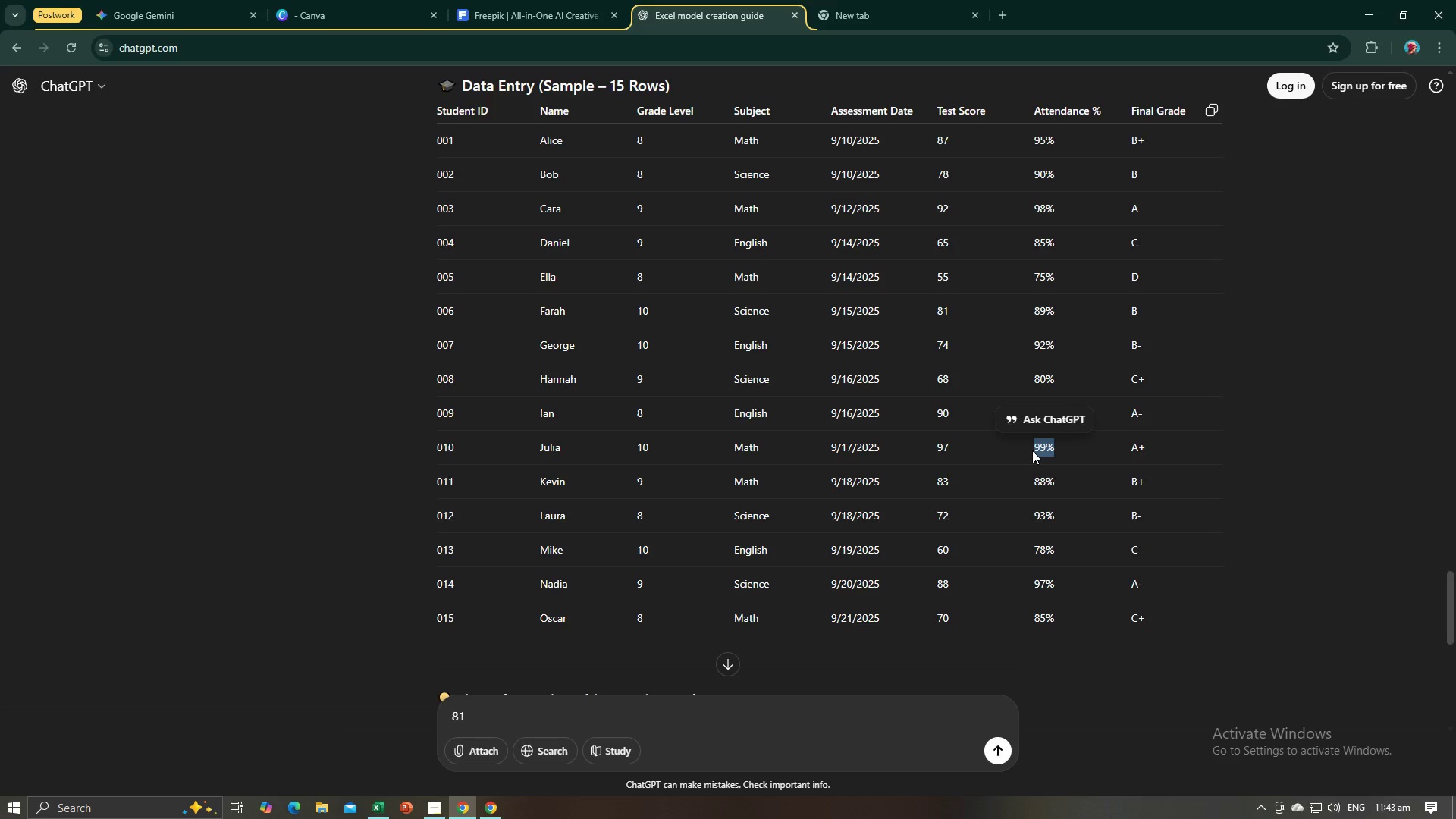 
key(Control+C)
 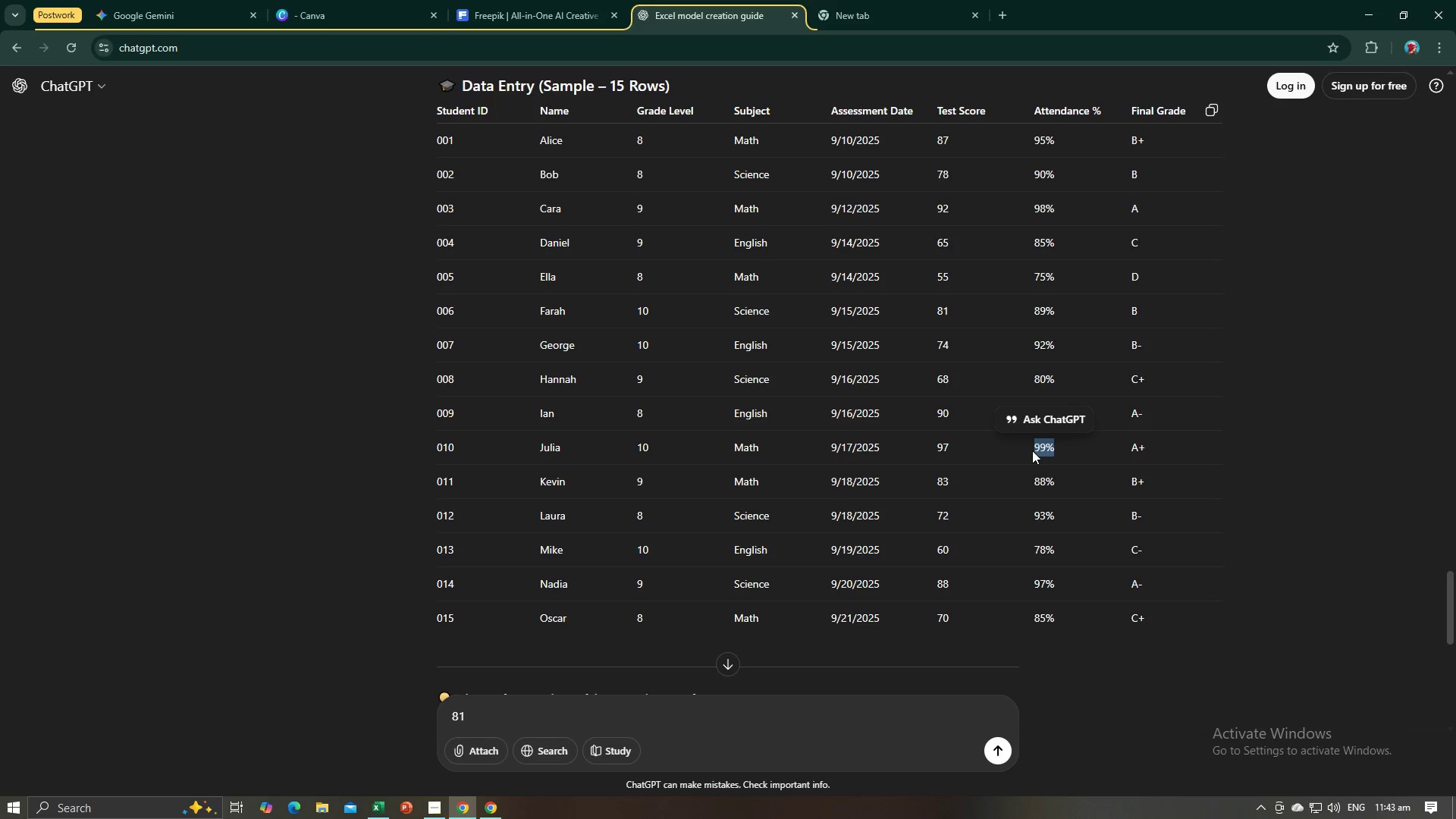 
key(Control+C)
 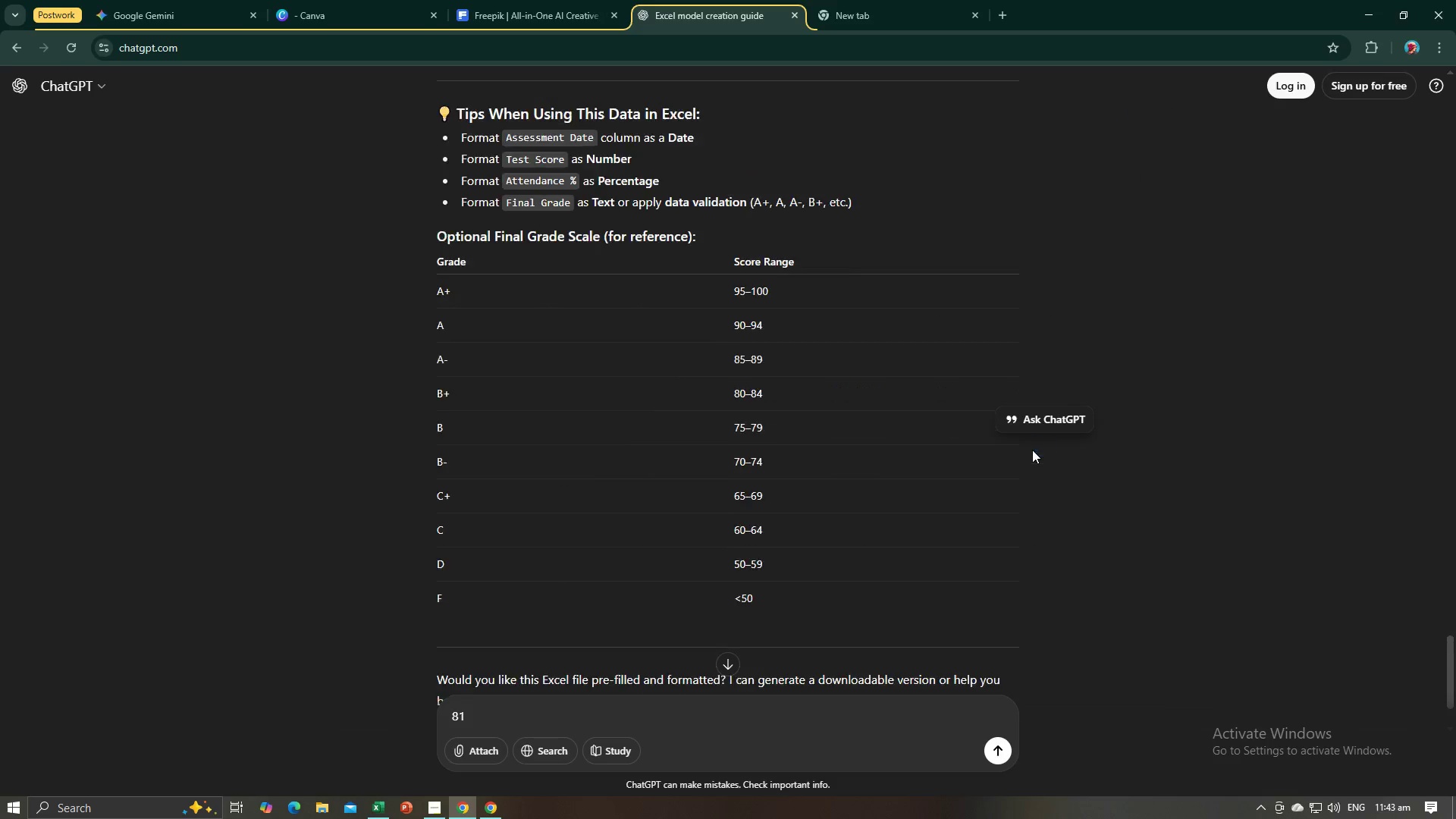 
key(Space)
 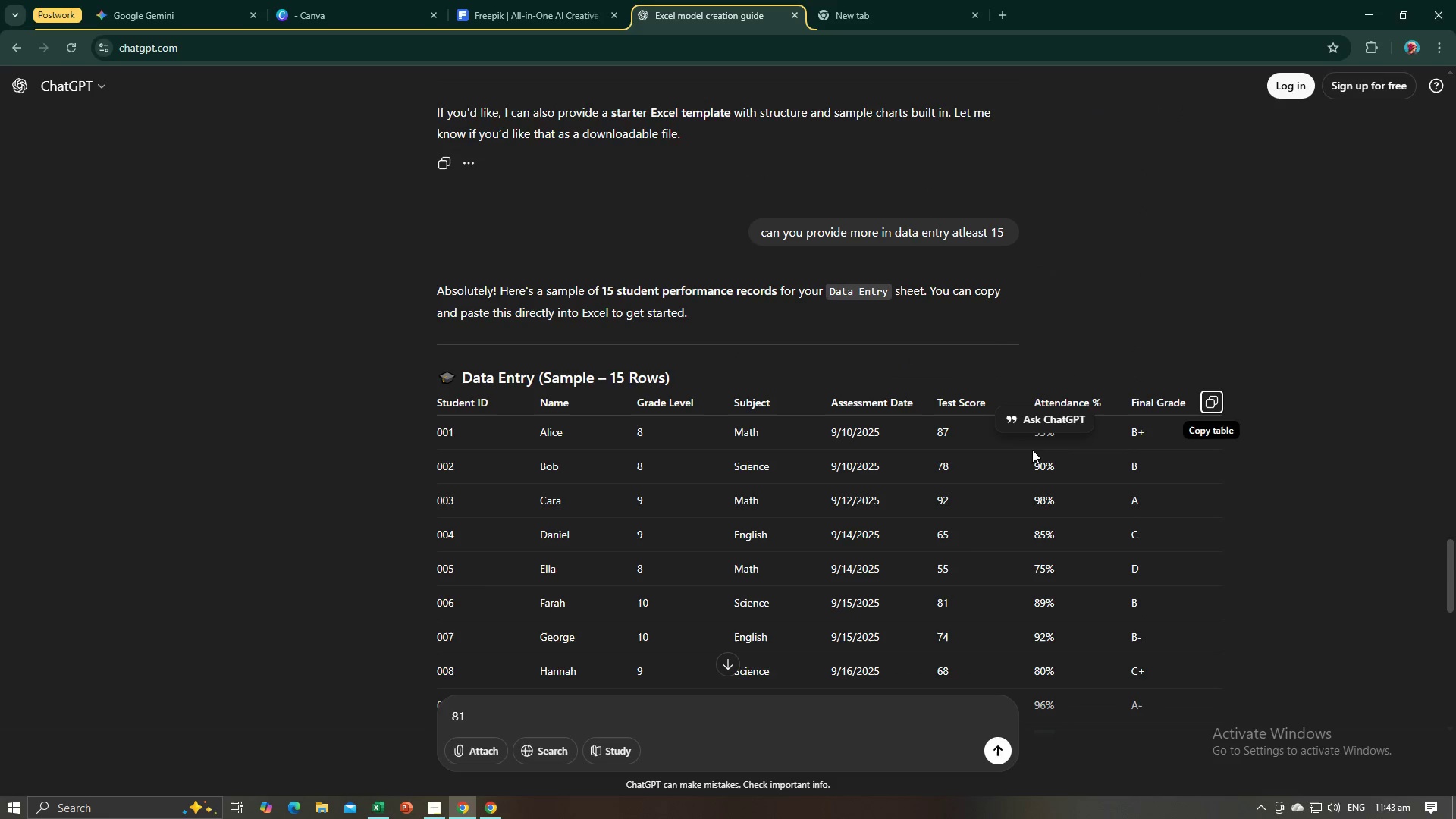 
key(Tab)
 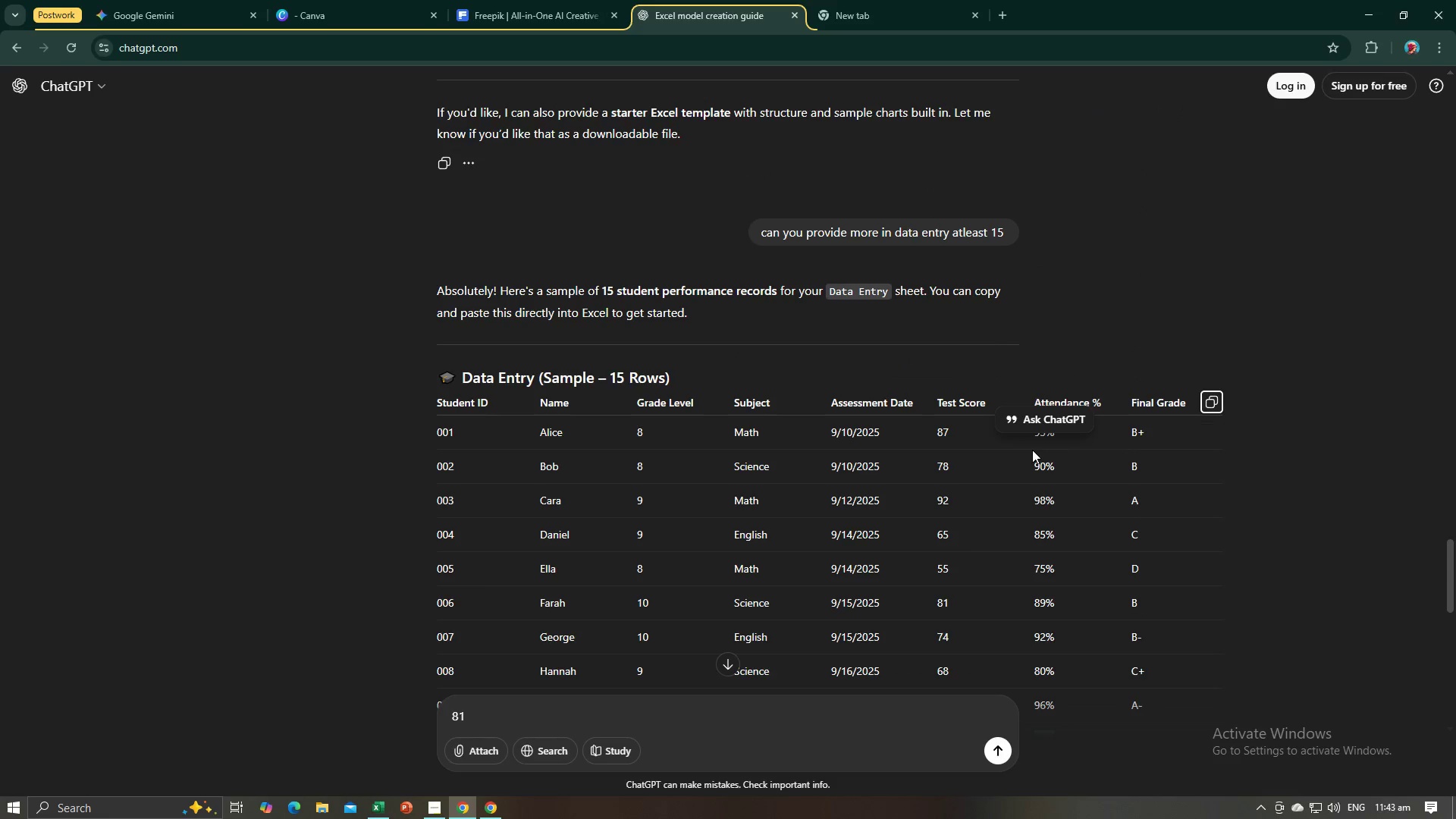 
key(Alt+AltLeft)
 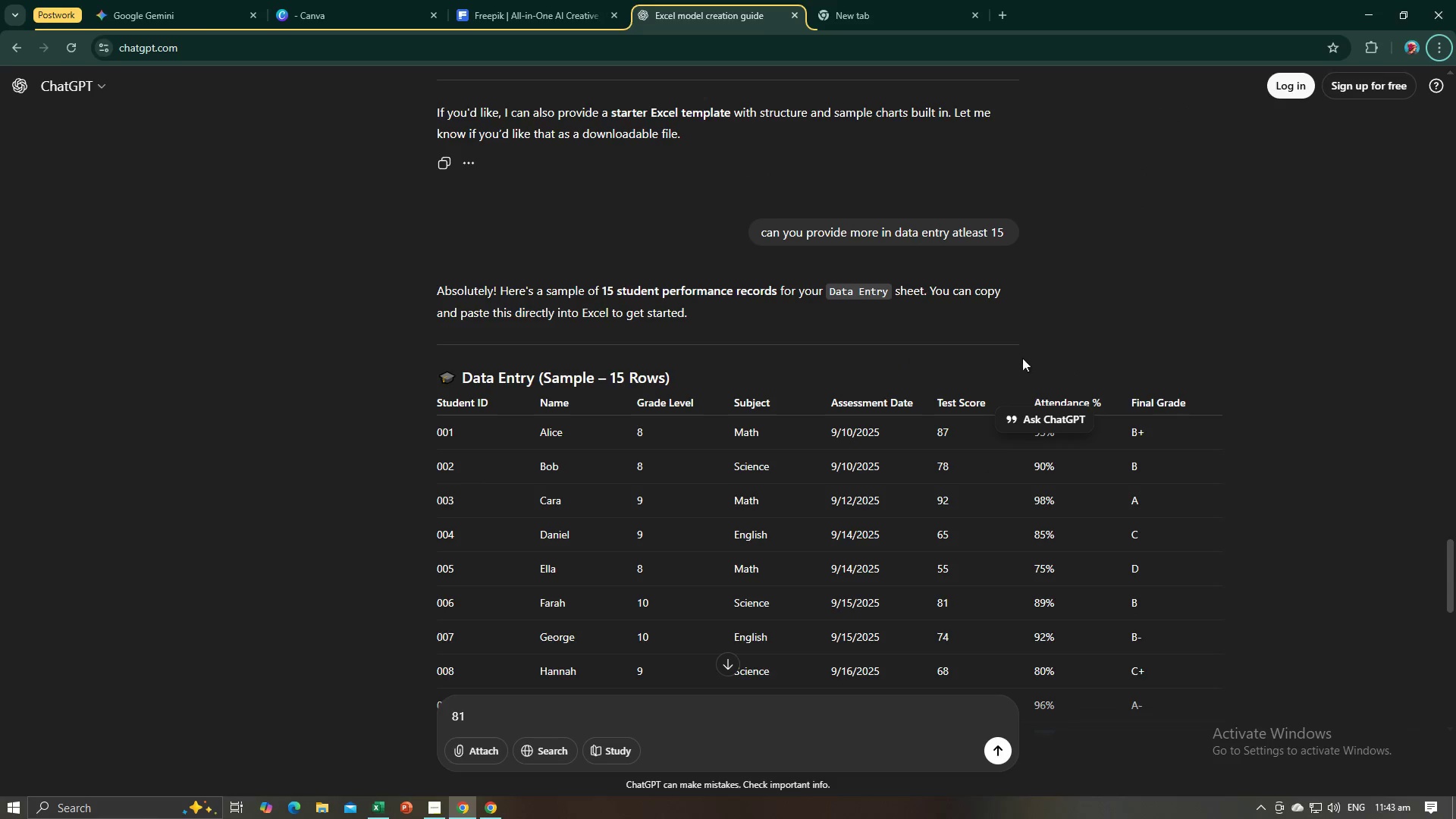 
left_click([1141, 431])
 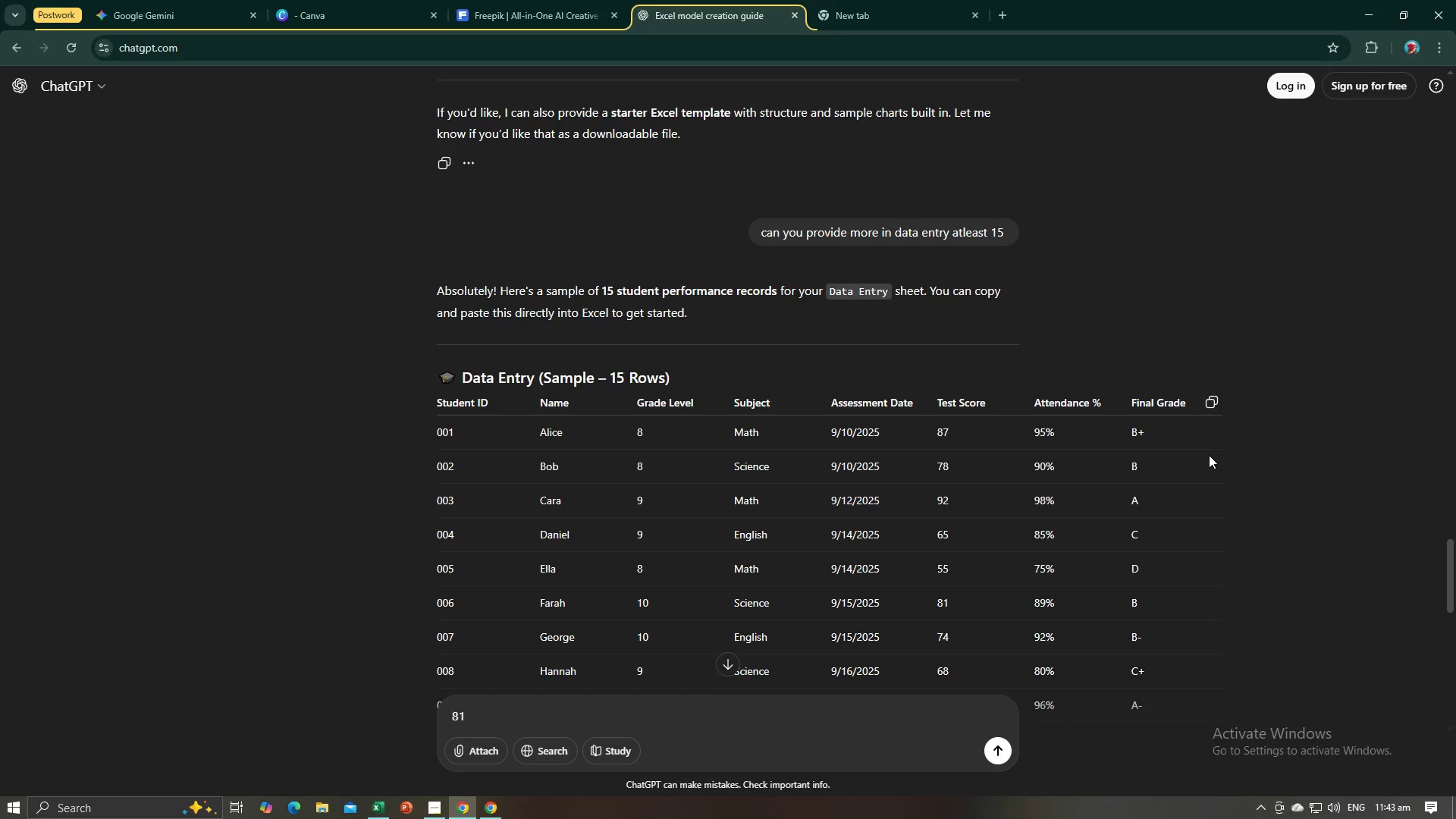 
key(Alt+AltLeft)
 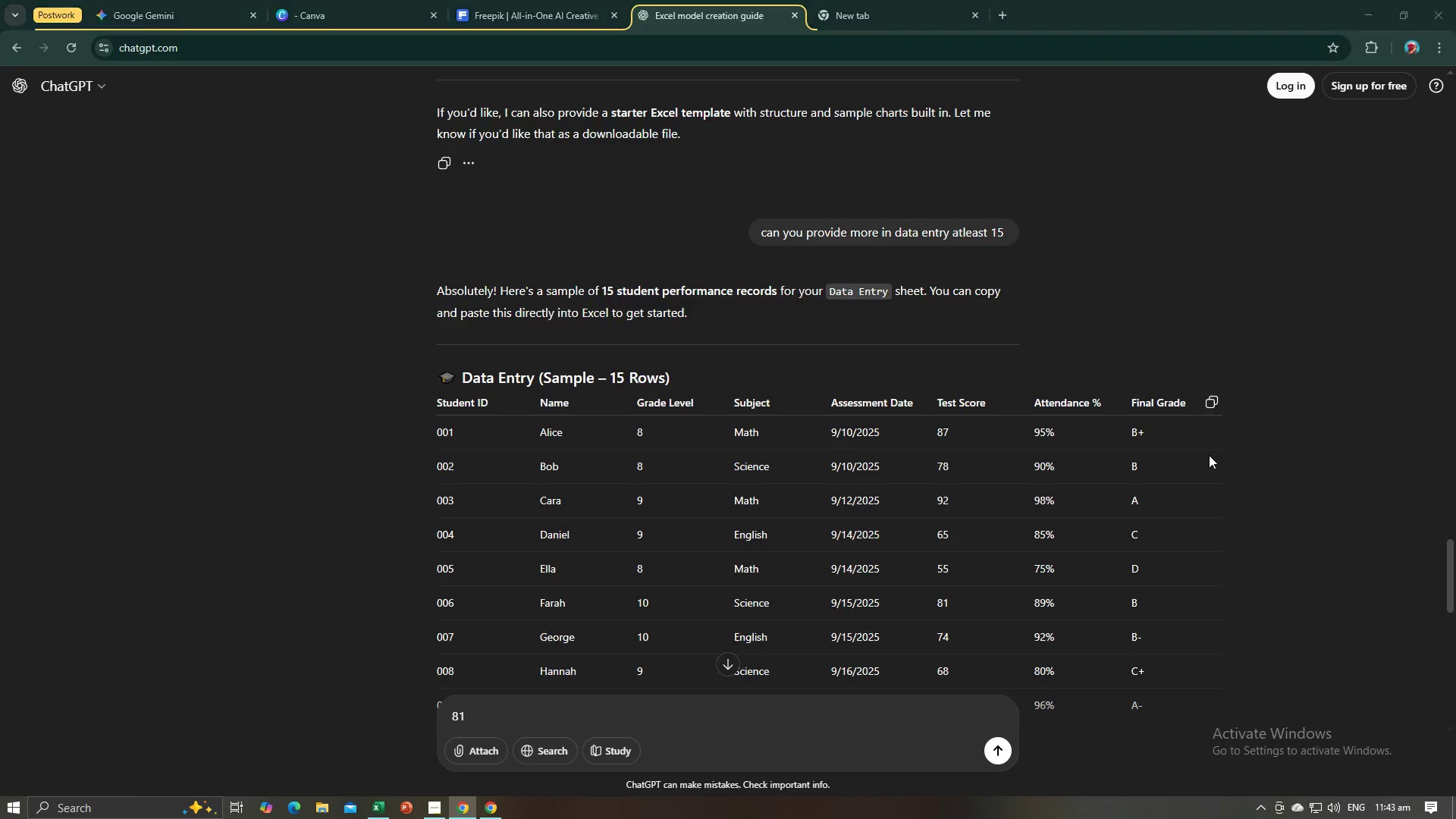 
key(Alt+Tab)
 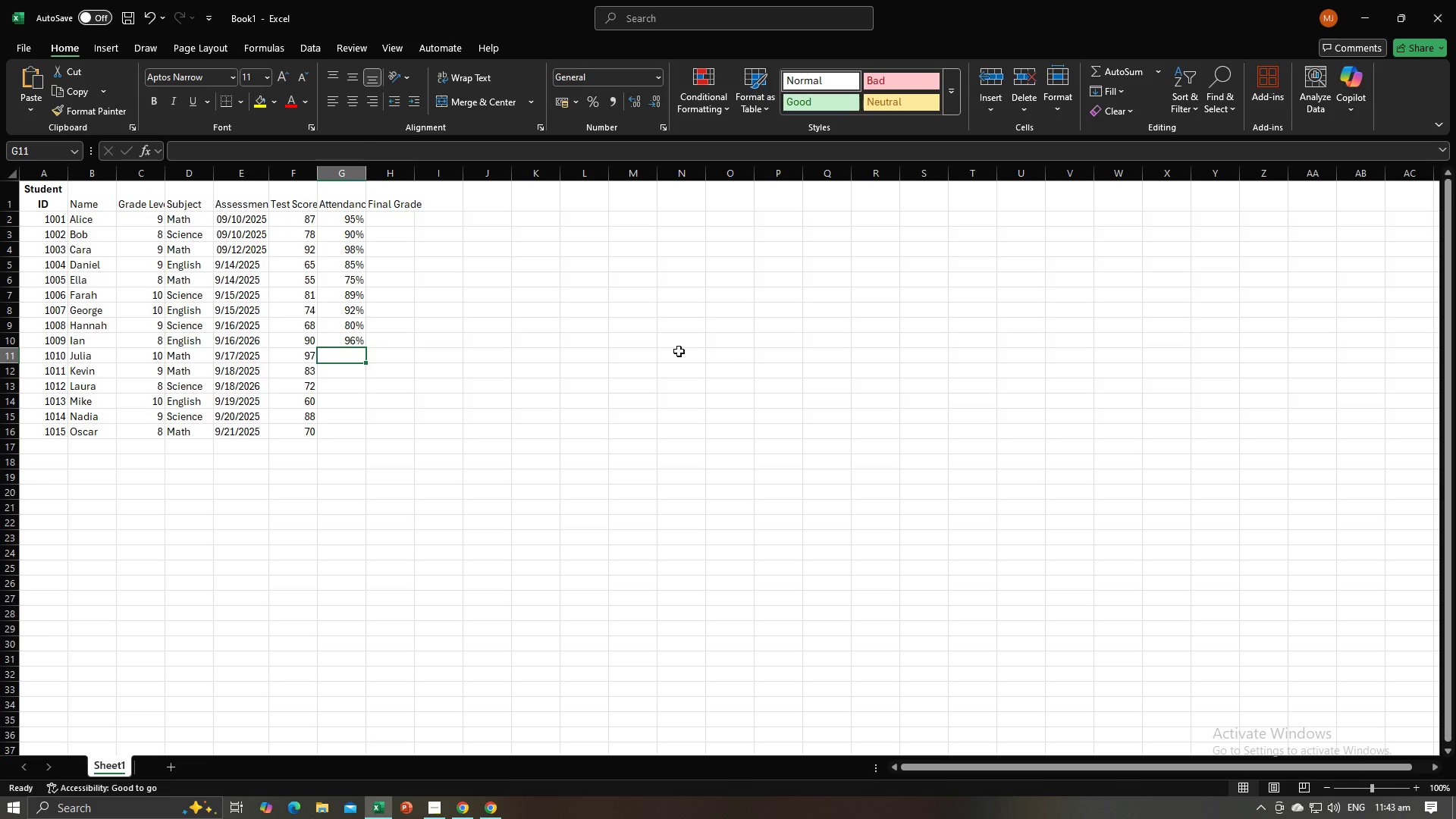 
key(Control+V)
 